 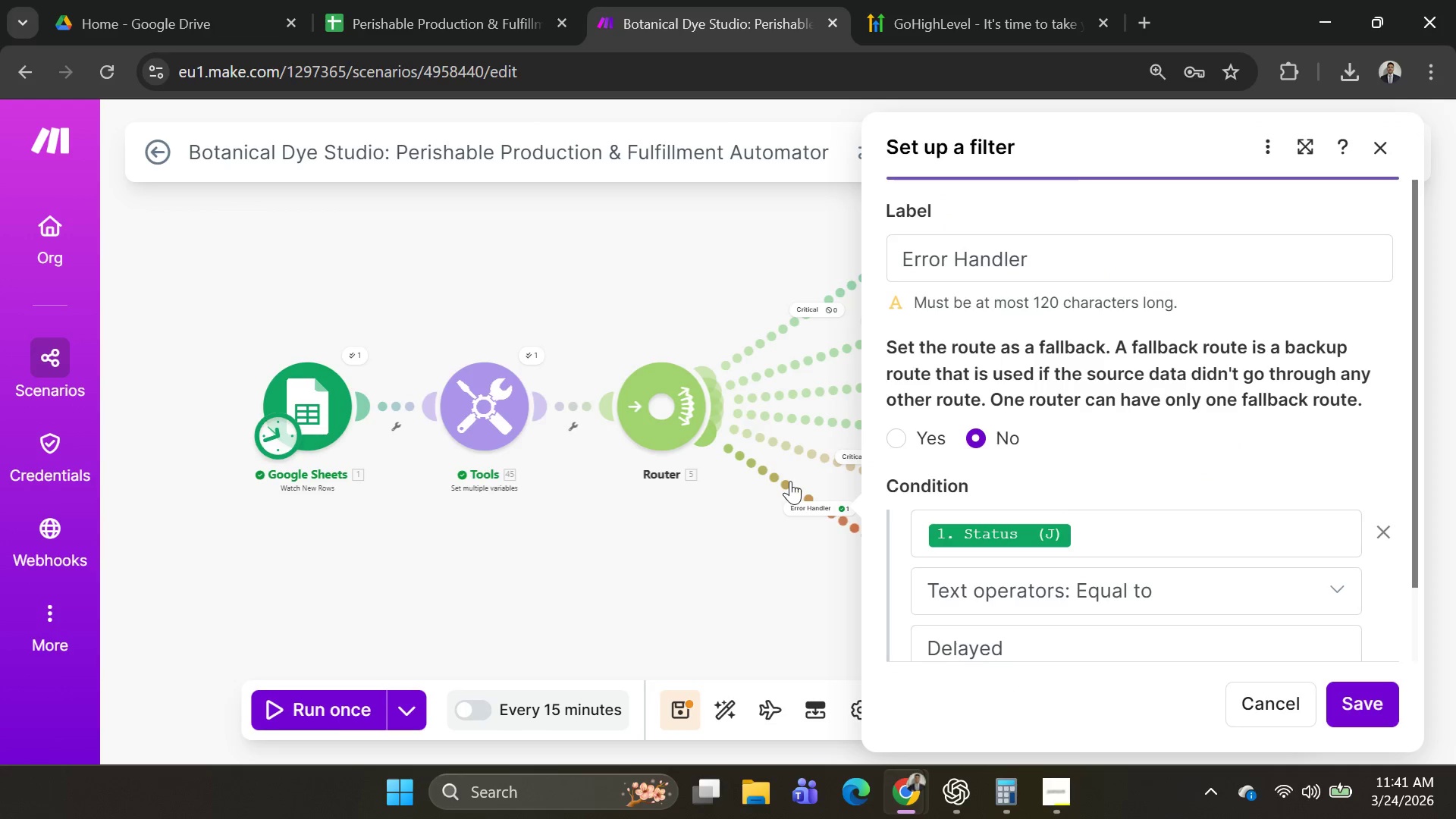 
left_click([391, 25])
 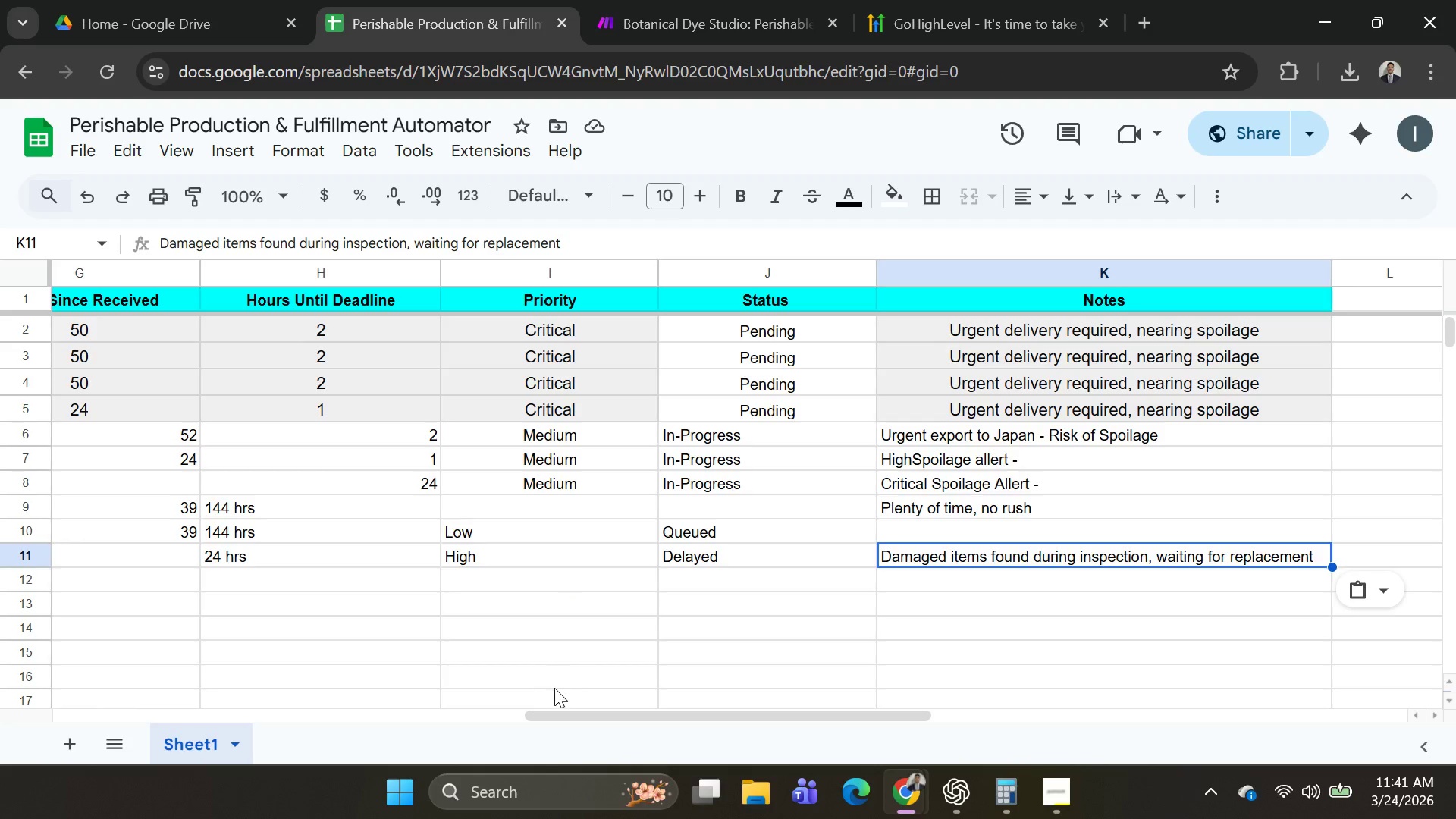 
left_click_drag(start_coordinate=[565, 713], to_coordinate=[234, 734])
 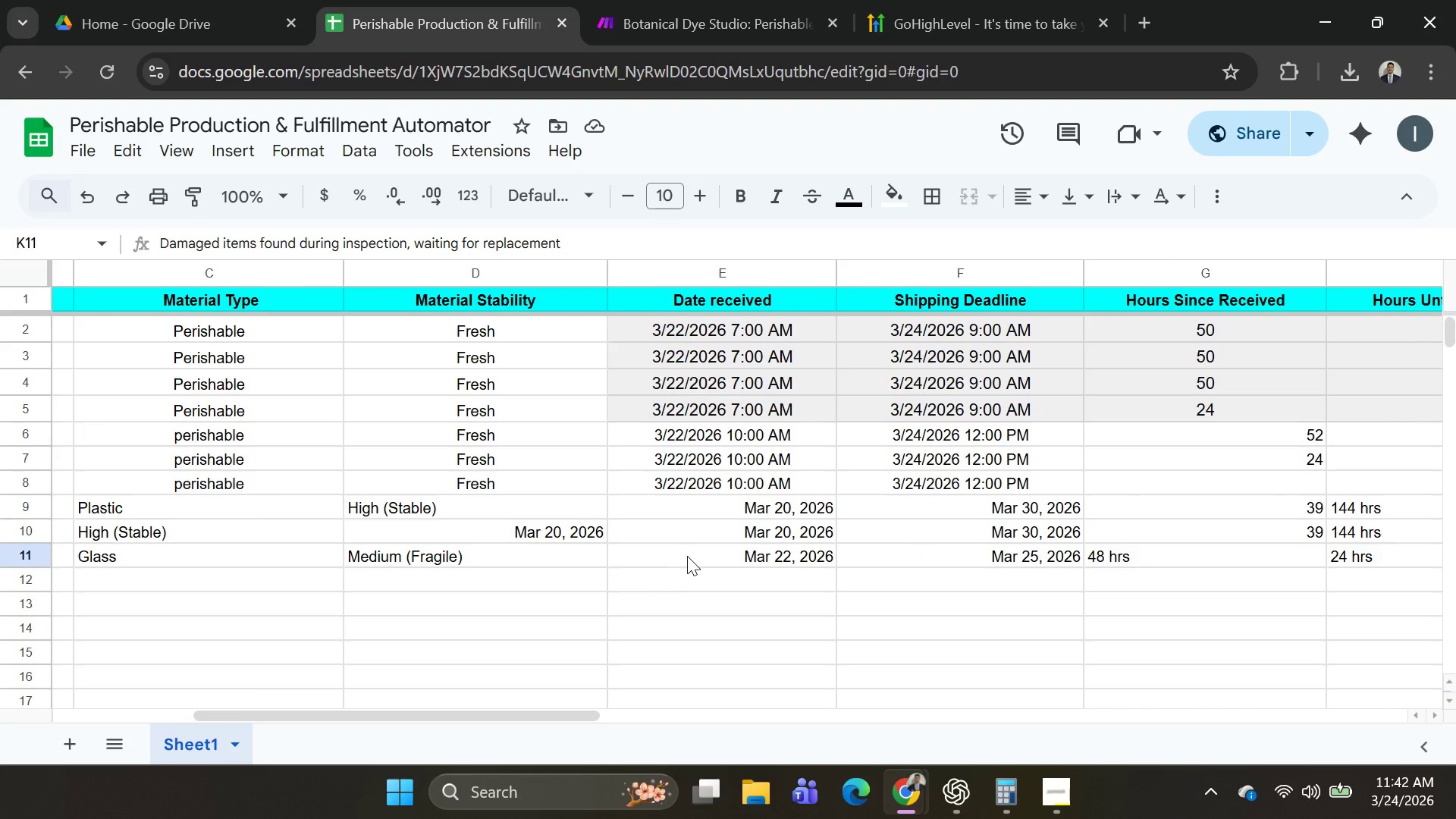 
left_click([698, 552])
 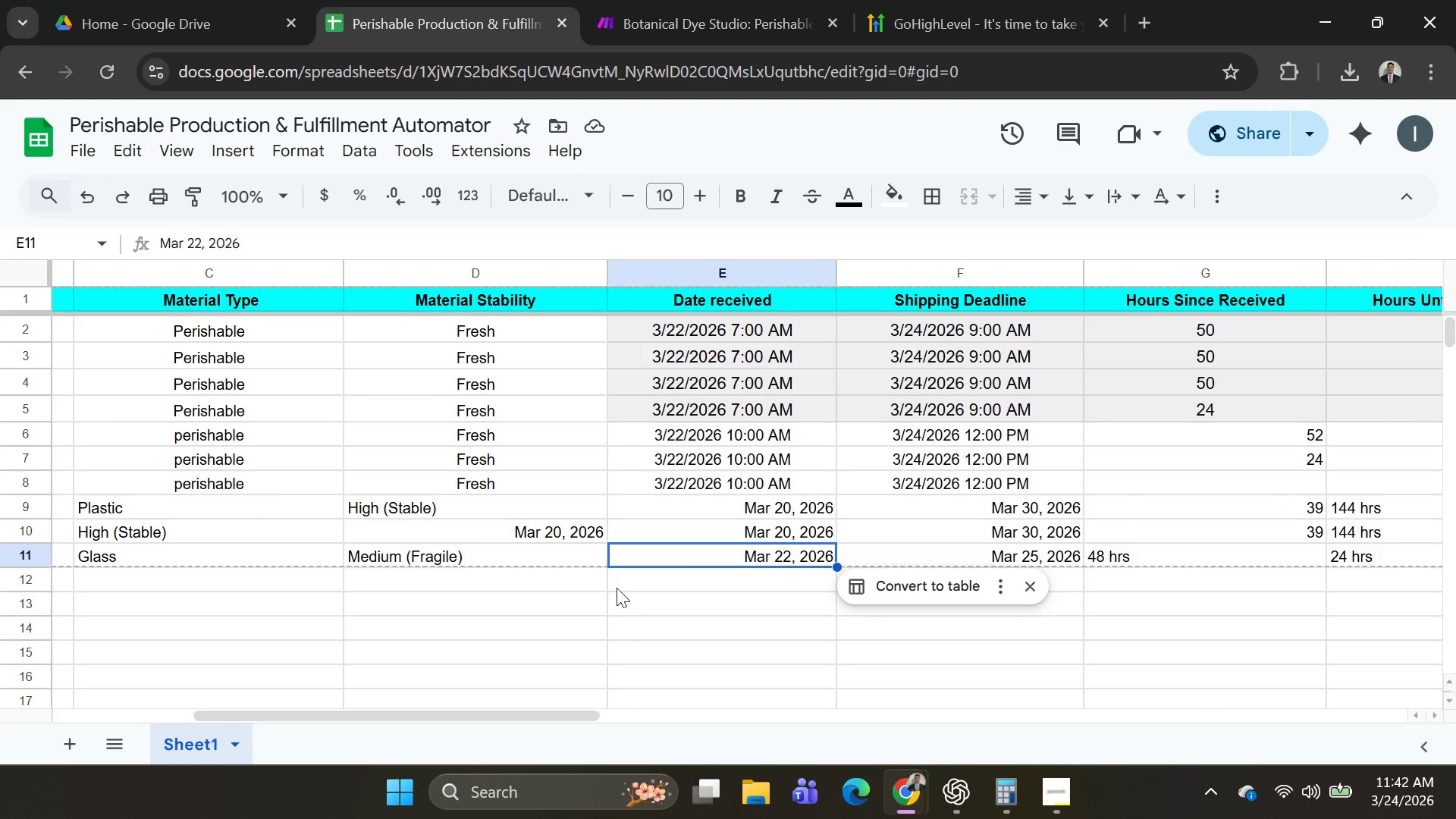 
wait(10.55)
 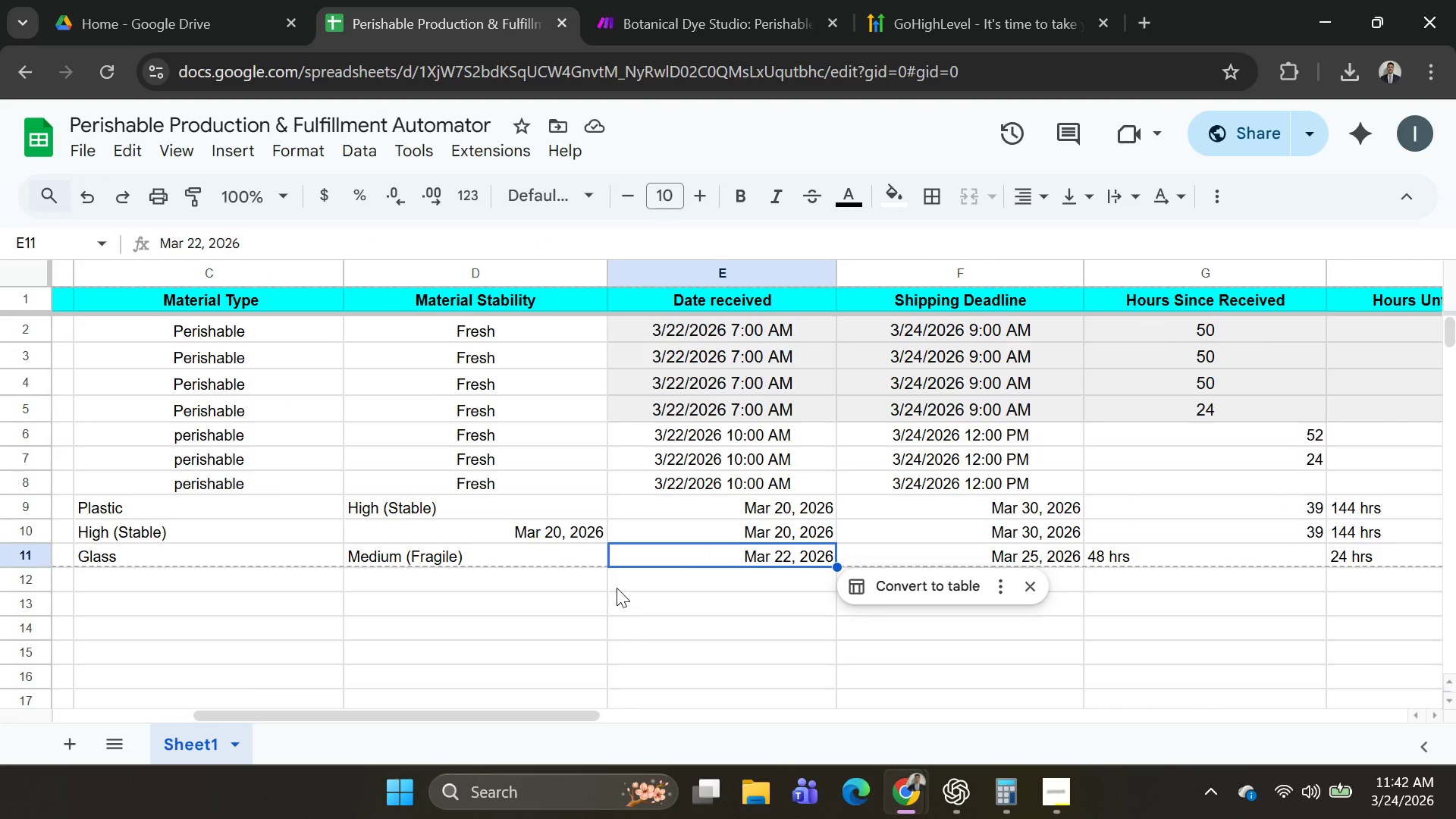 
key(Backspace)
type(Missing Data)
 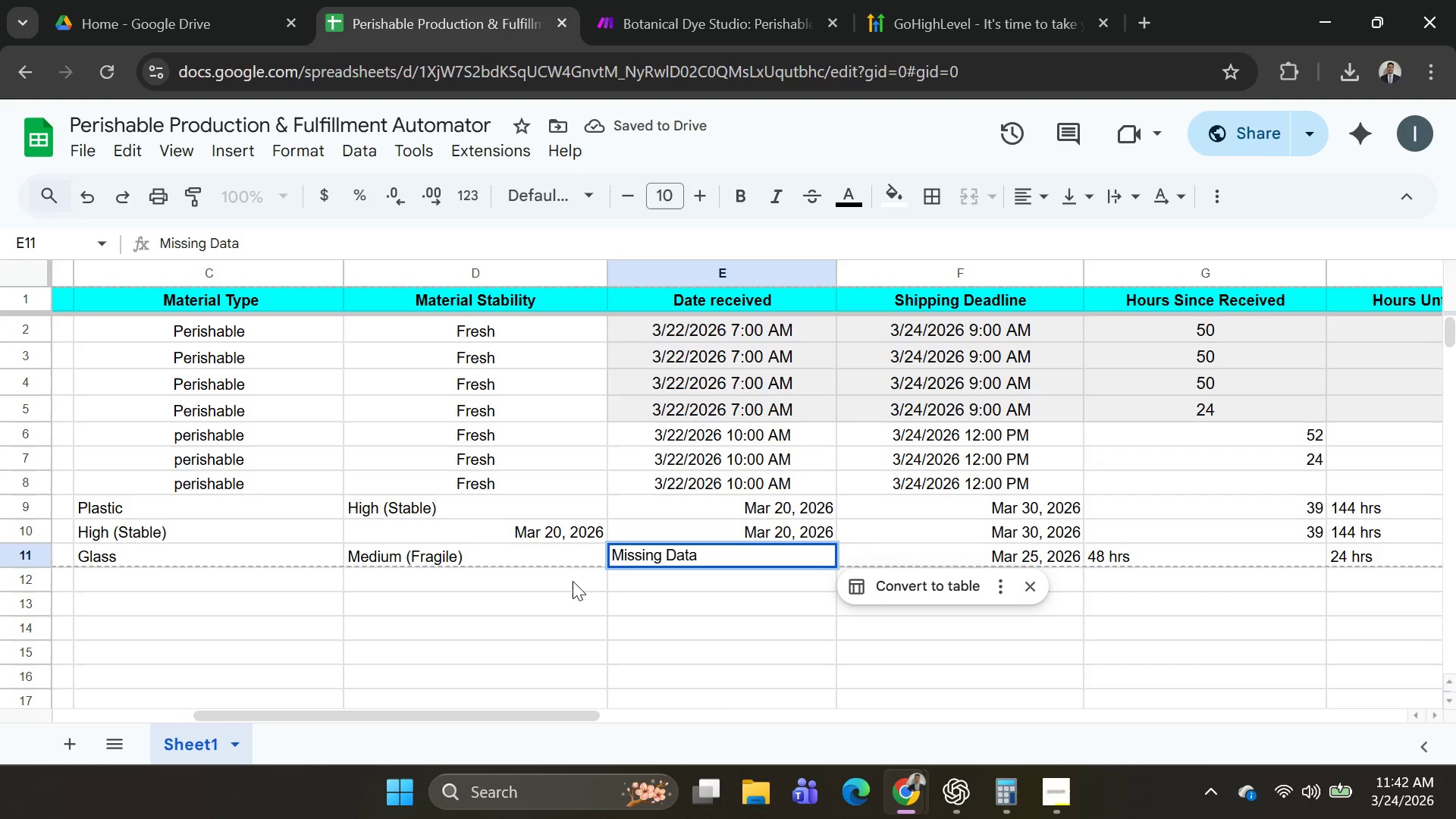 
left_click([877, 546])
 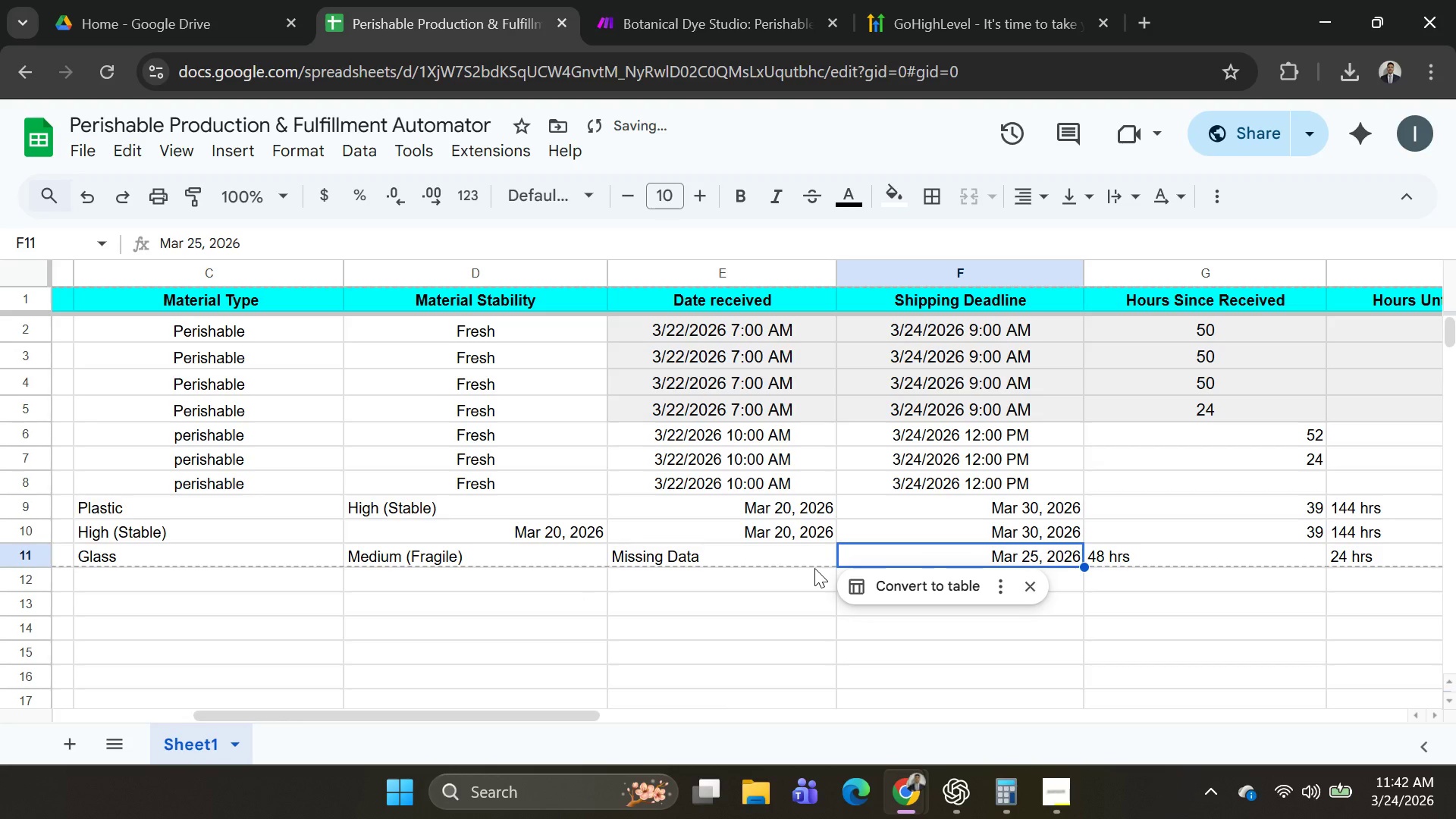 
key(Backspace)
type(Missing da)
 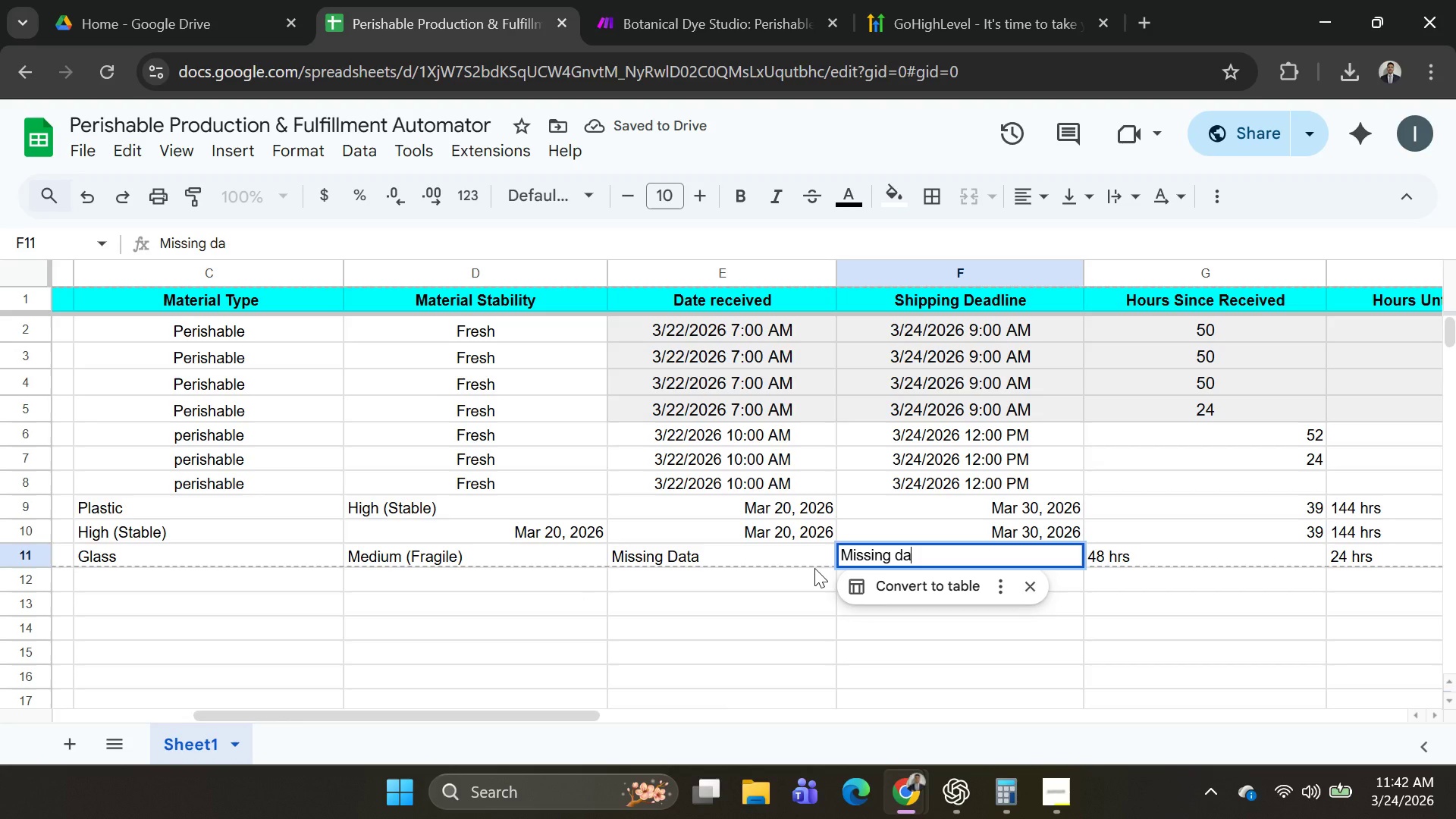 
type(ta)
 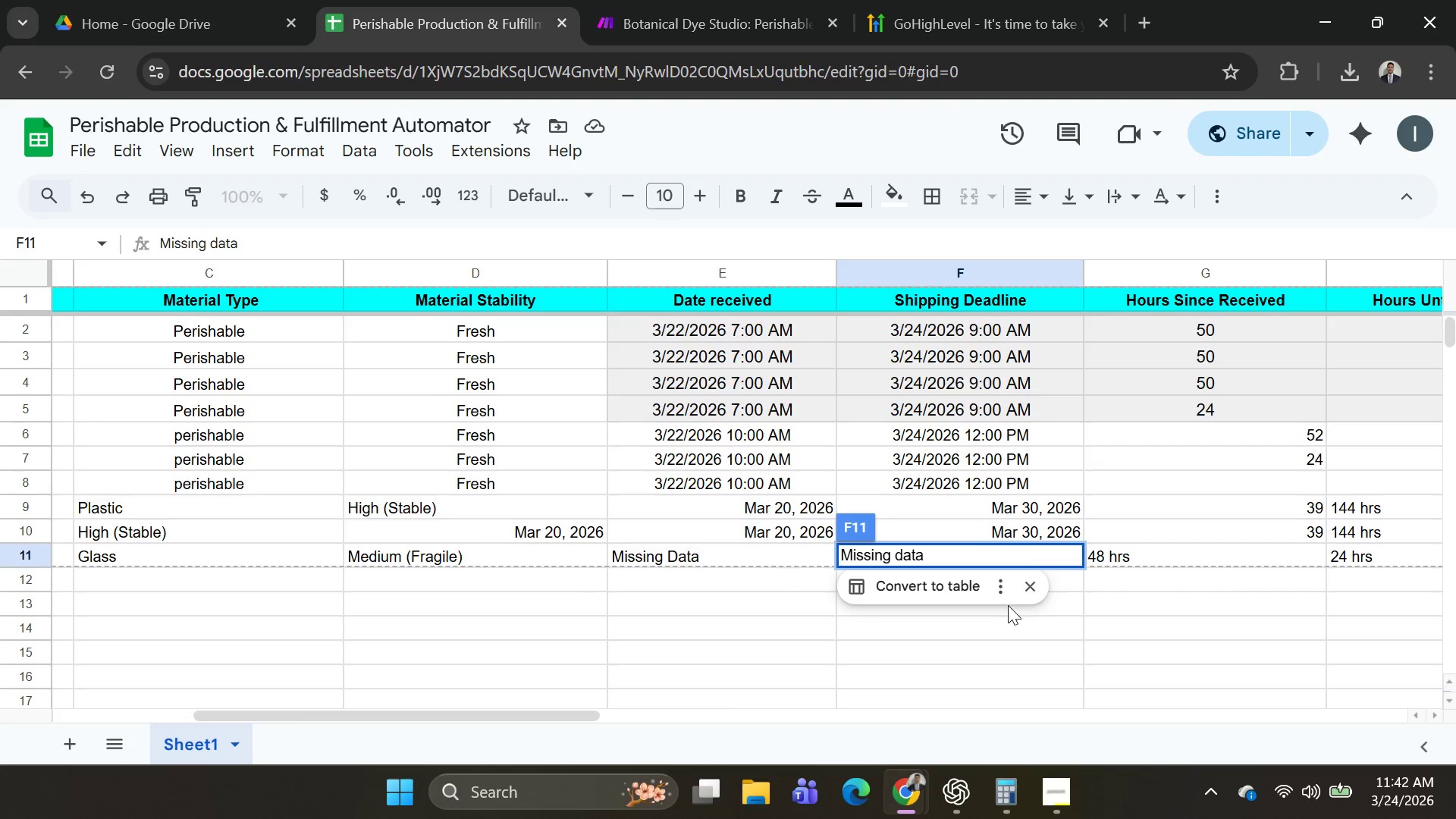 
left_click([1007, 670])
 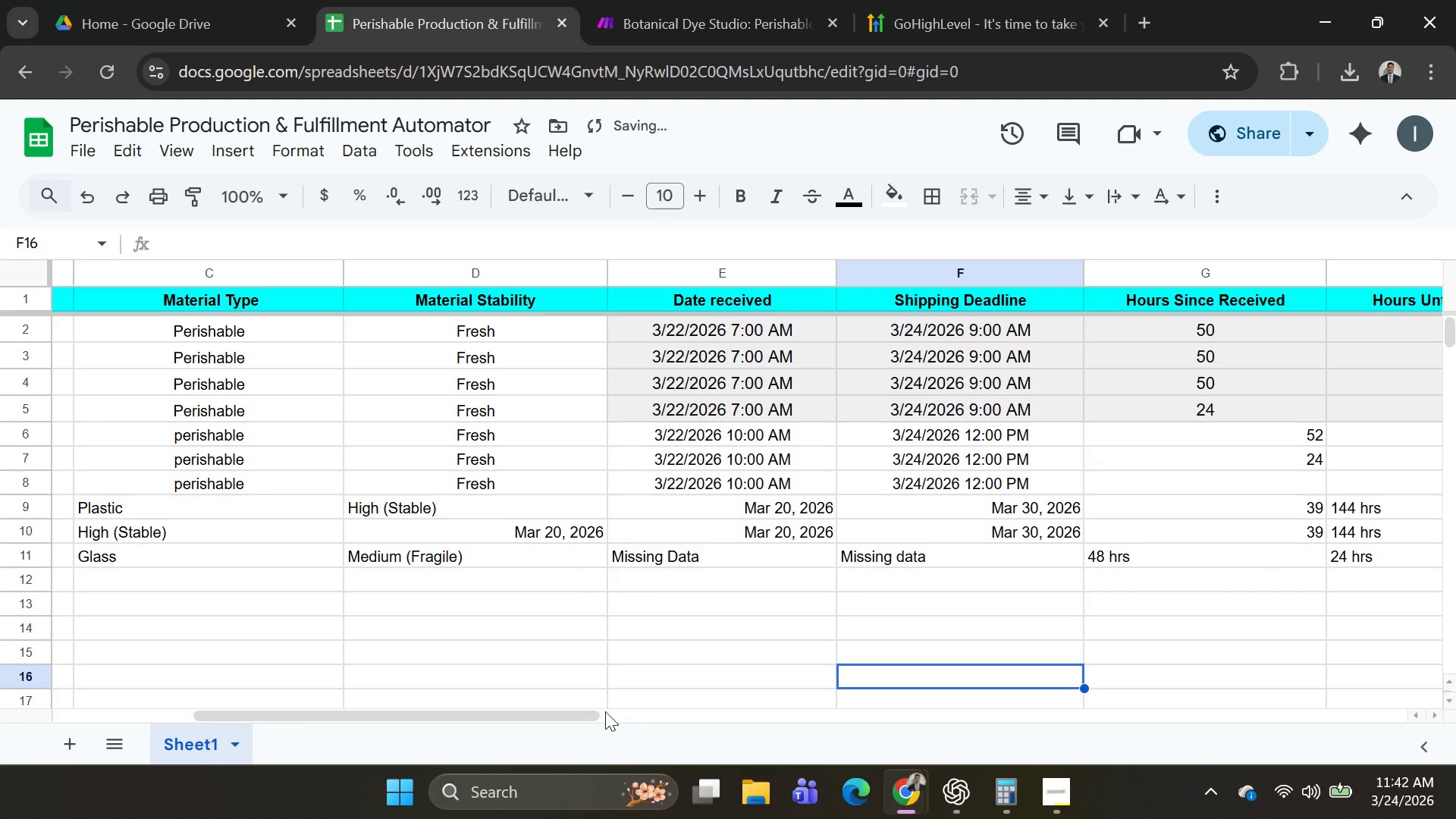 
left_click_drag(start_coordinate=[576, 715], to_coordinate=[710, 727])
 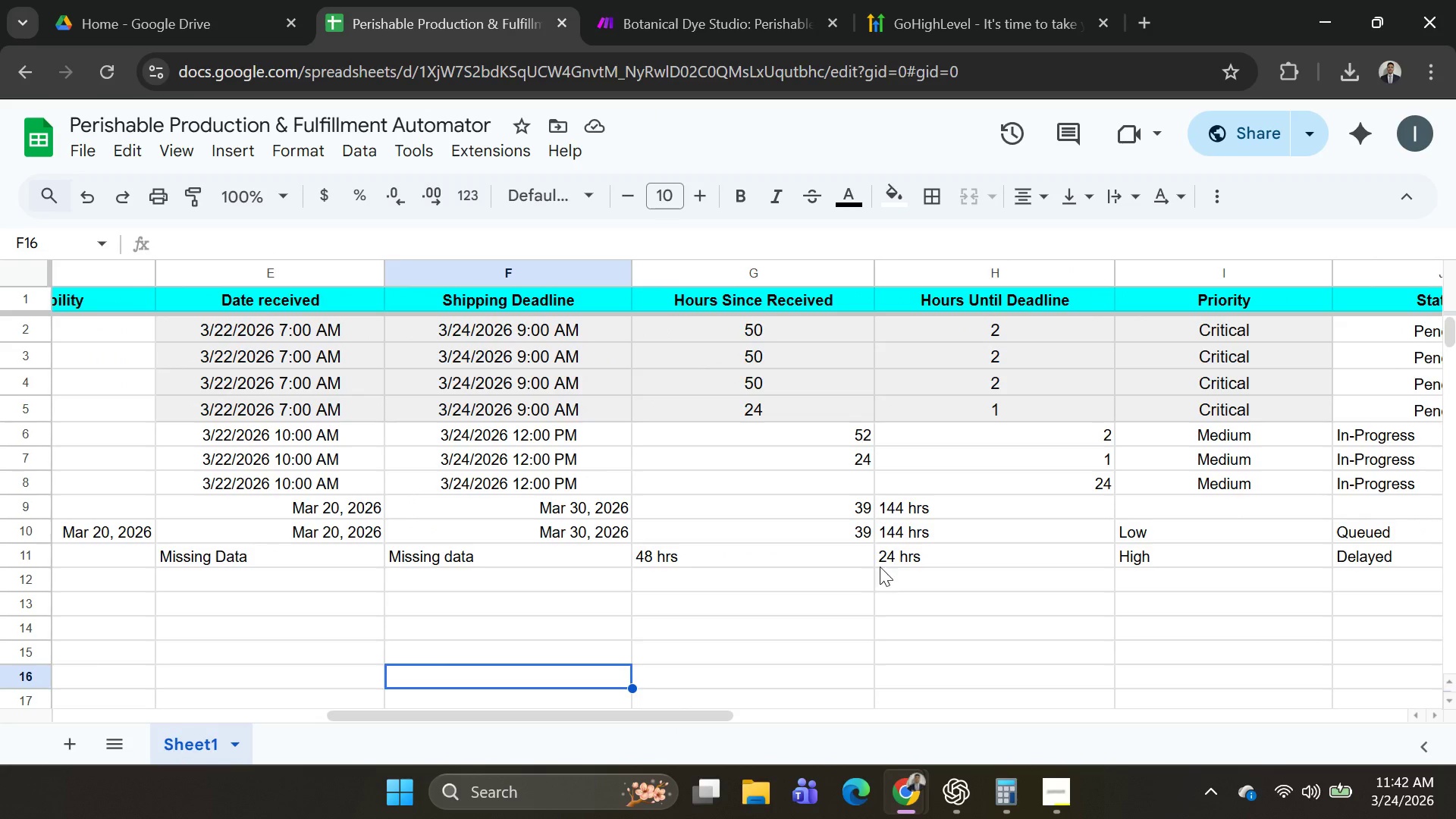 
left_click([888, 560])
 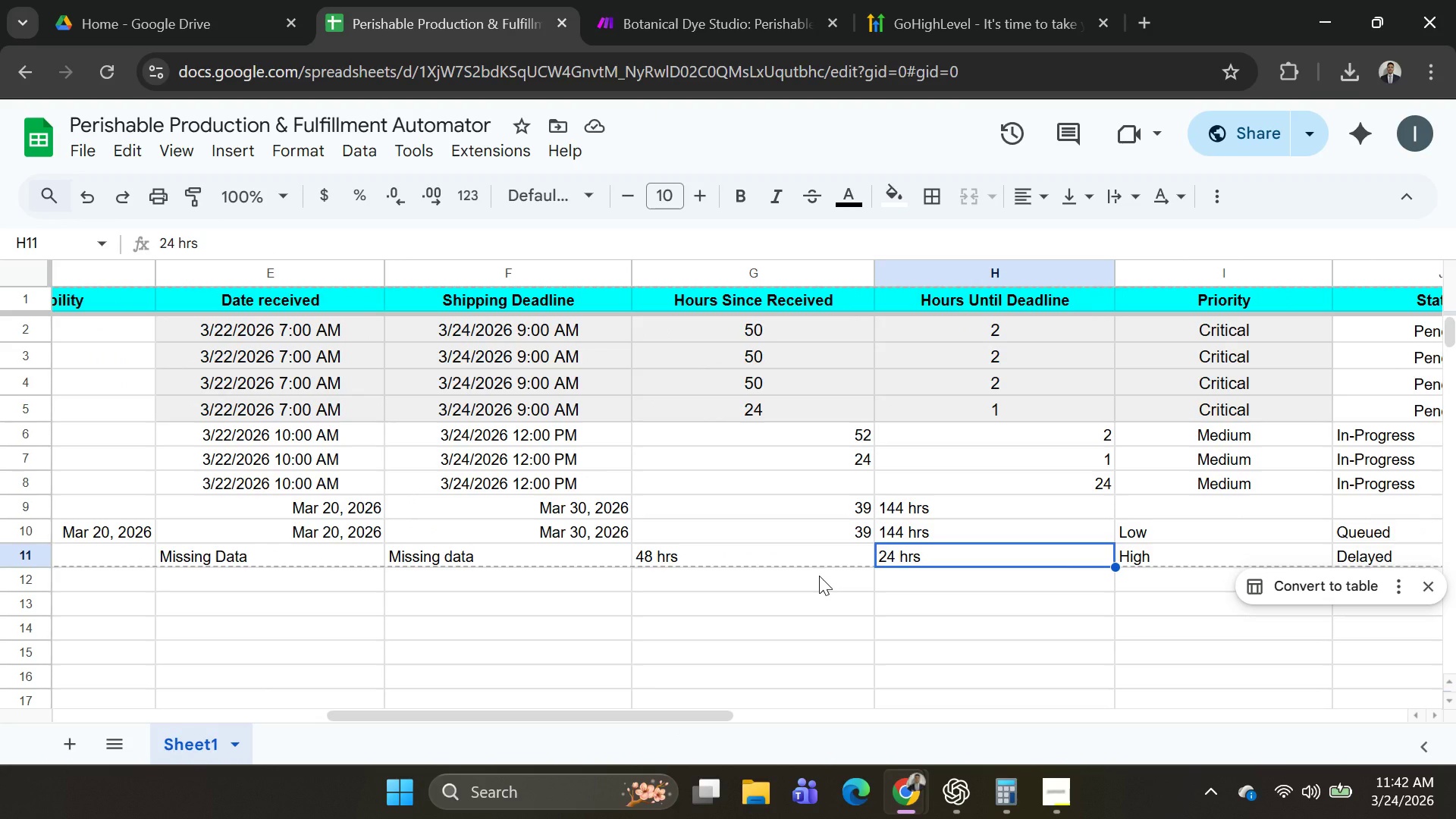 
key(Backspace)
 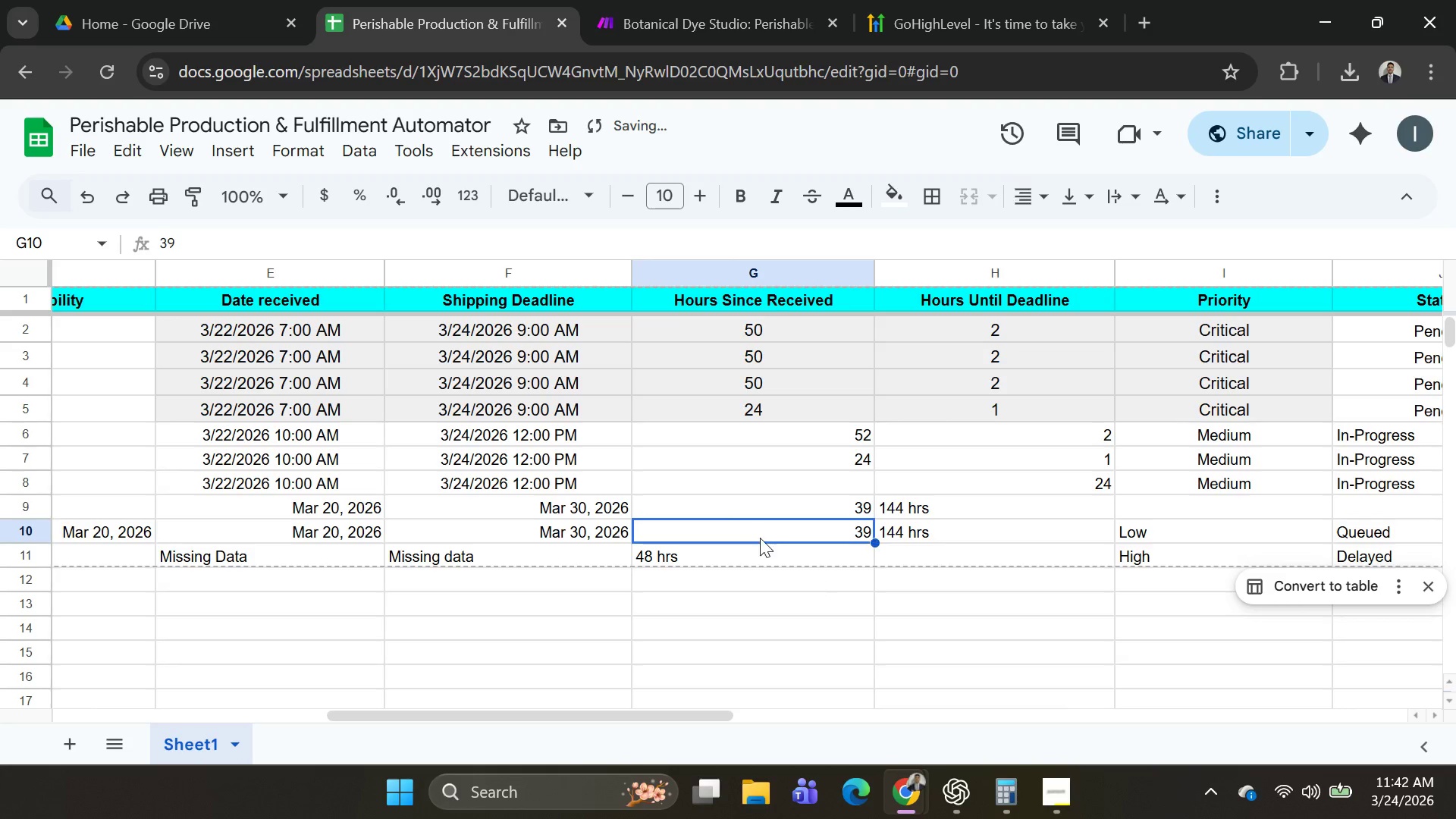 
double_click([758, 553])
 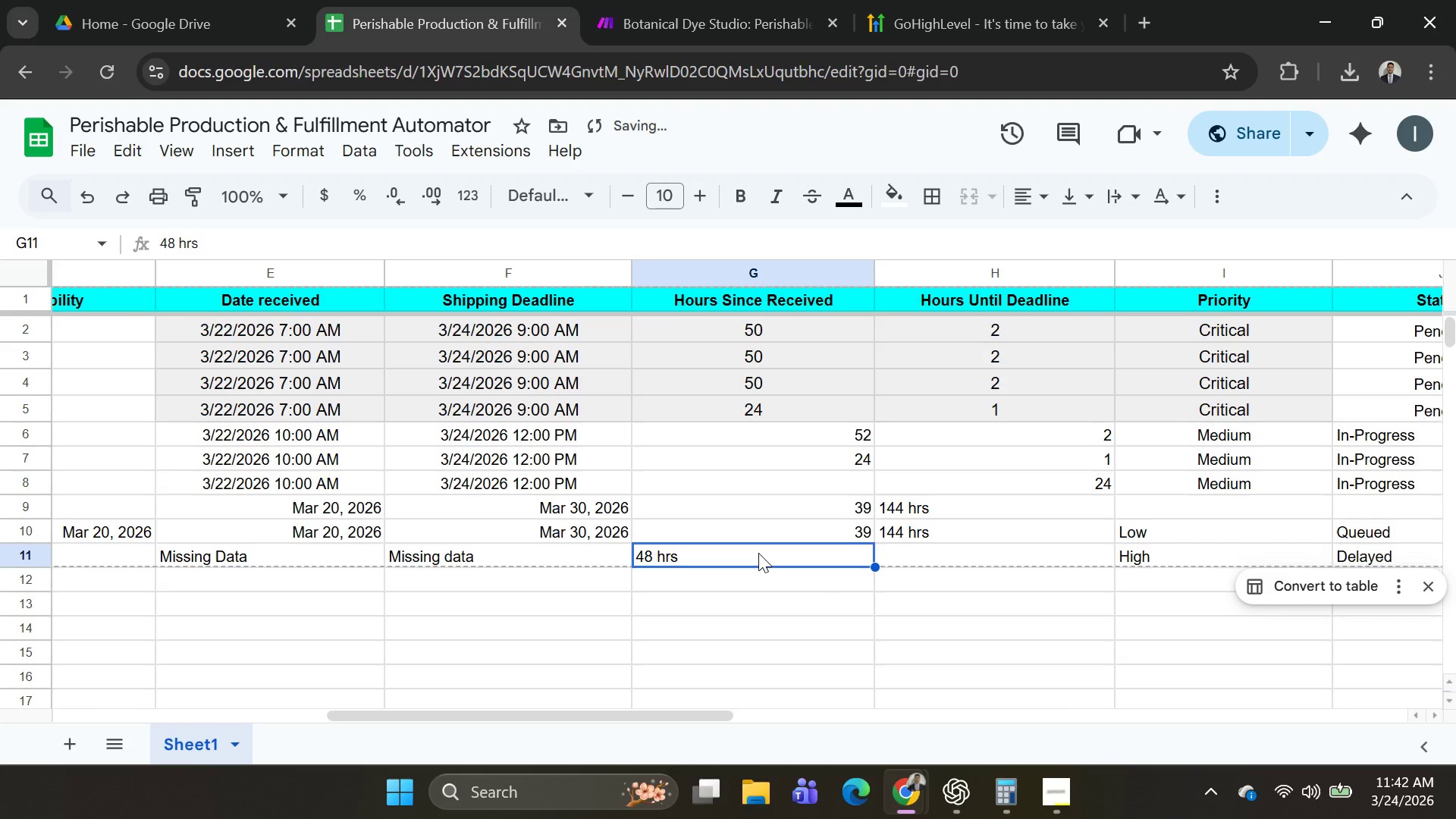 
key(Backspace)
 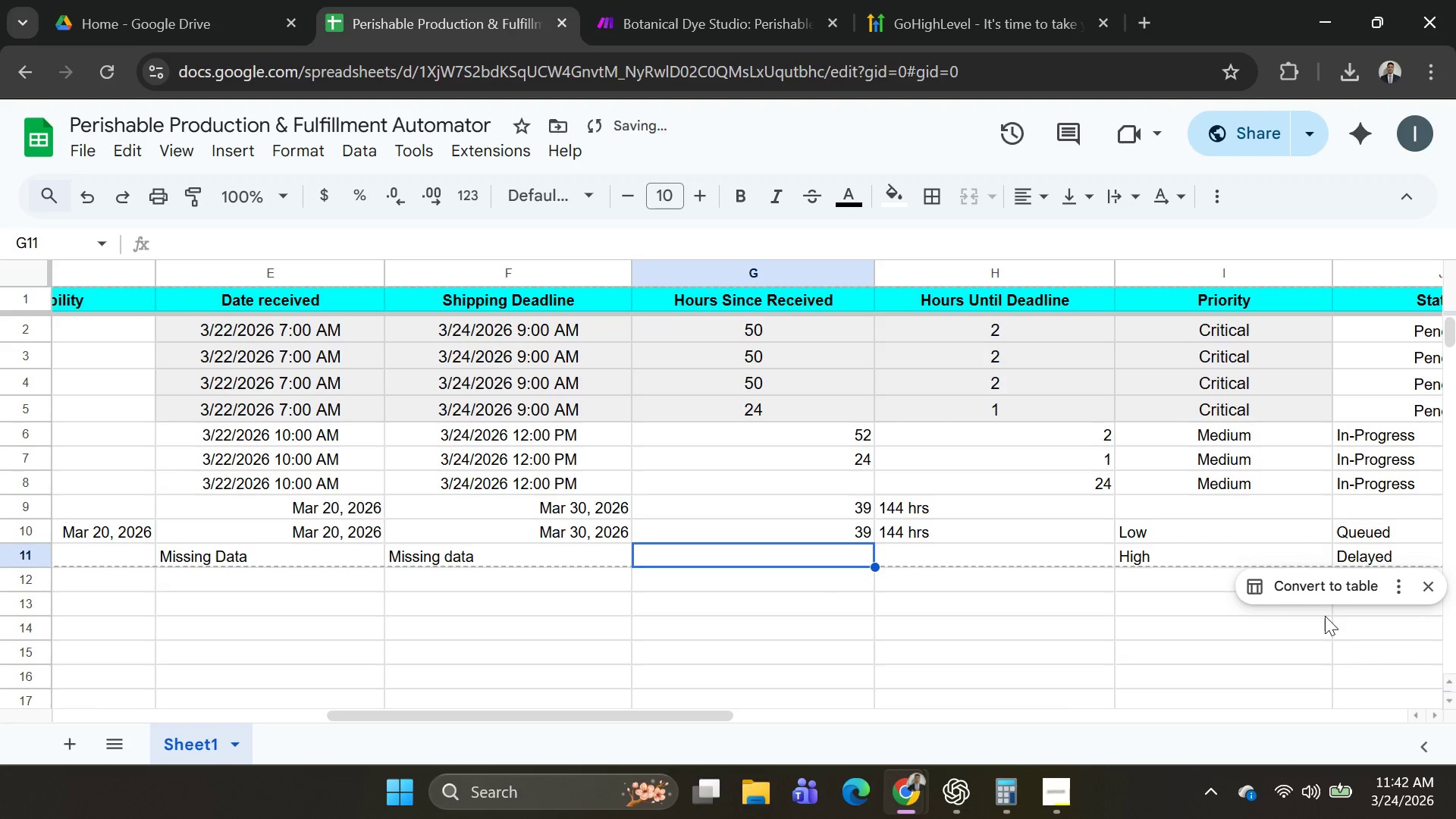 
left_click([1232, 555])
 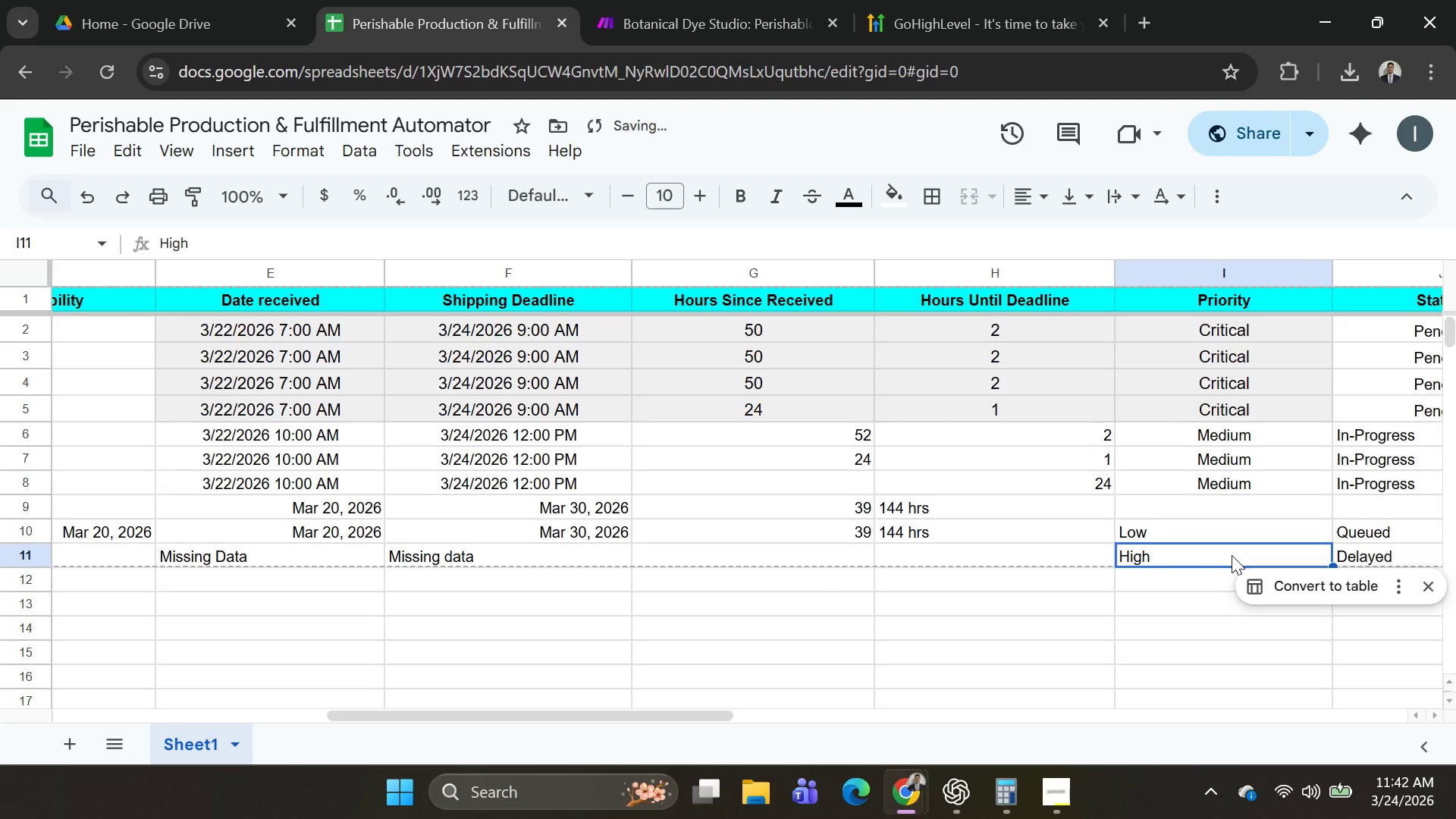 
key(Backspace)
 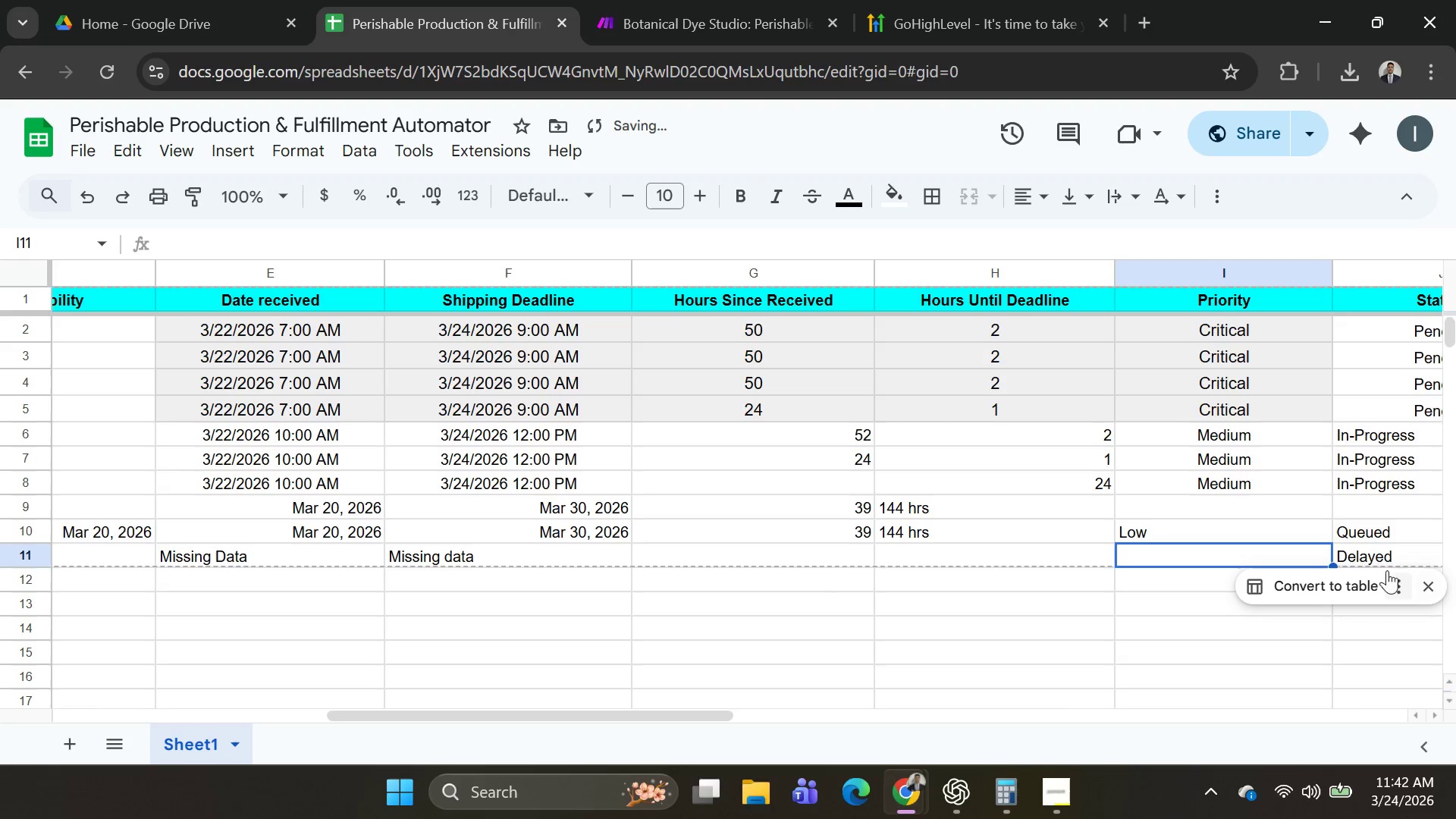 
left_click([1374, 554])
 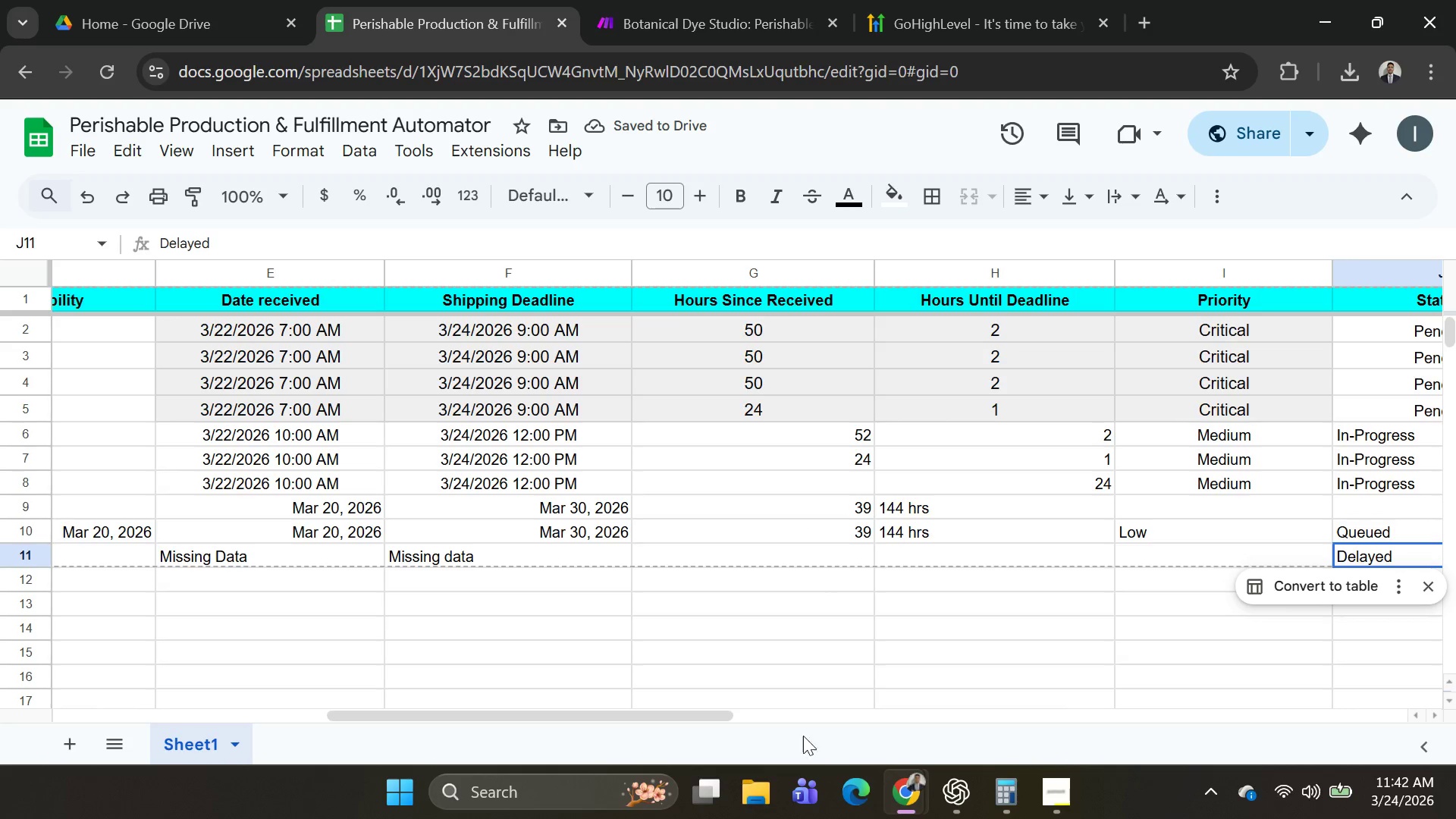 
left_click_drag(start_coordinate=[688, 711], to_coordinate=[911, 758])
 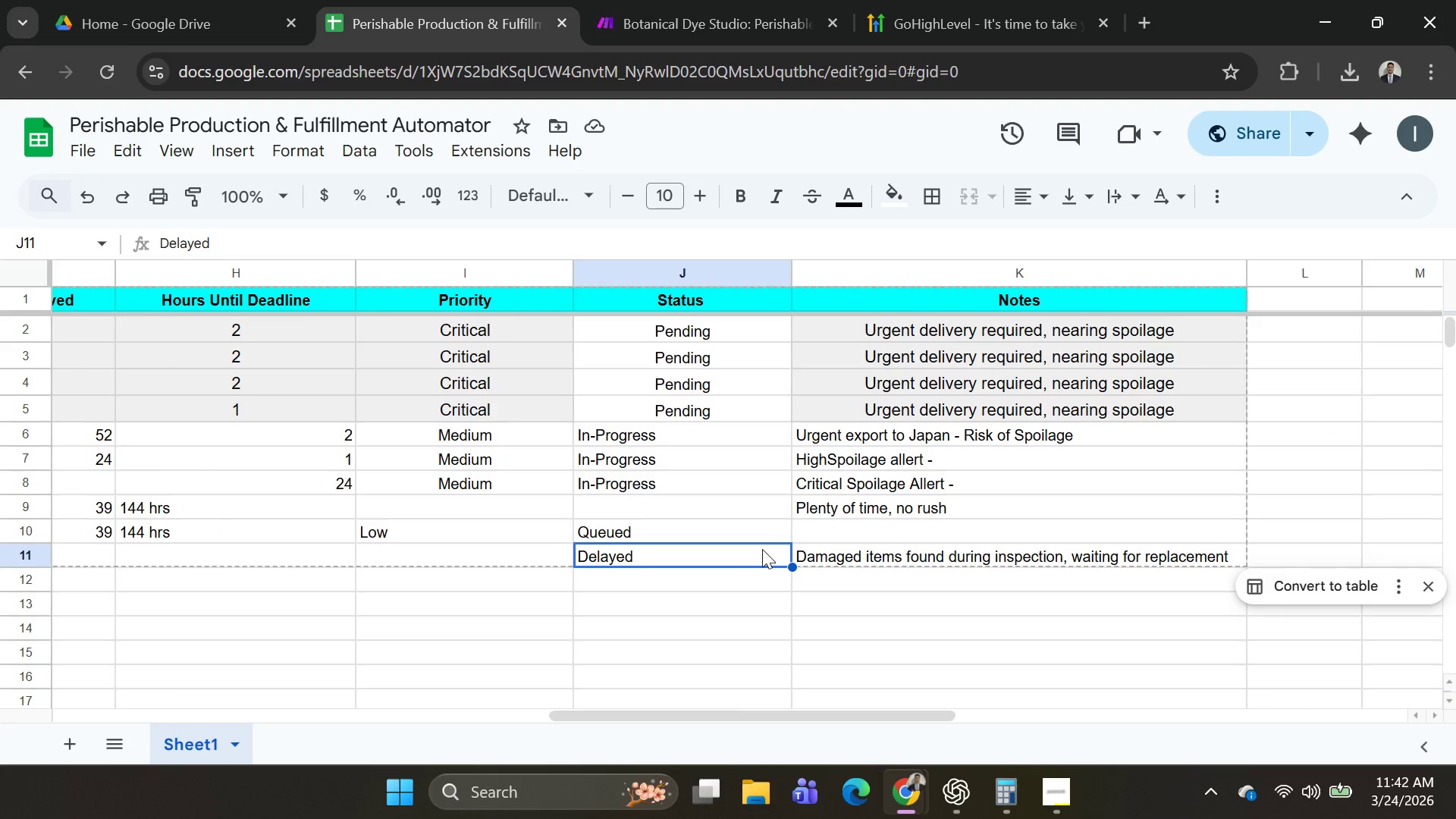 
key(Backspace)
type(Missing data)
 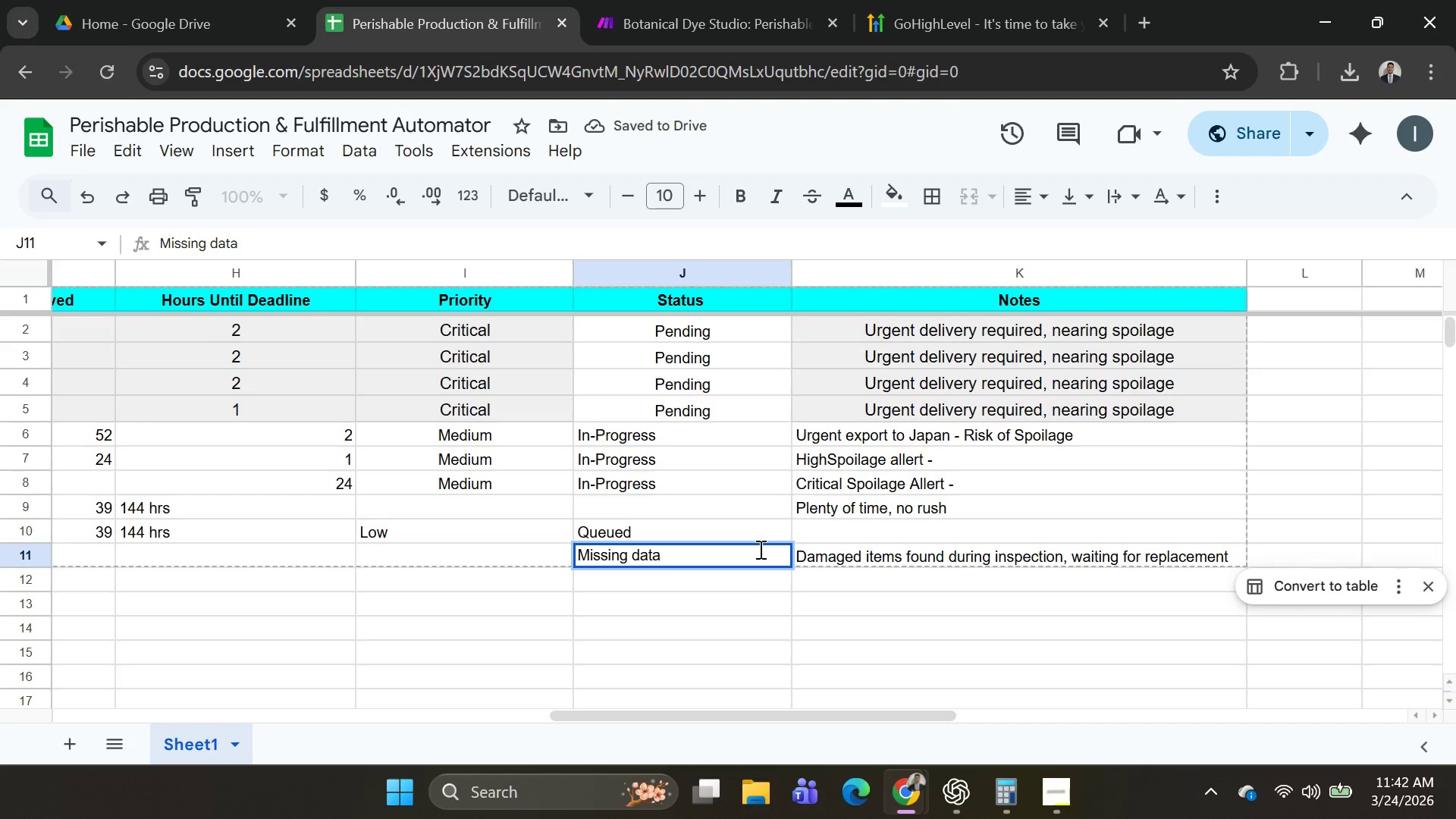 
left_click([944, 560])
 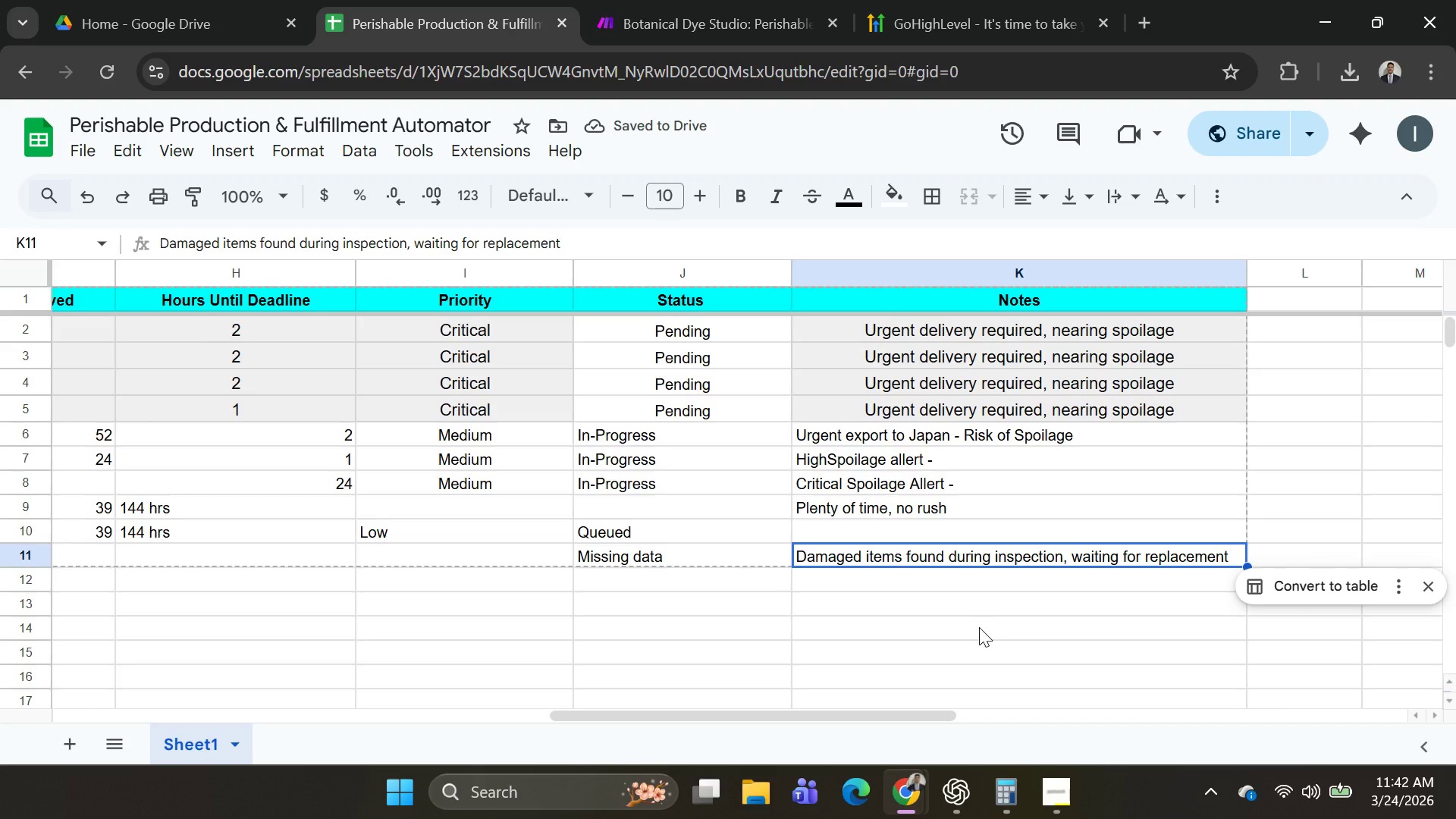 
wait(6.23)
 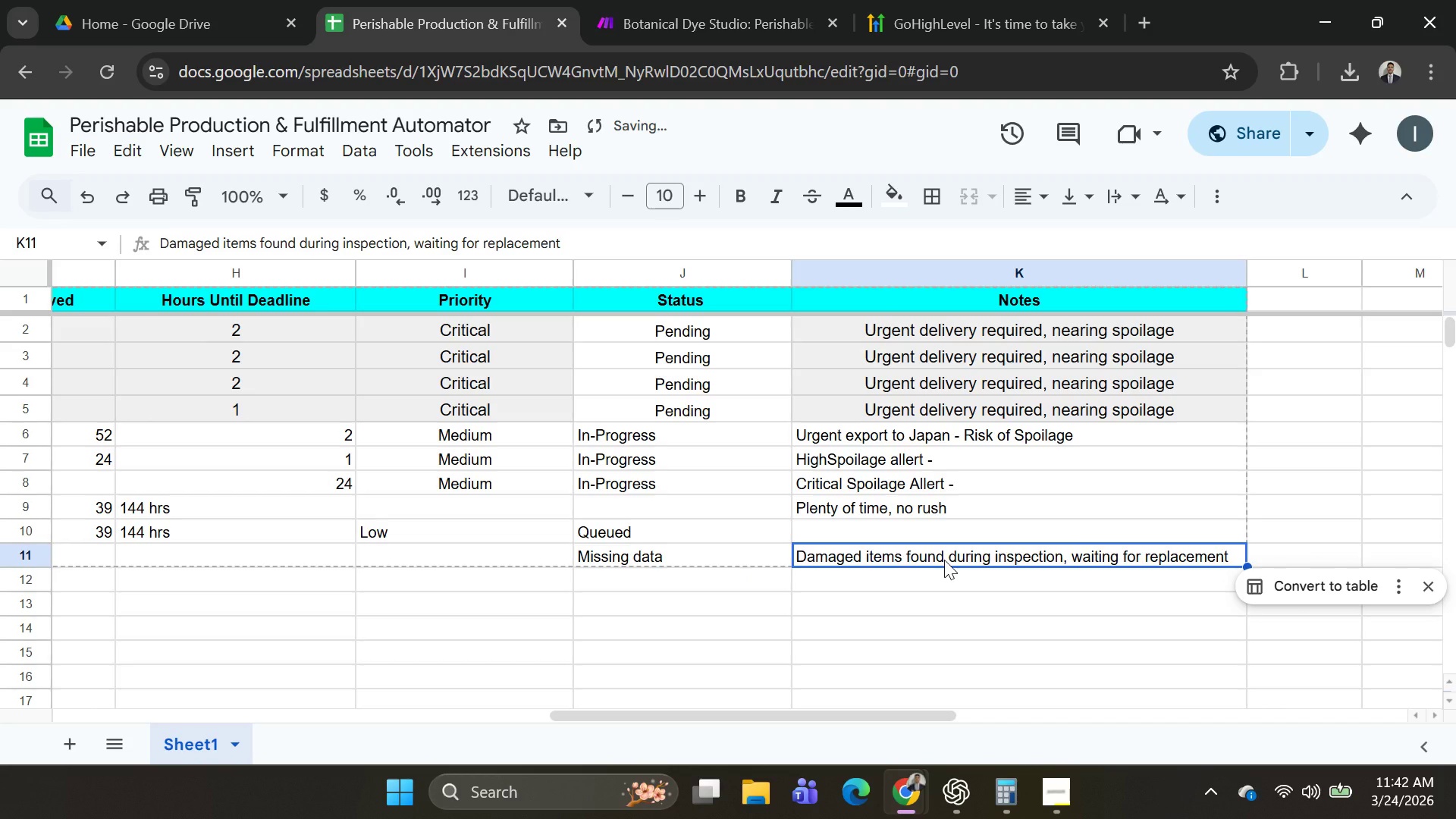 
left_click([742, 19])
 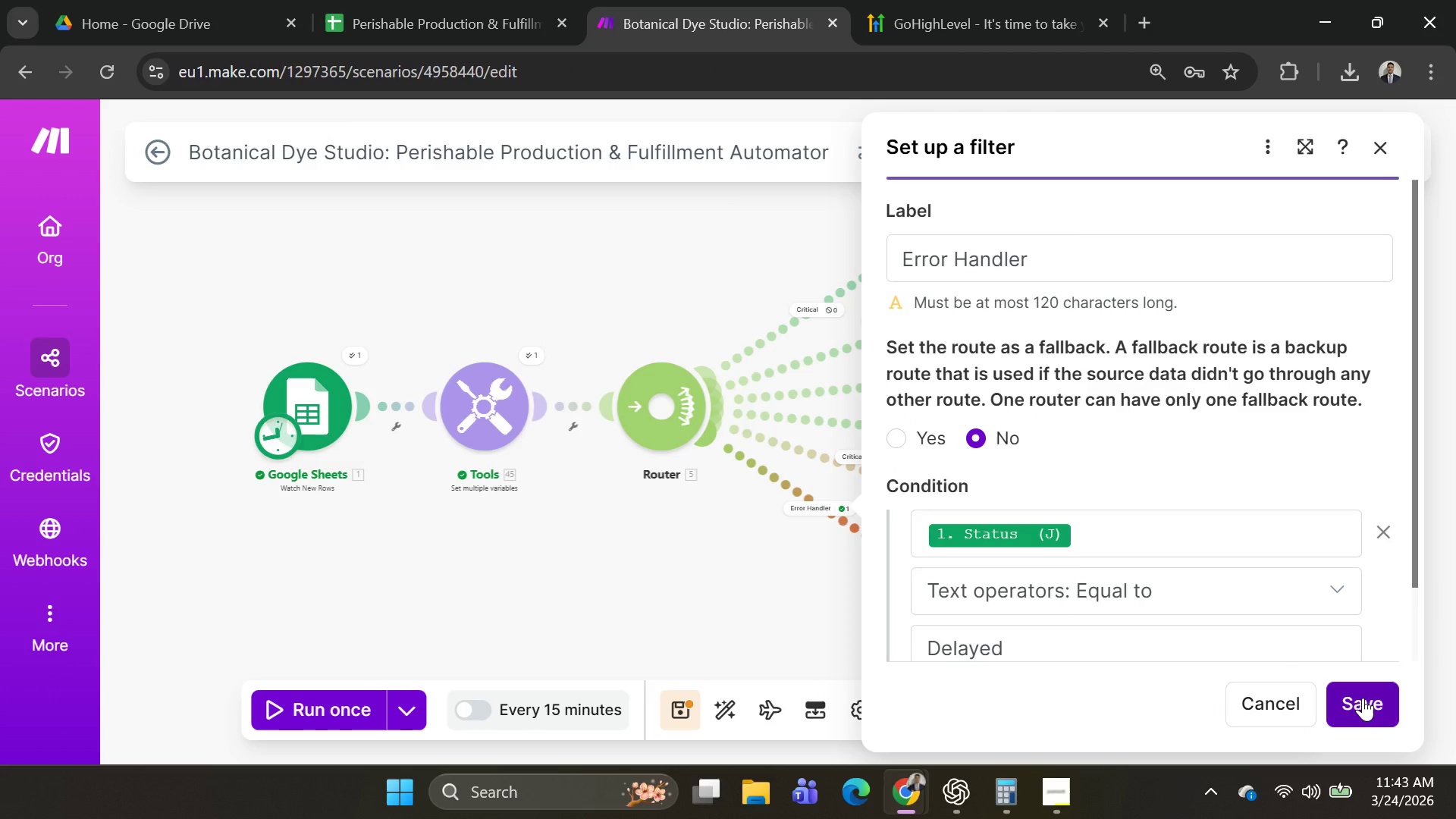 
scroll: coordinate [1100, 556], scroll_direction: down, amount: 3.0
 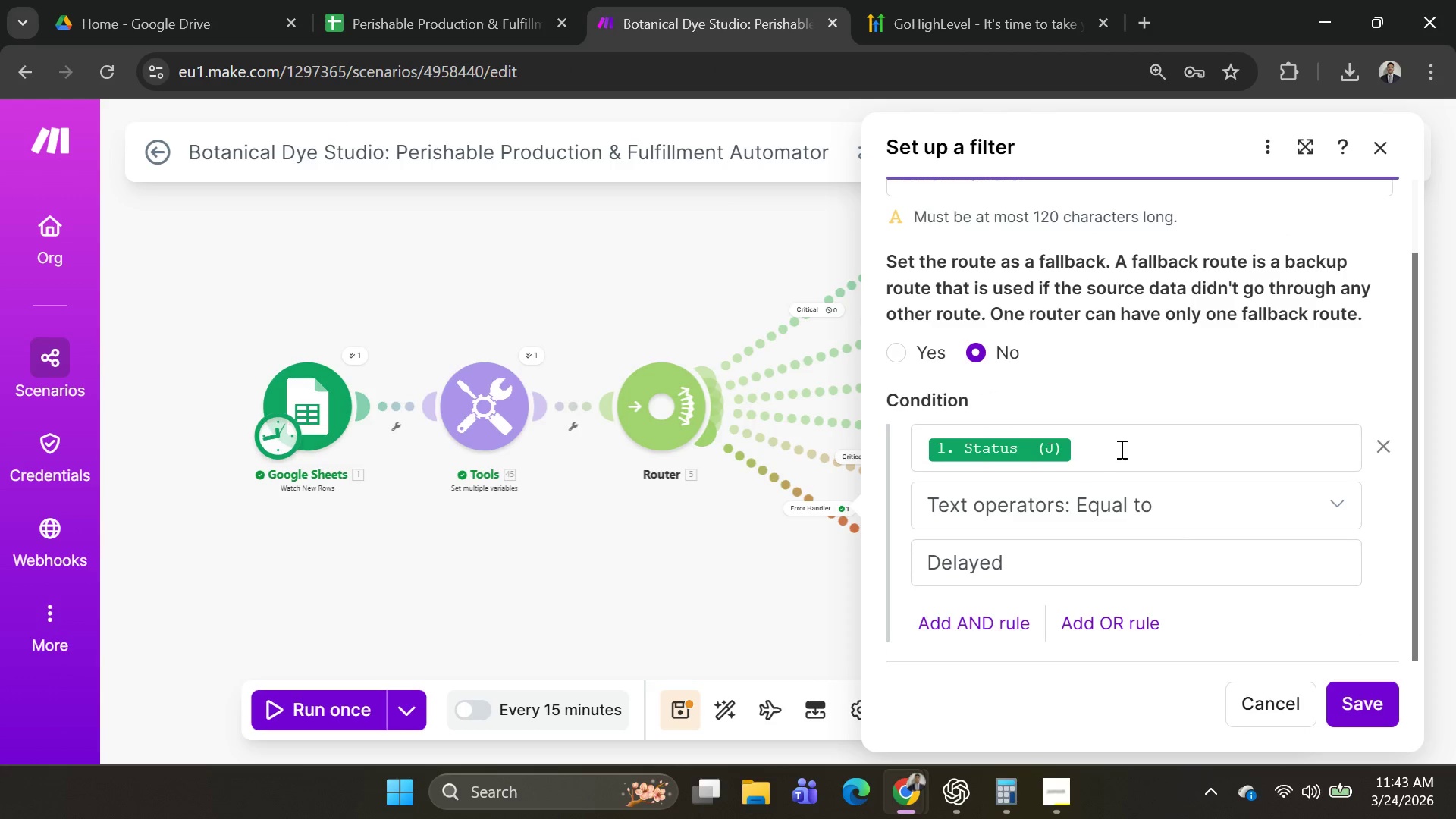 
left_click([1120, 449])
 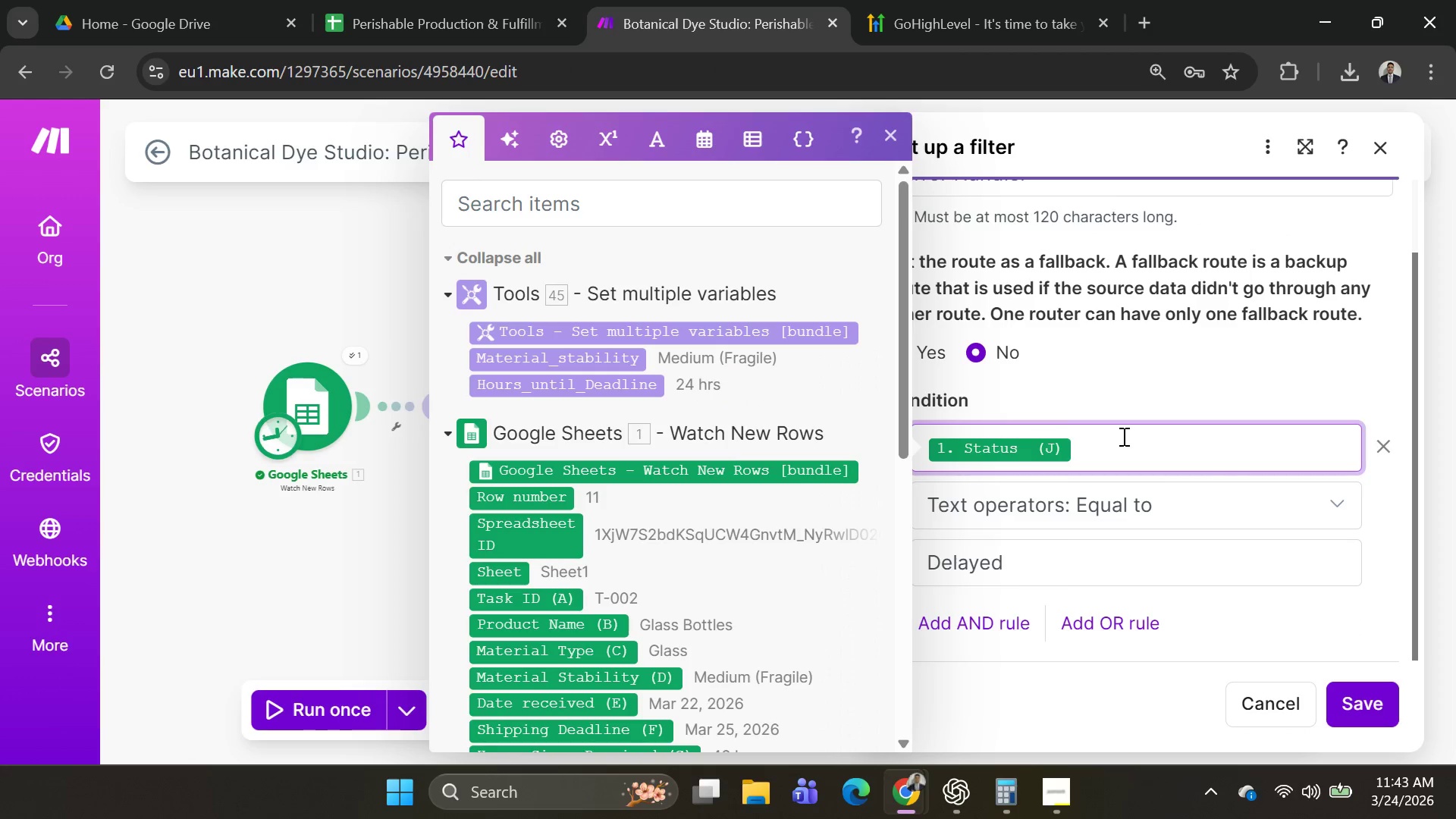 
key(Backspace)
 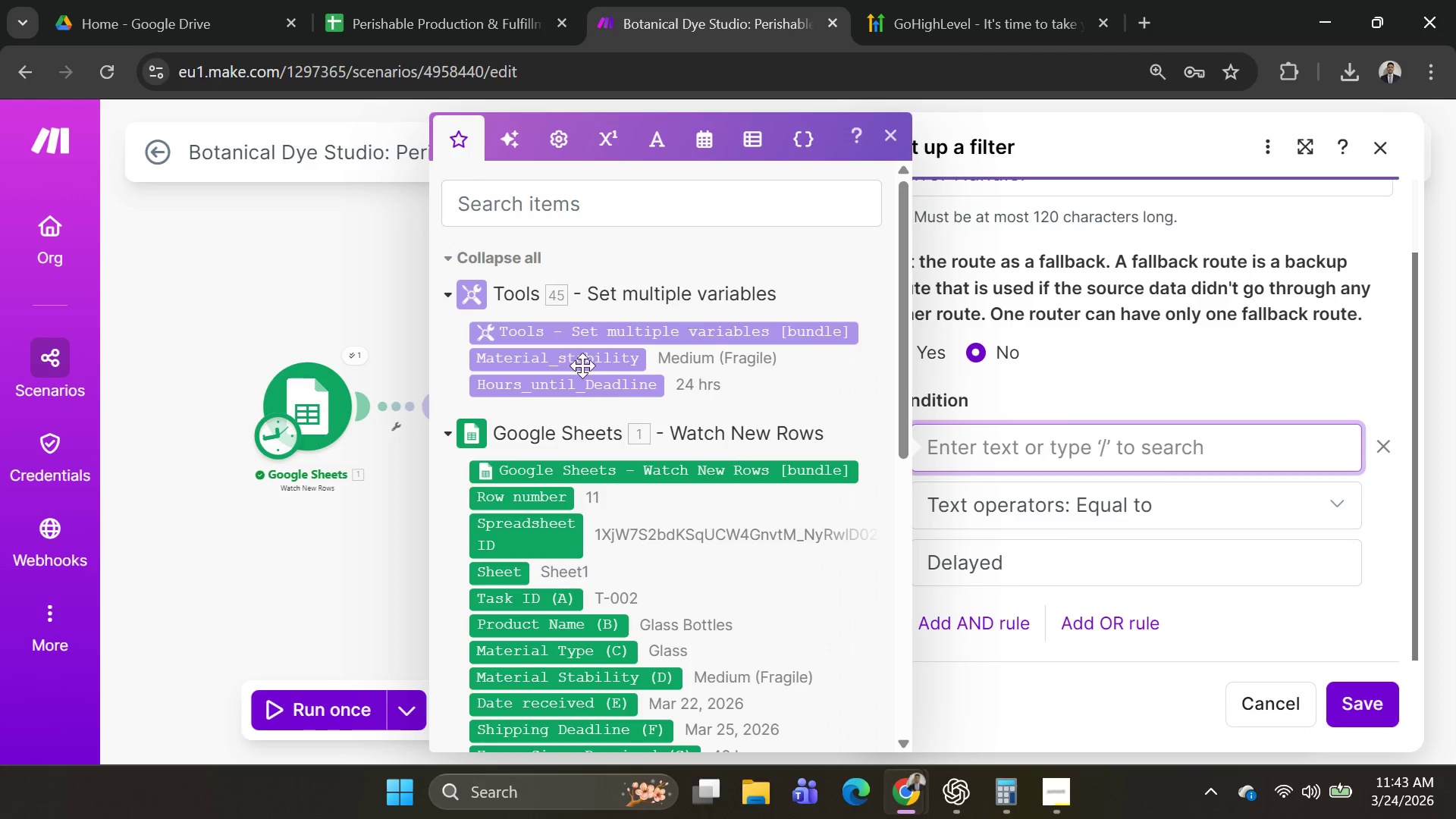 
scroll: coordinate [560, 406], scroll_direction: down, amount: 2.0
 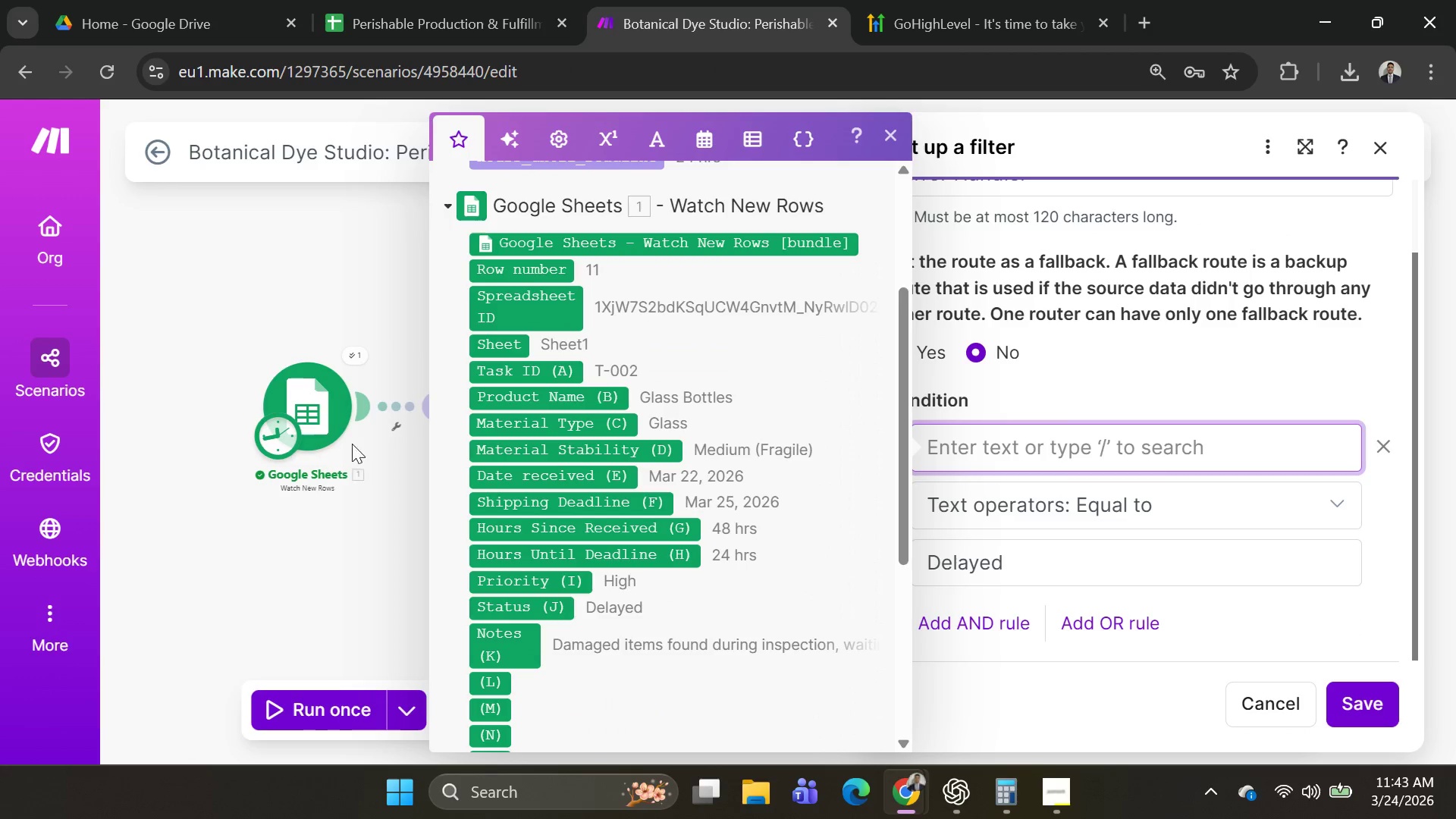 
right_click([306, 388])
 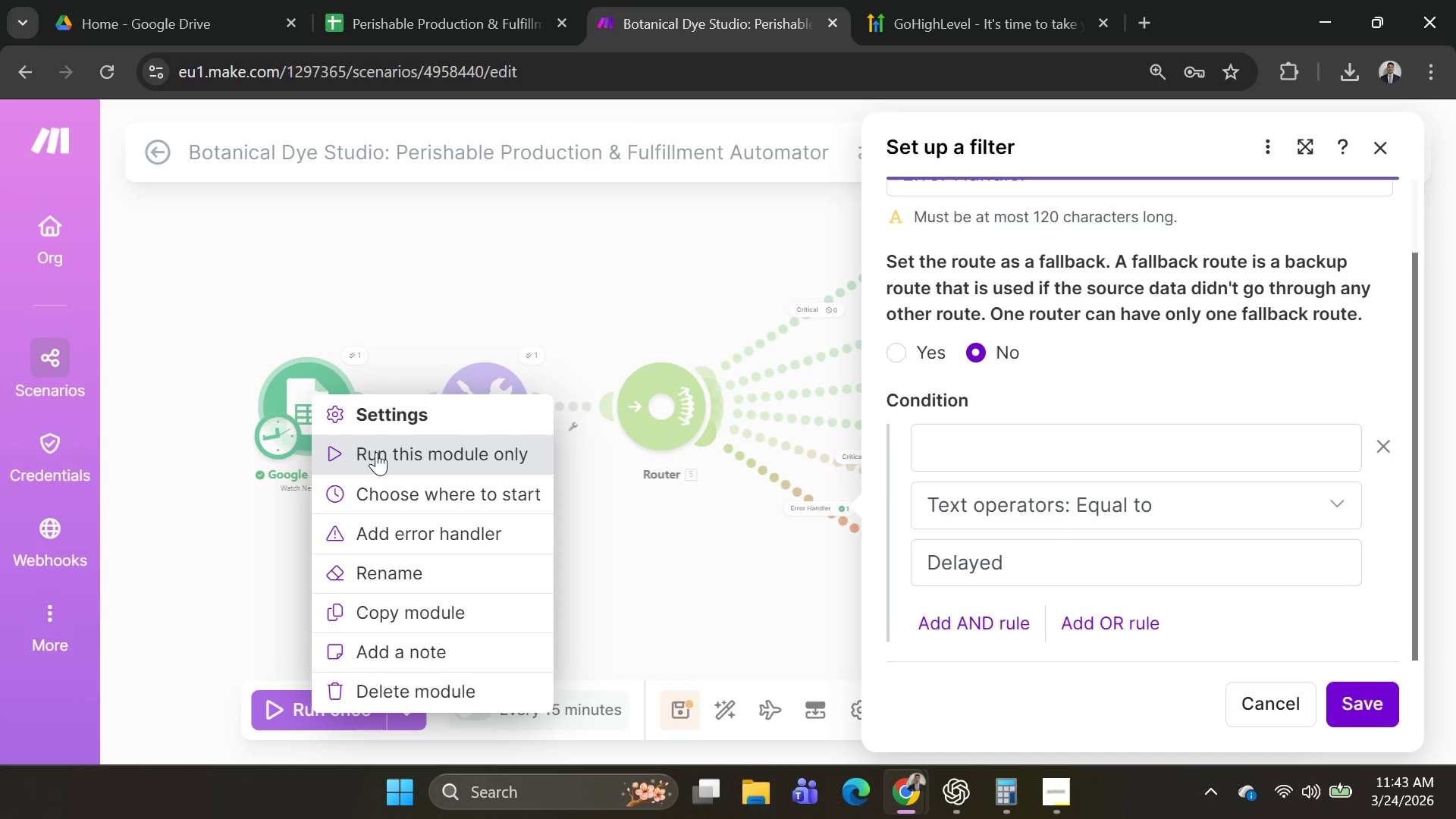 
left_click([376, 452])
 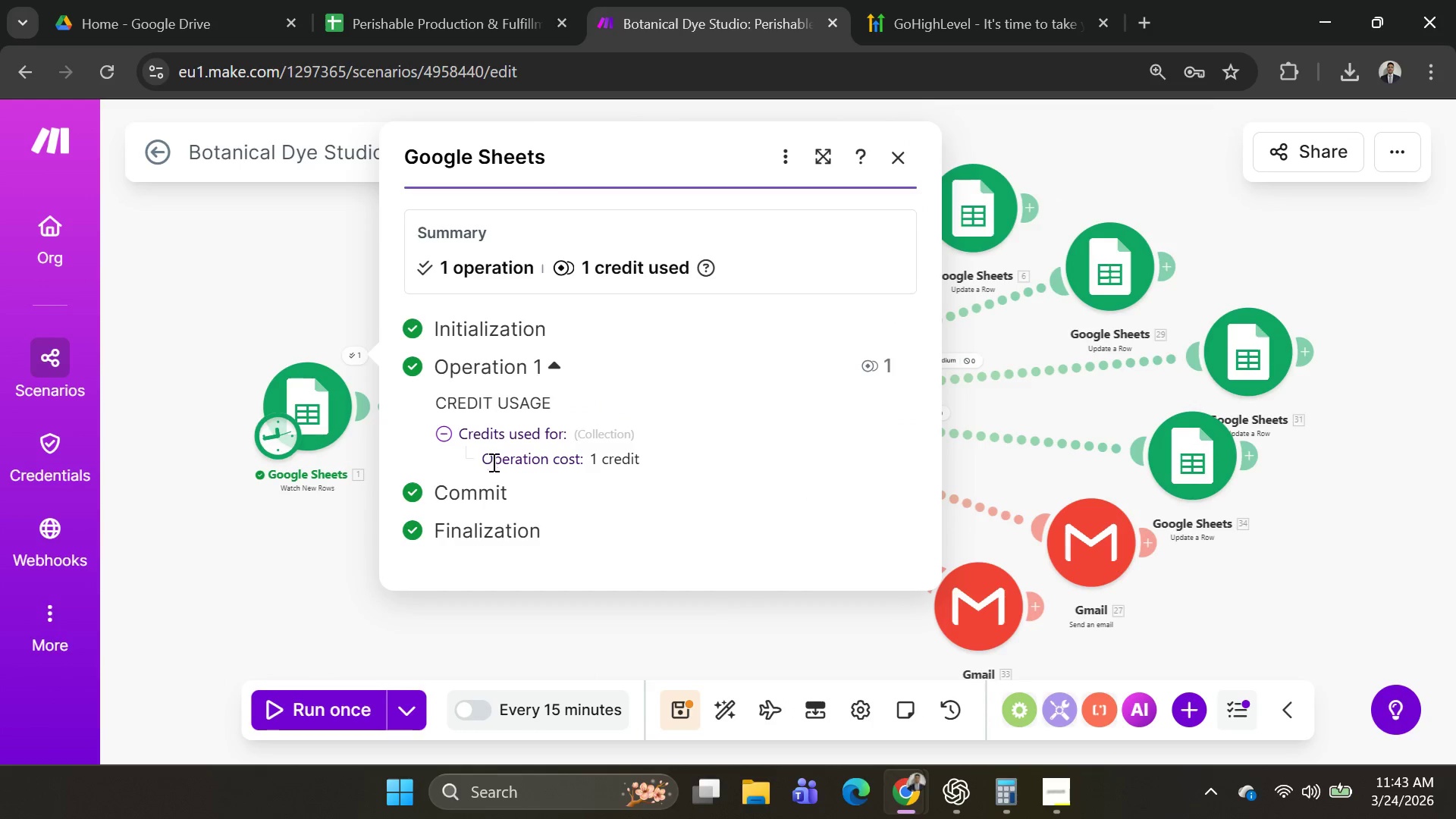 
left_click([281, 560])
 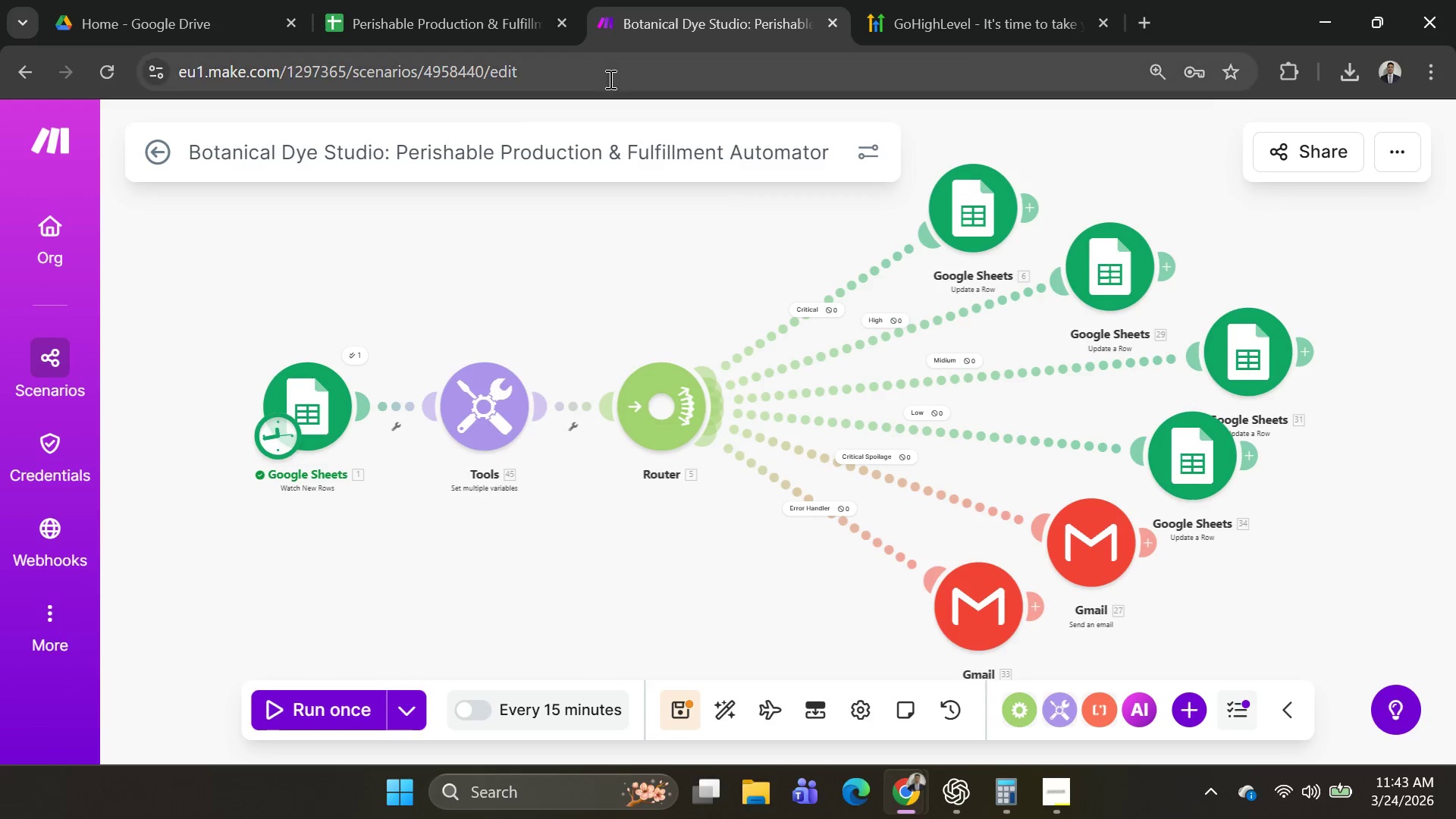 
left_click([481, 5])
 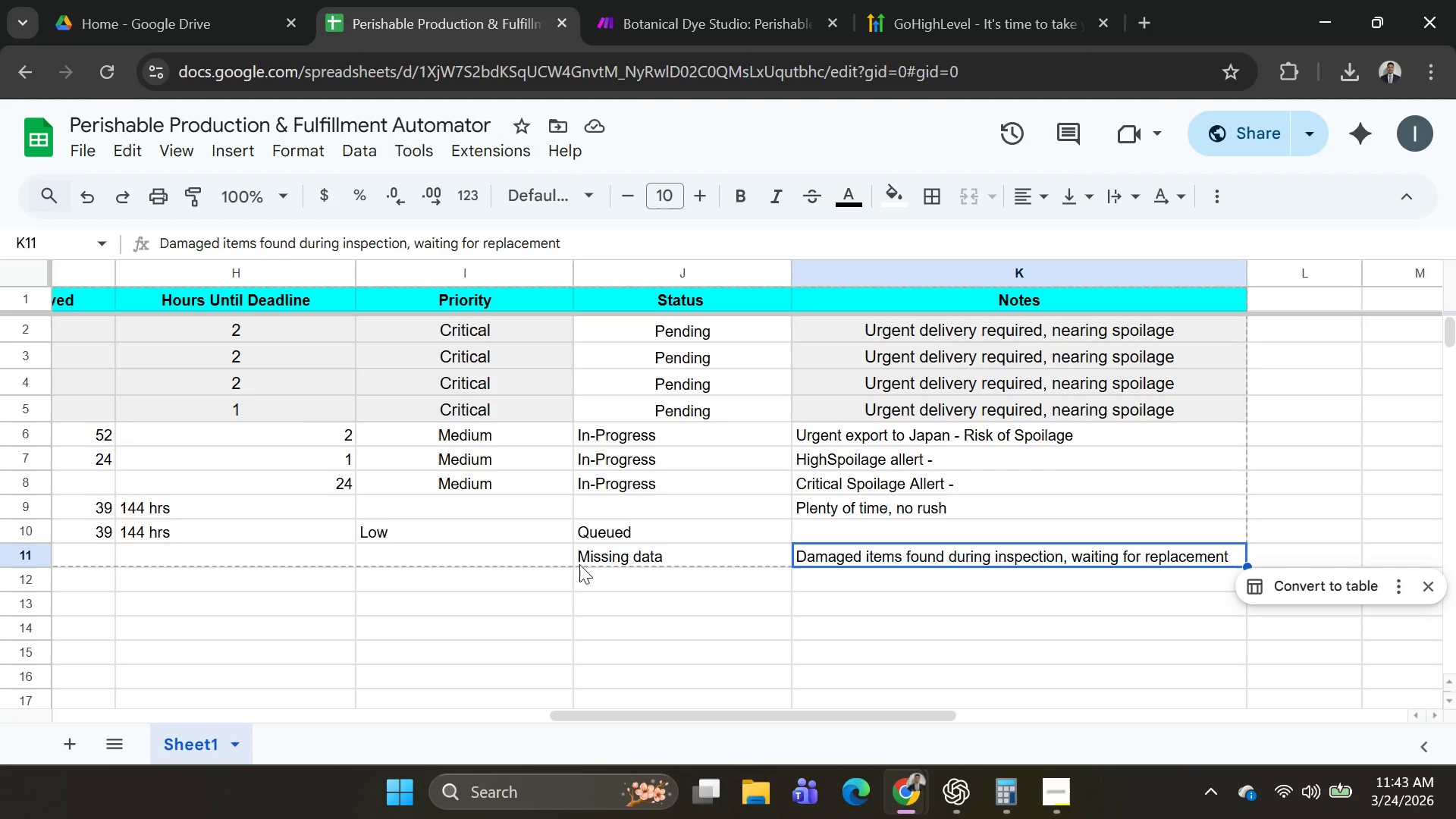 
key(Shift+ArrowLeft)
 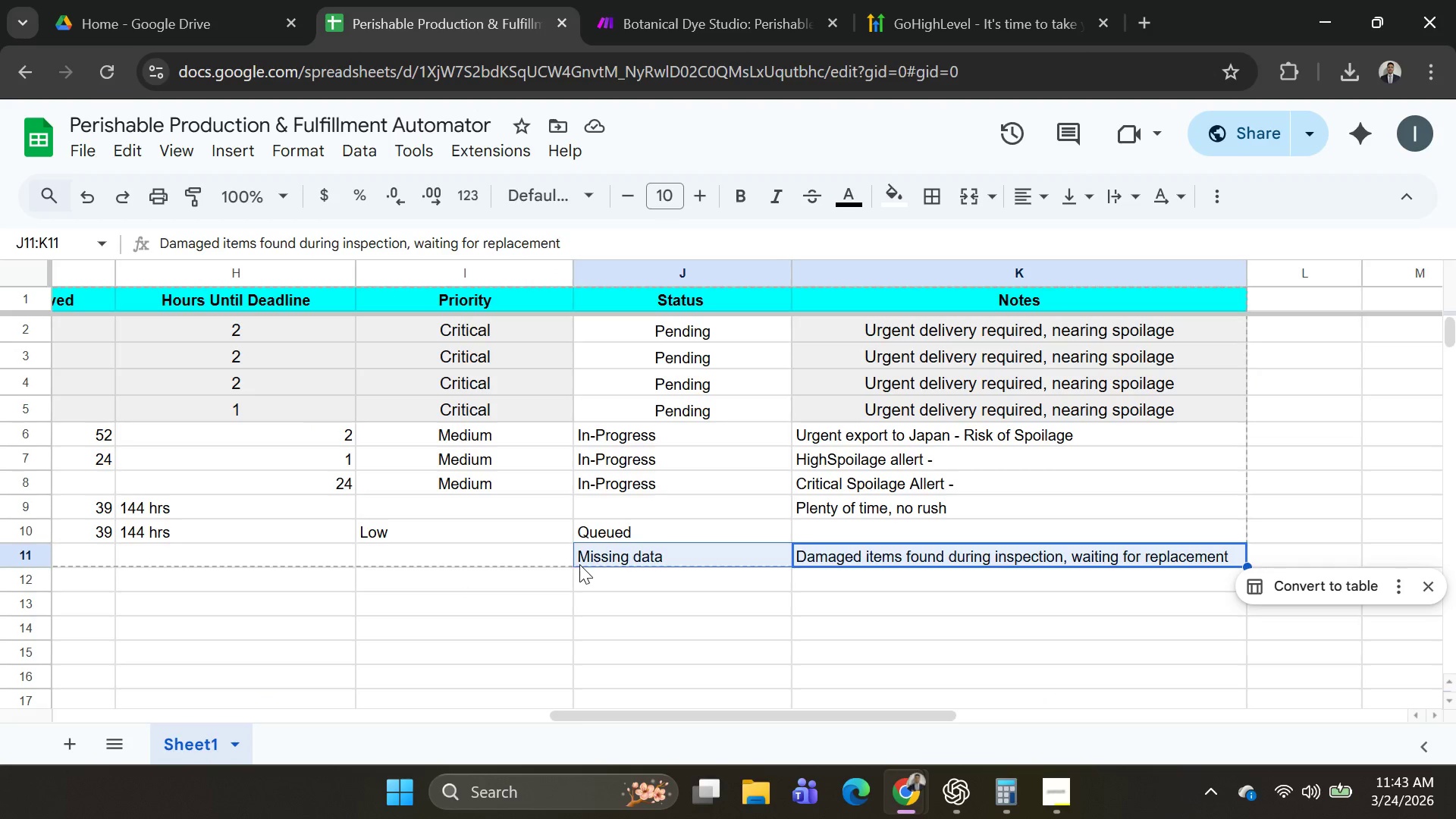 
key(Shift+ArrowLeft)
 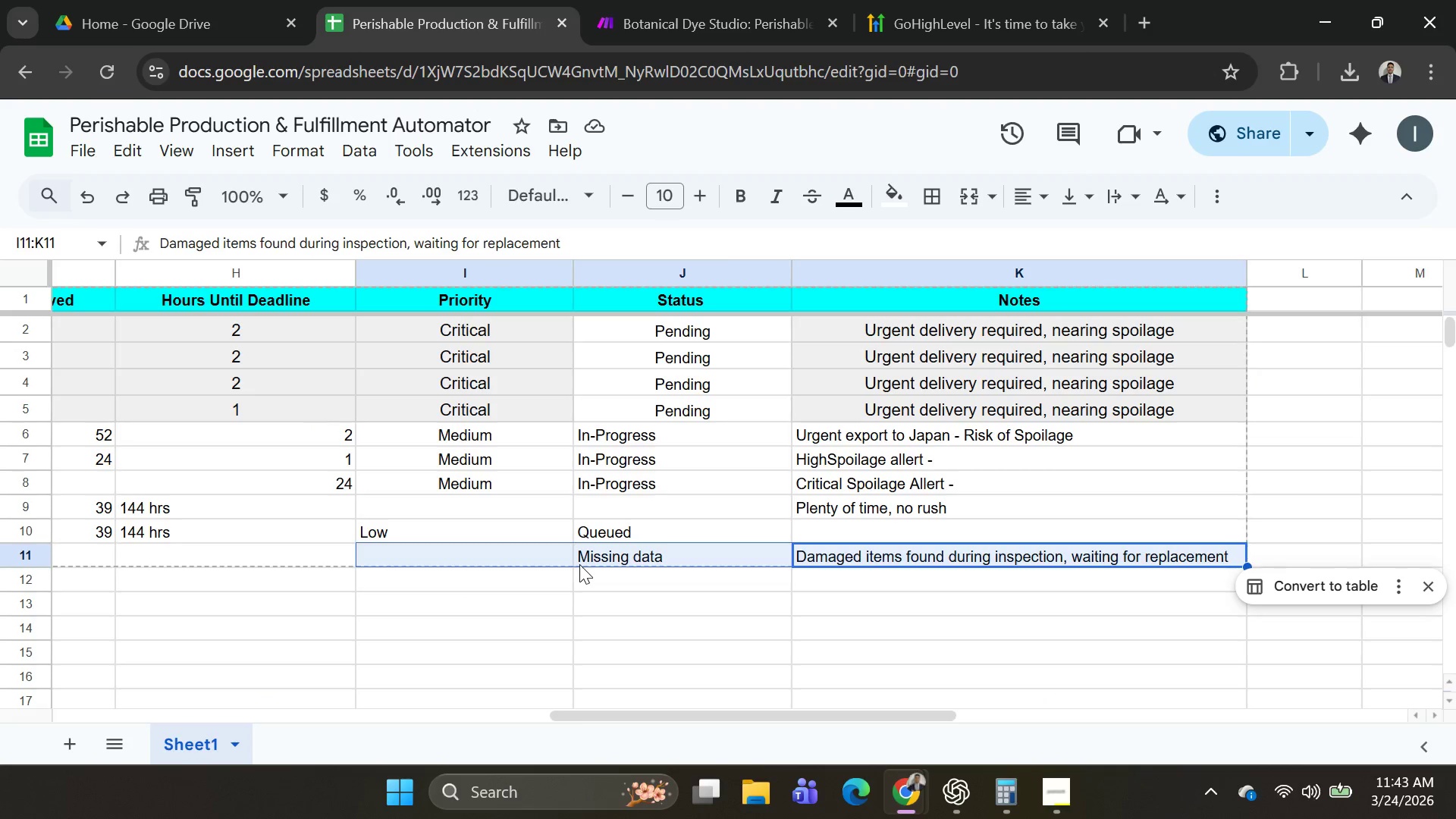 
key(Shift+ArrowLeft)
 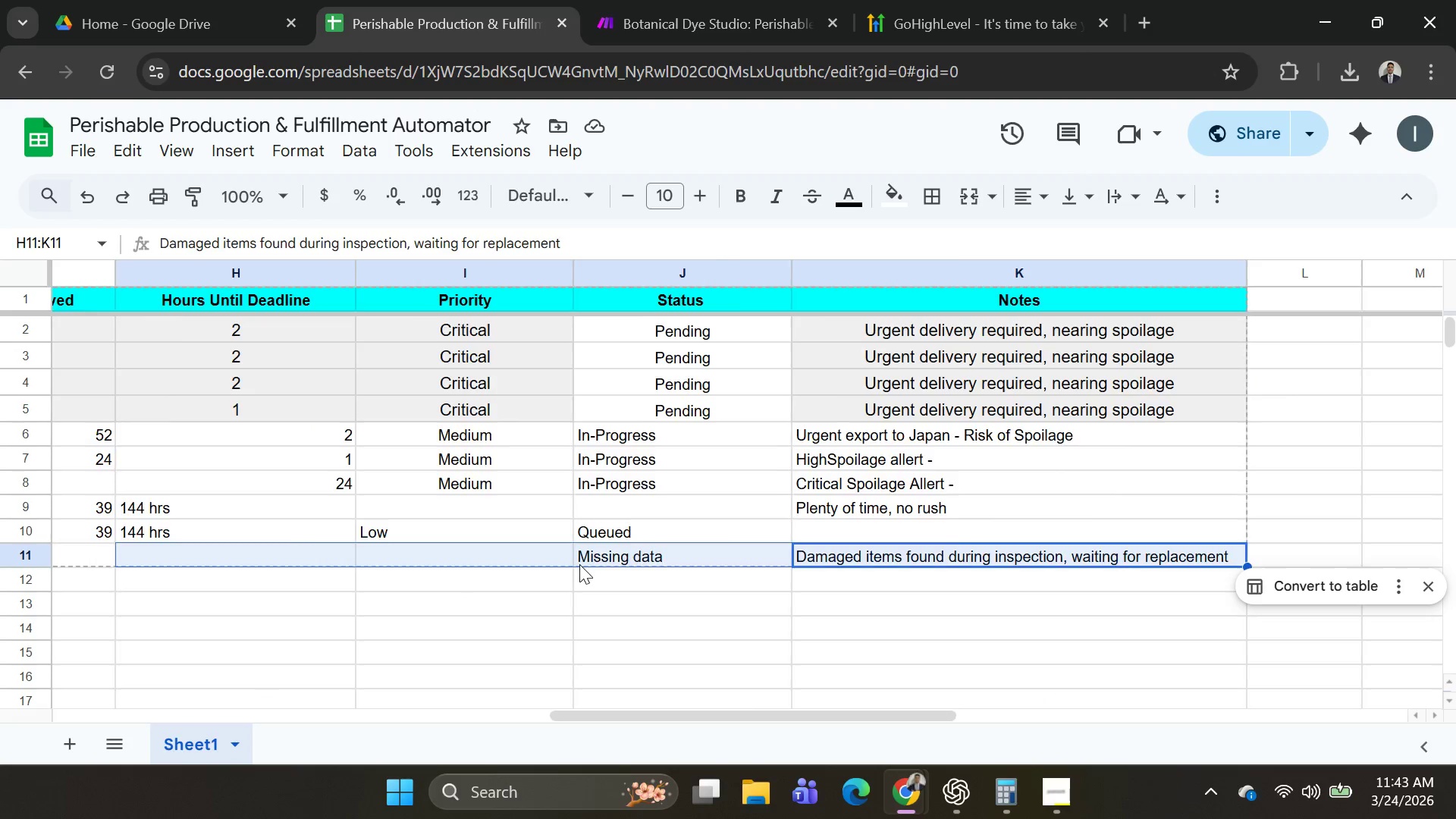 
key(Shift+ArrowLeft)
 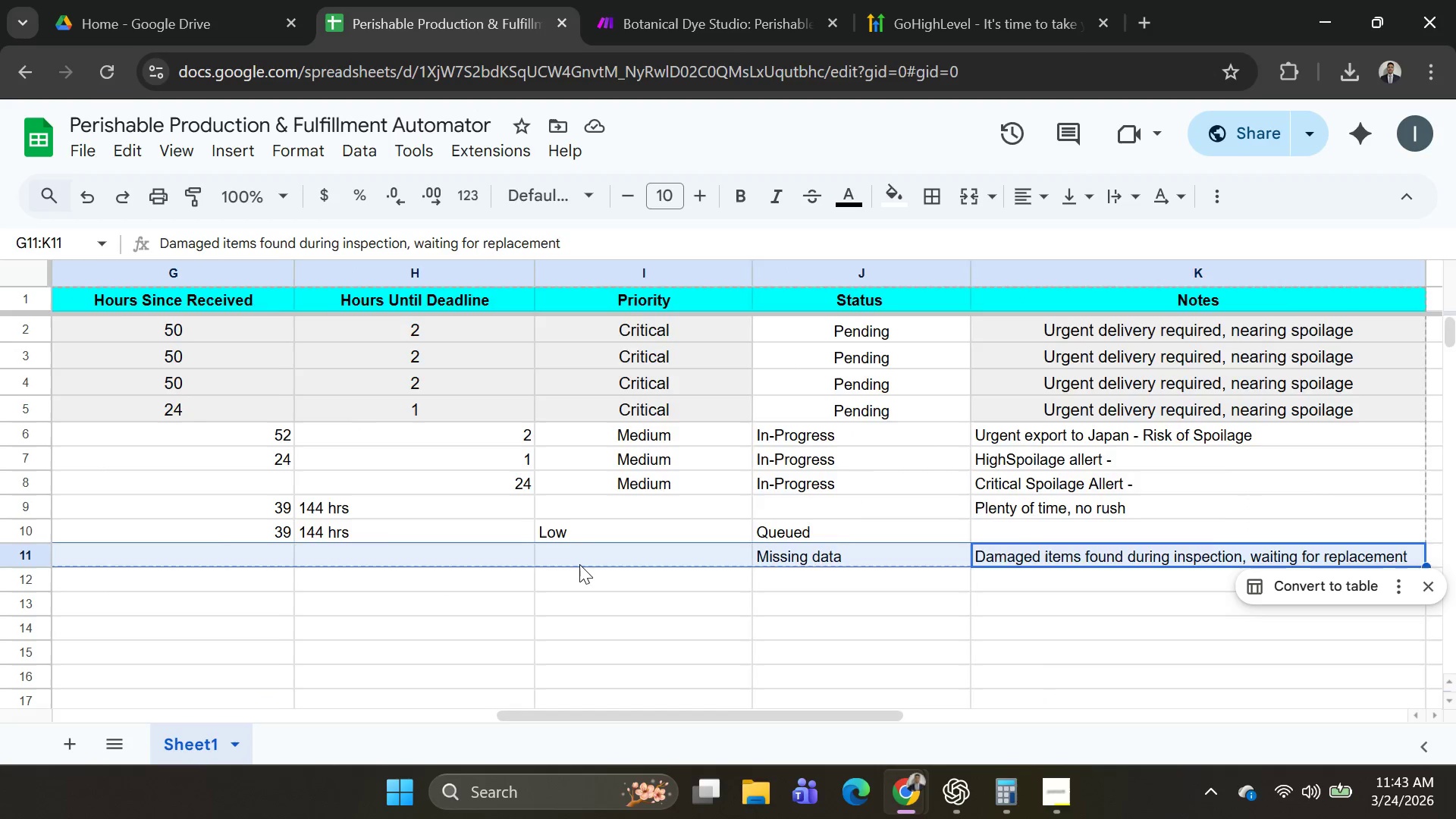 
key(Shift+ArrowLeft)
 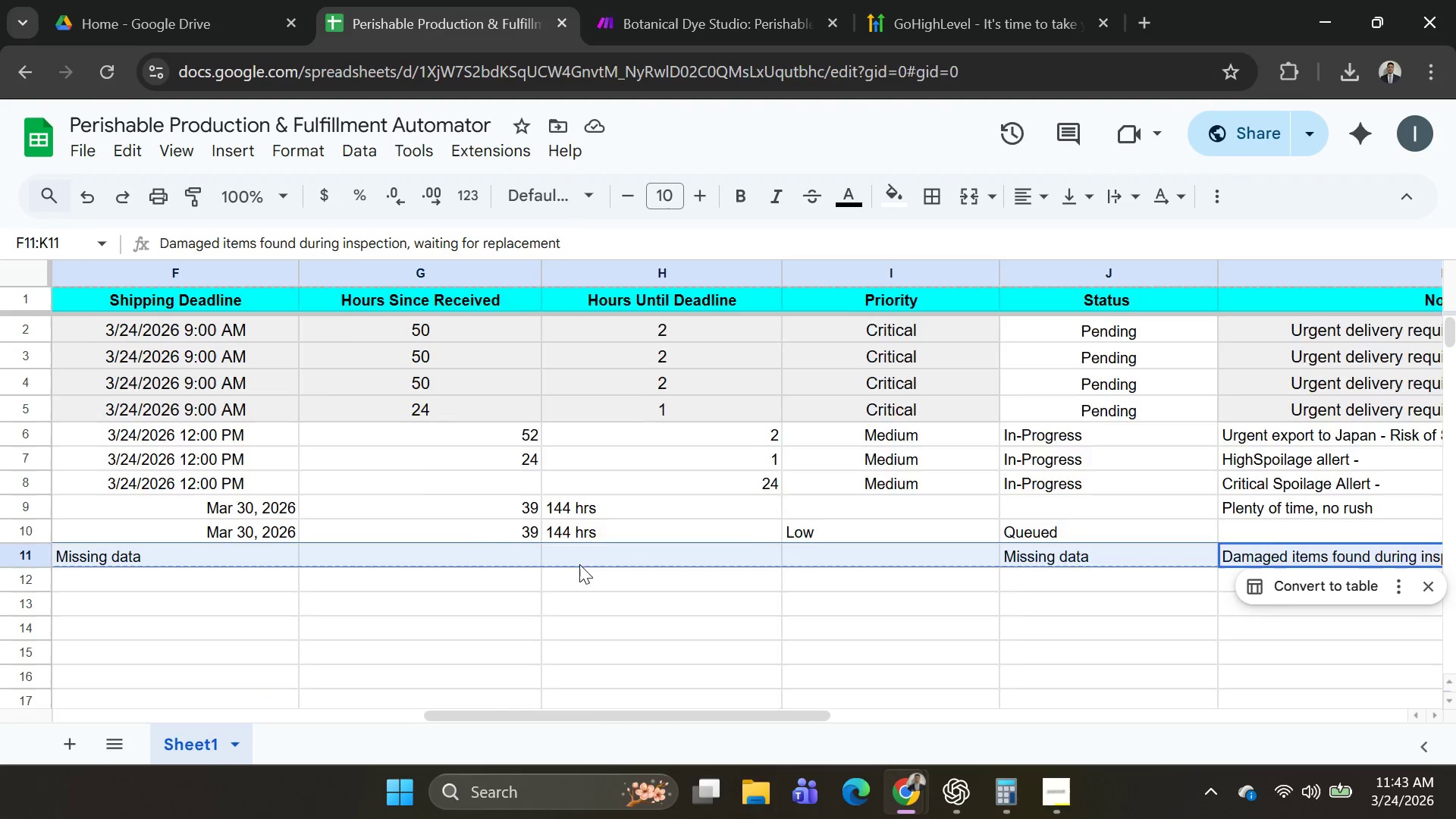 
key(Shift+ArrowLeft)
 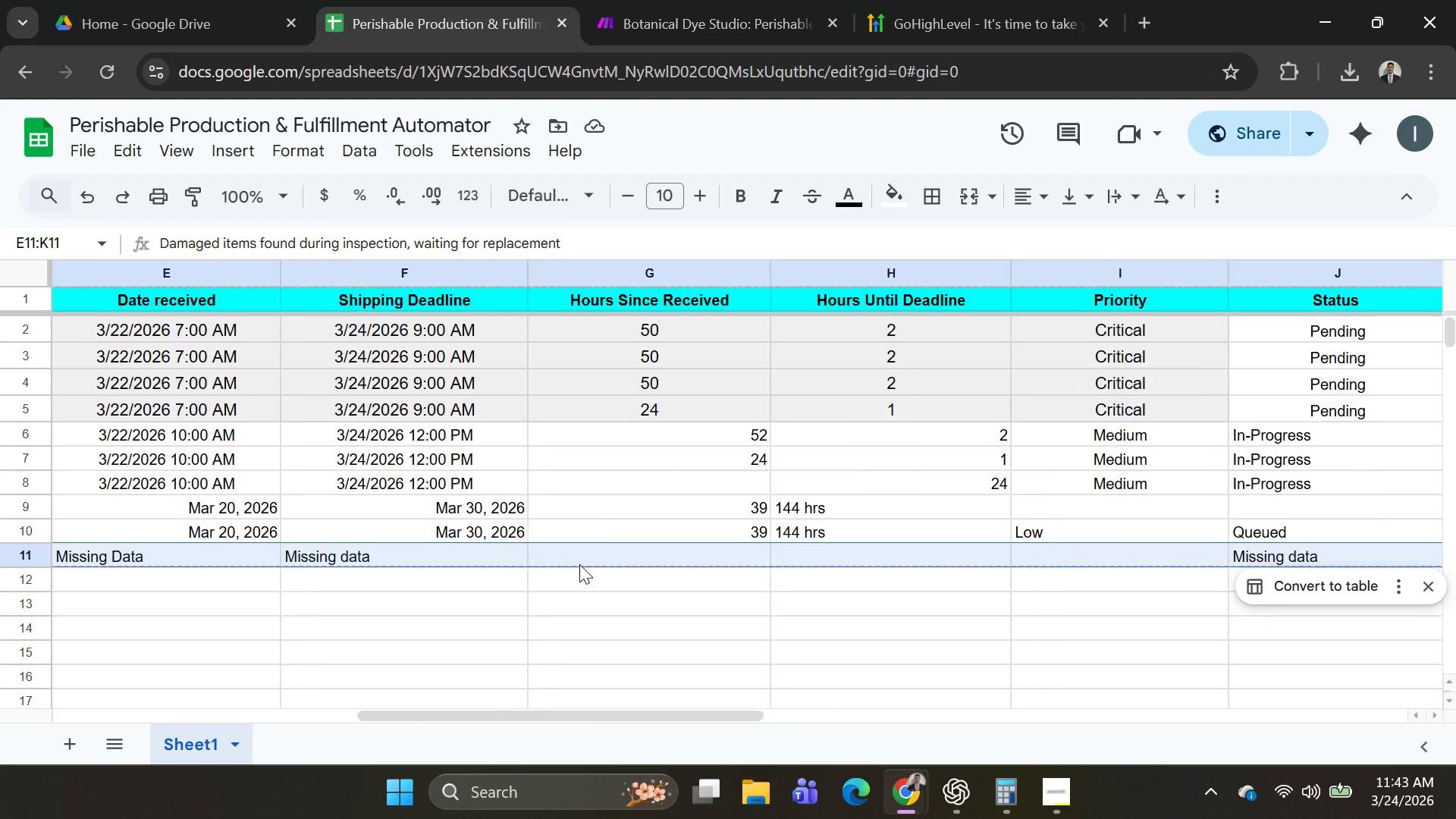 
key(Shift+ArrowLeft)
 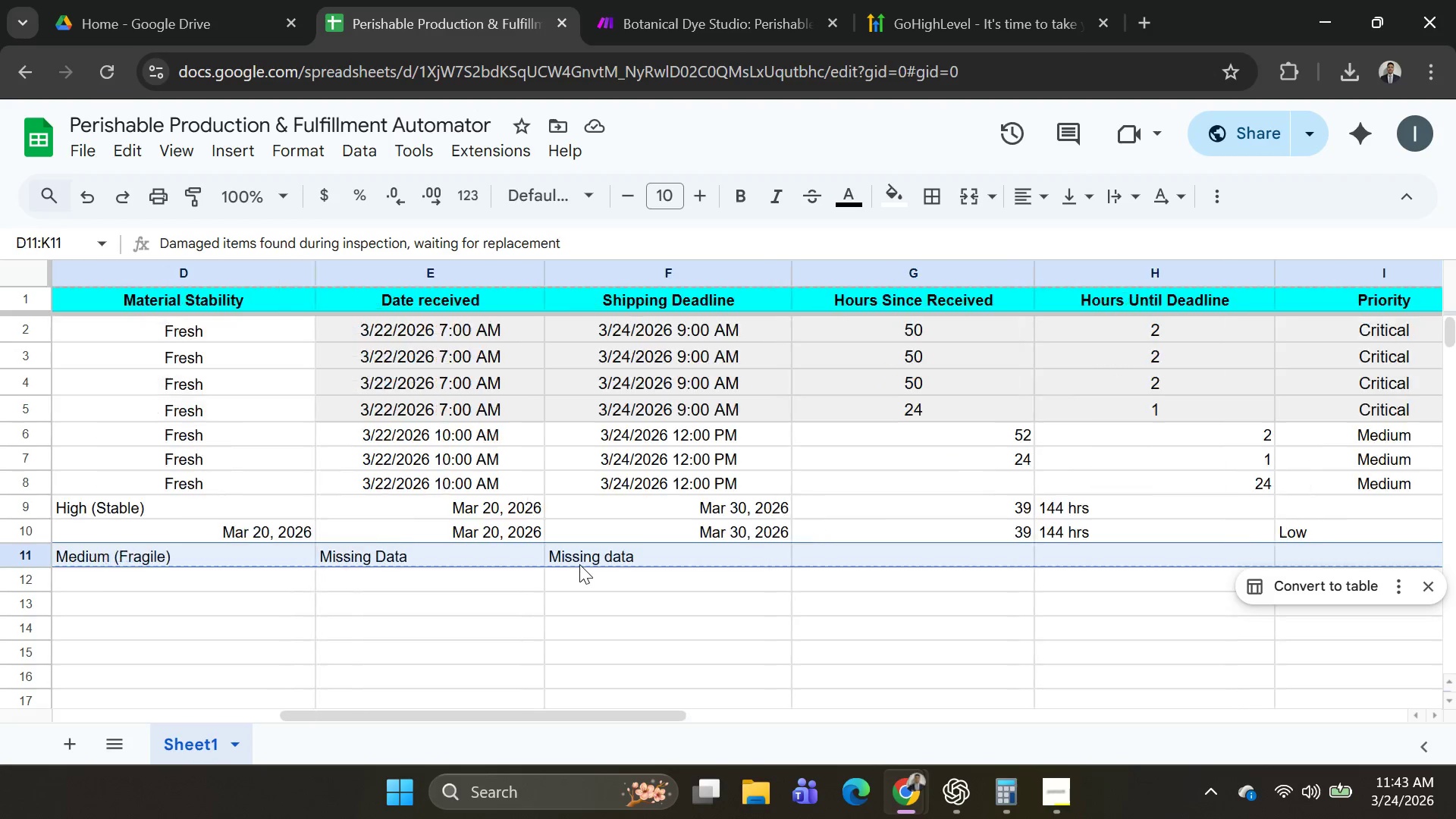 
key(Shift+ArrowLeft)
 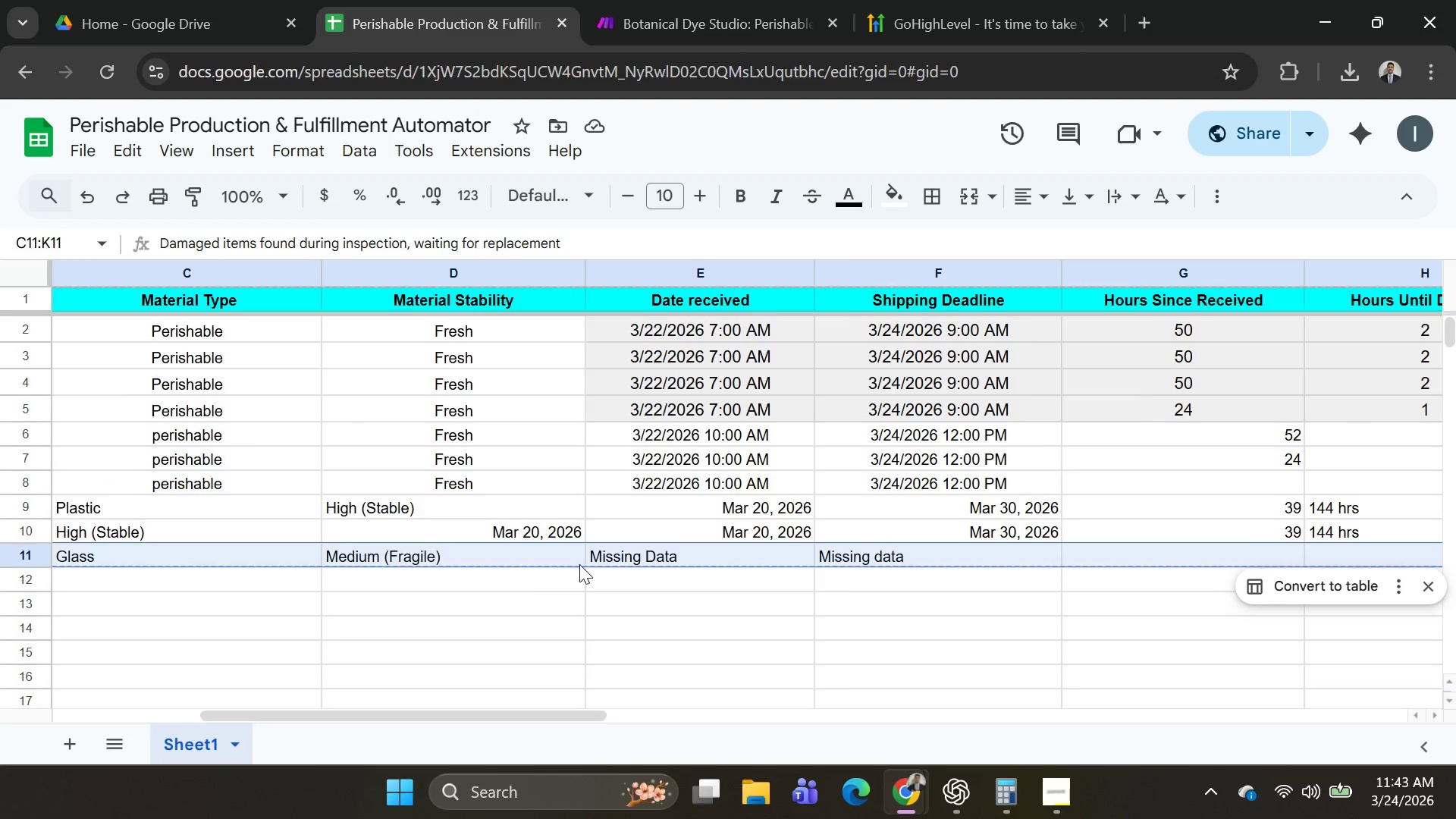 
key(Shift+ArrowLeft)
 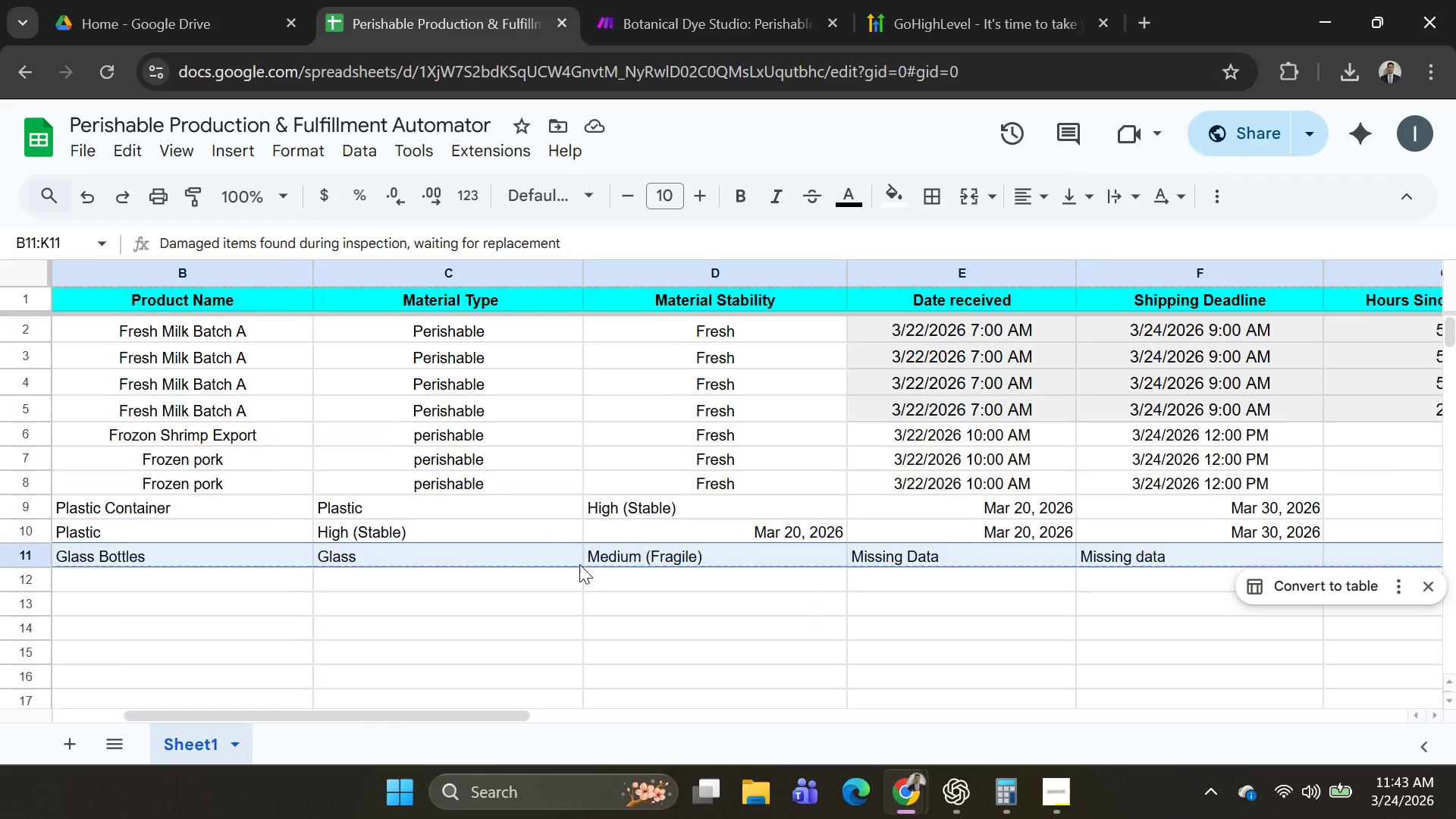 
key(Shift+ArrowLeft)
 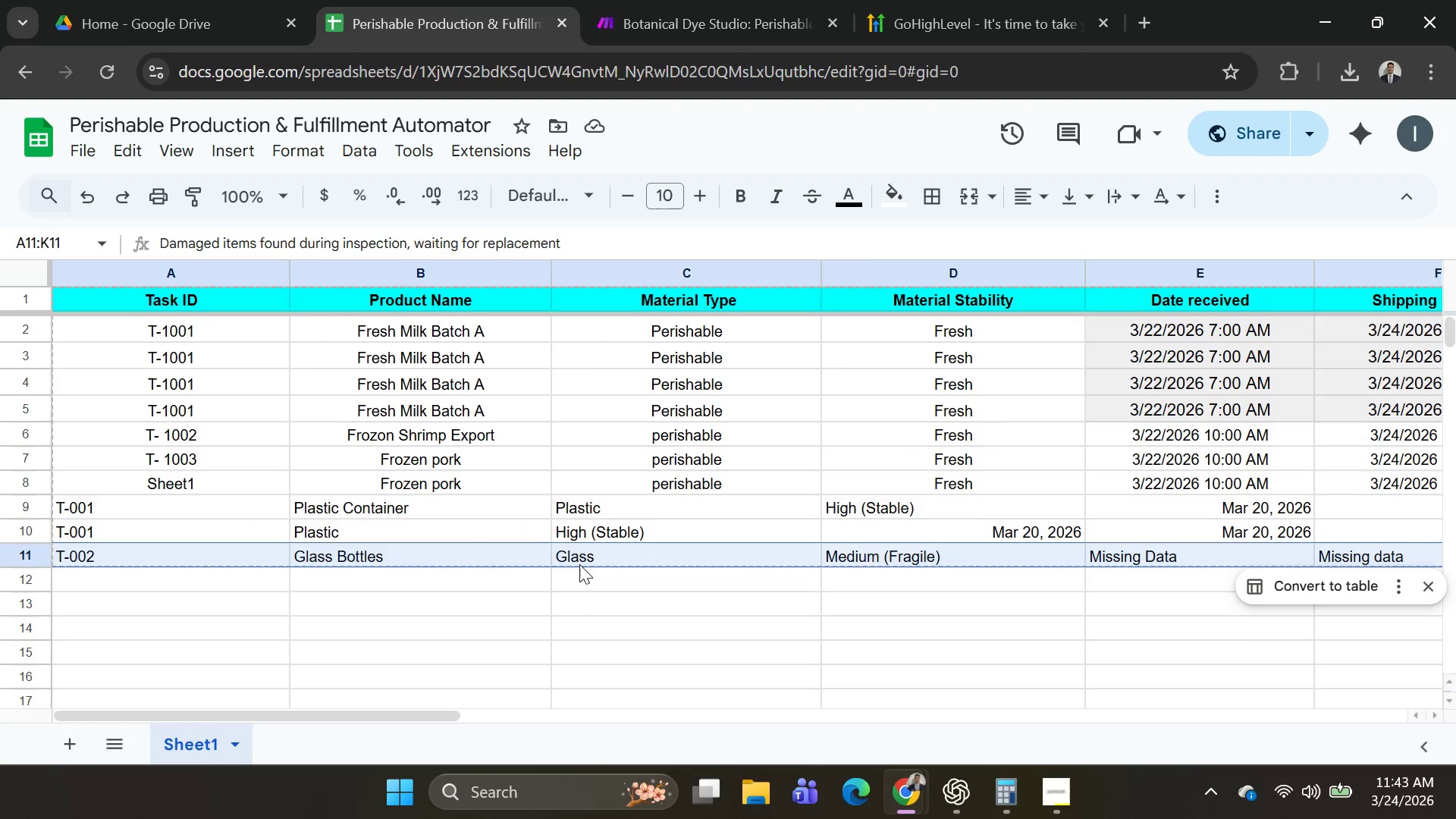 
key(Shift+ArrowLeft)
 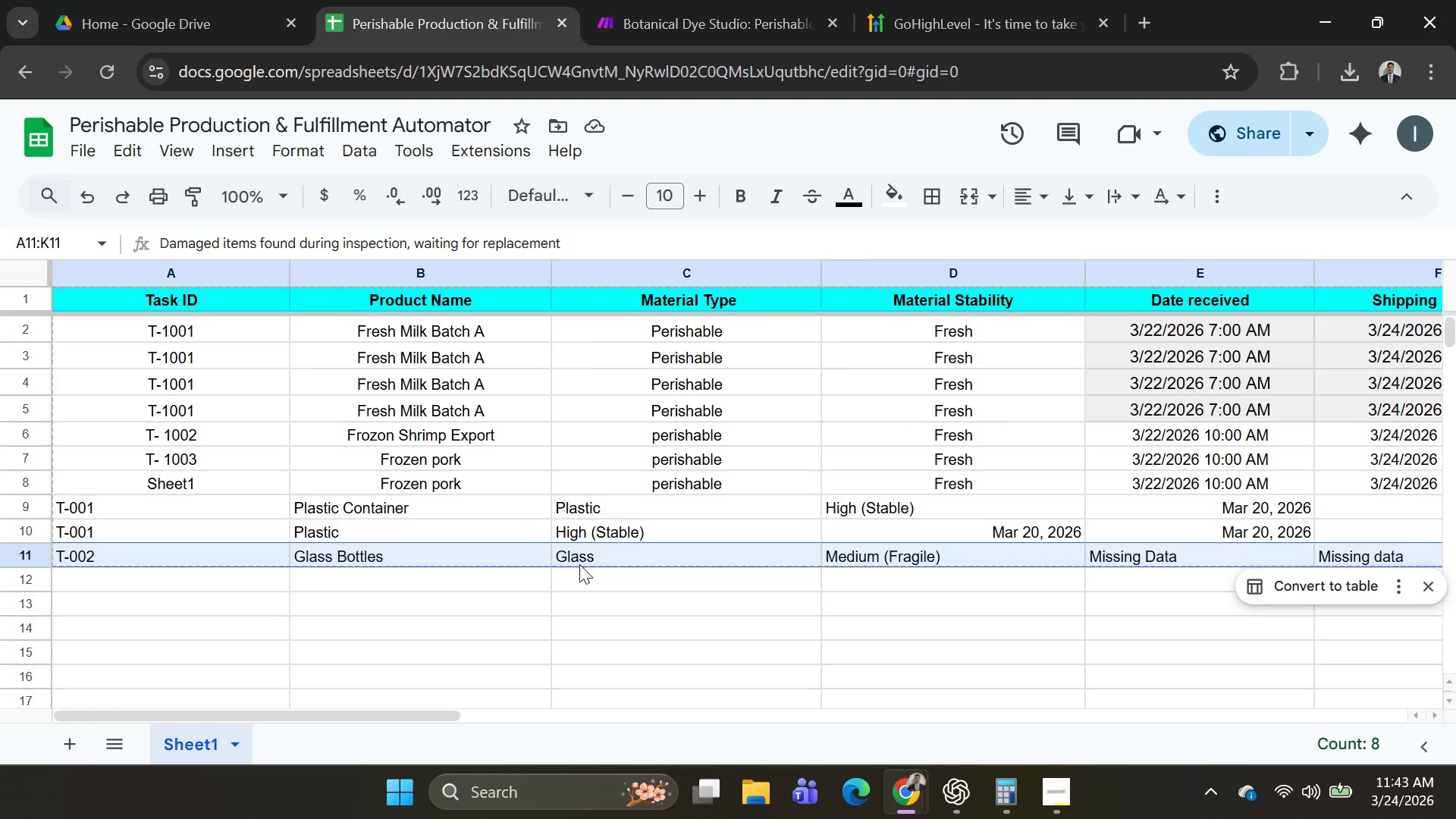 
key(Shift+ArrowLeft)
 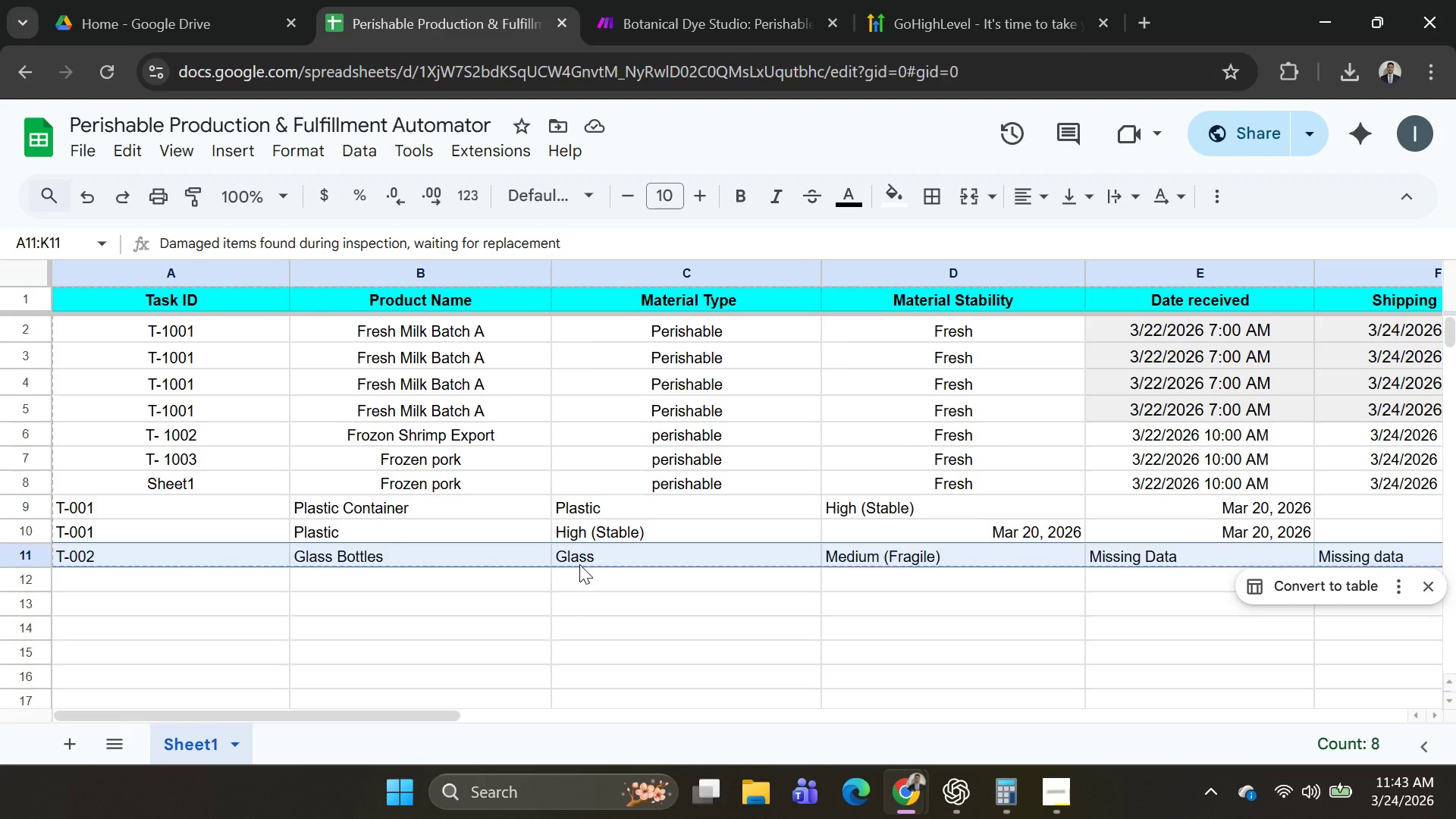 
key(Control+C)
 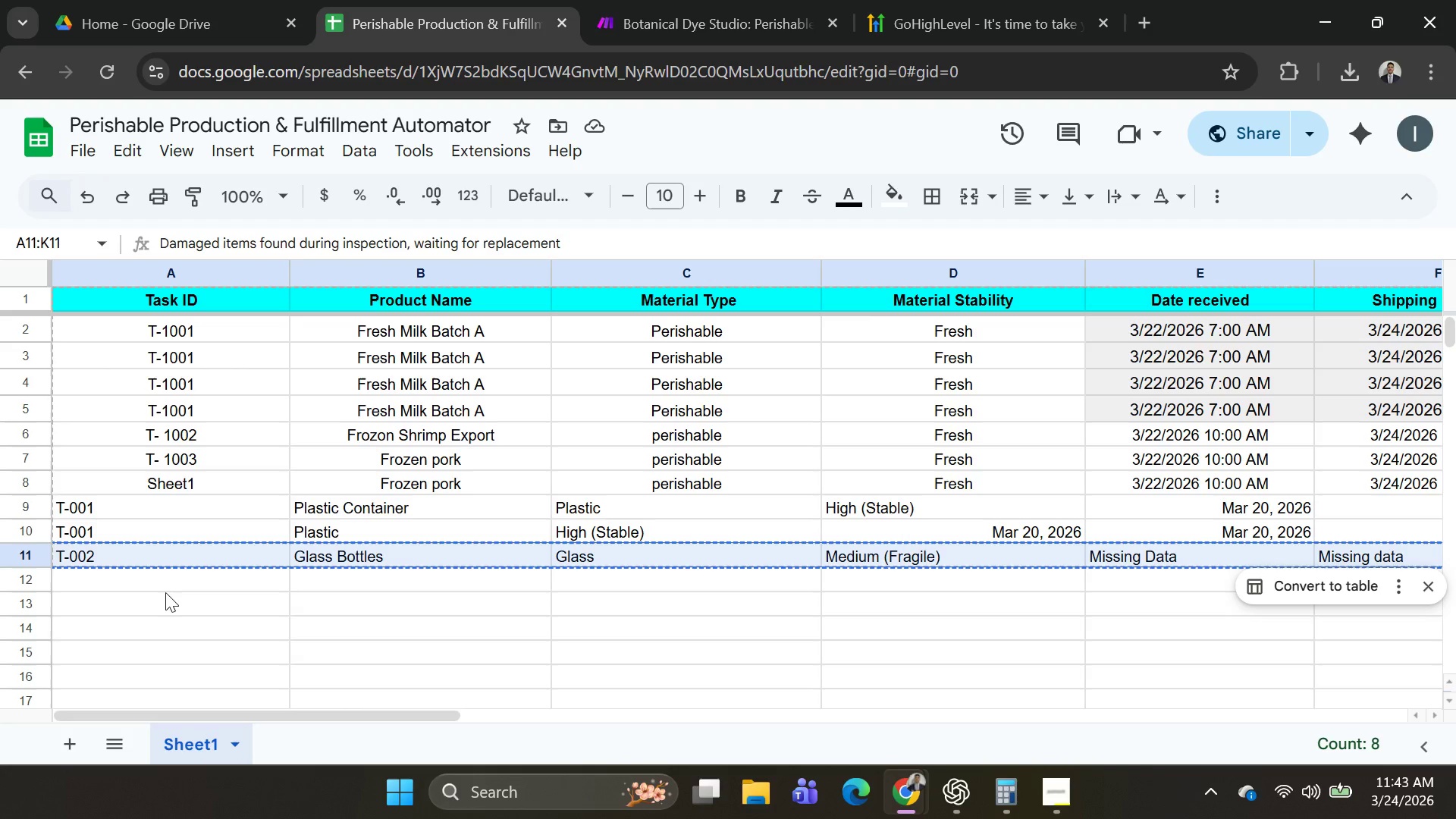 
left_click([165, 583])
 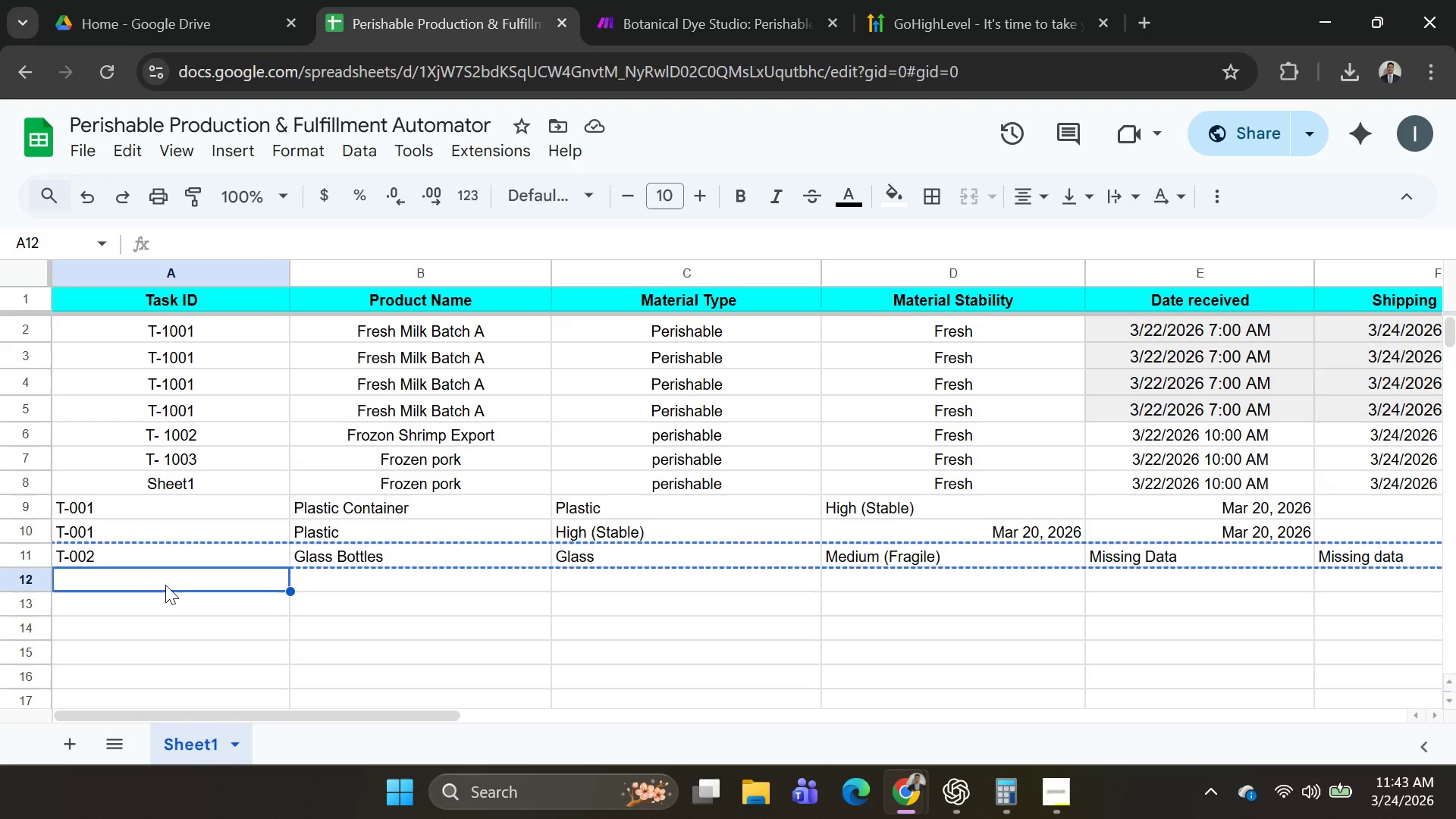 
key(Control+V)
 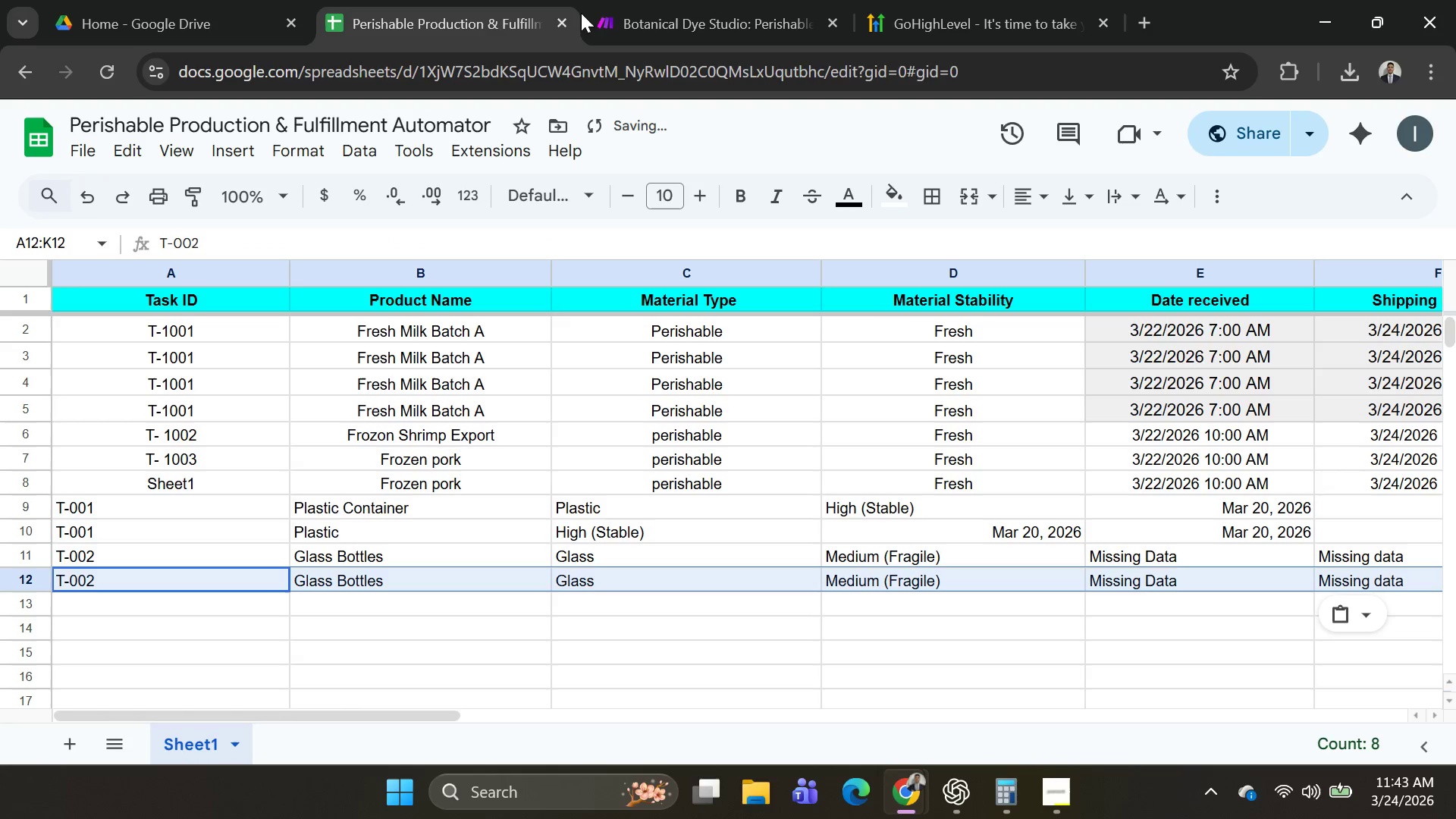 
left_click([623, 13])
 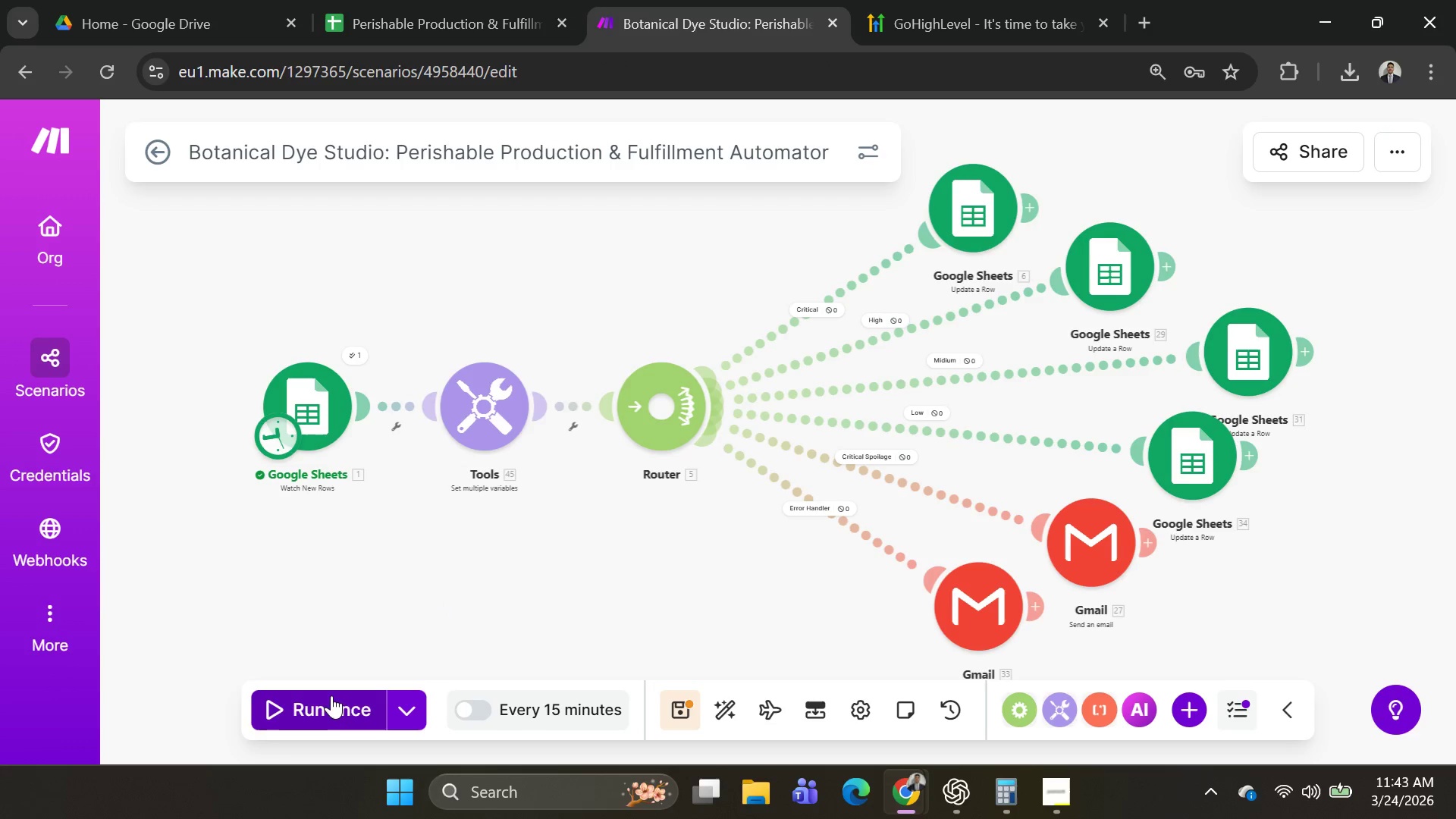 
left_click([331, 706])
 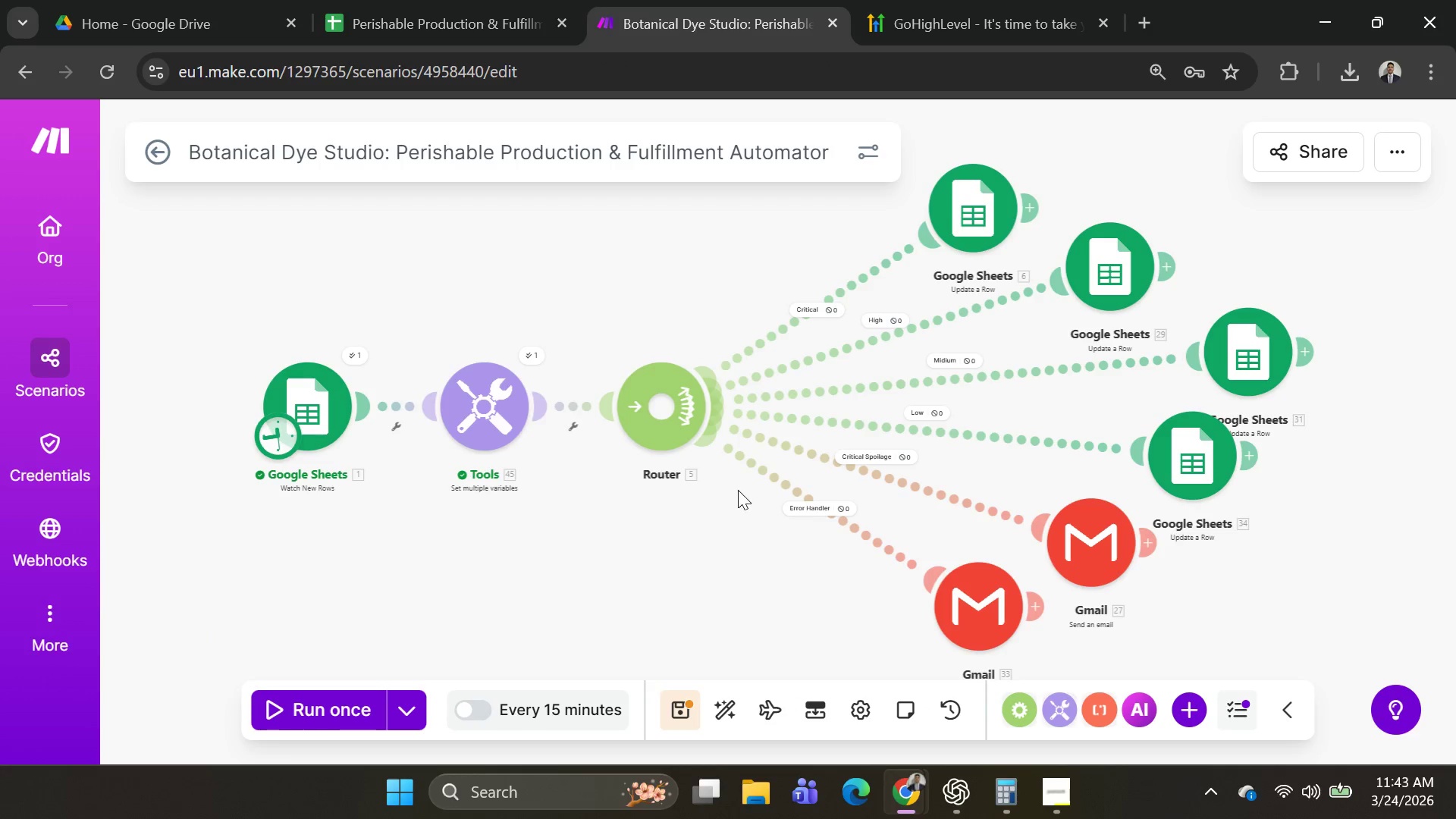 
left_click([785, 482])
 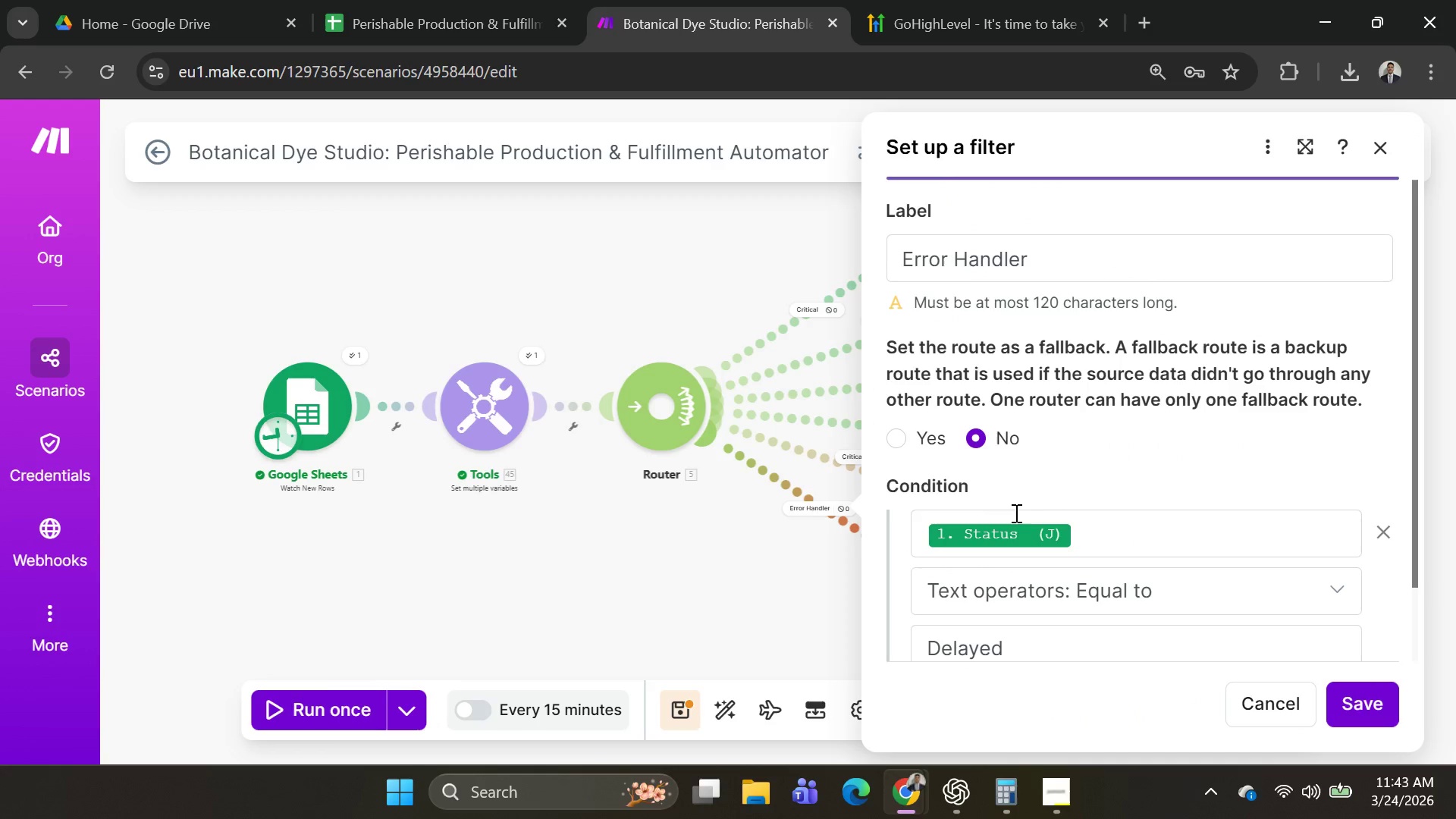 
scroll: coordinate [1061, 488], scroll_direction: down, amount: 3.0
 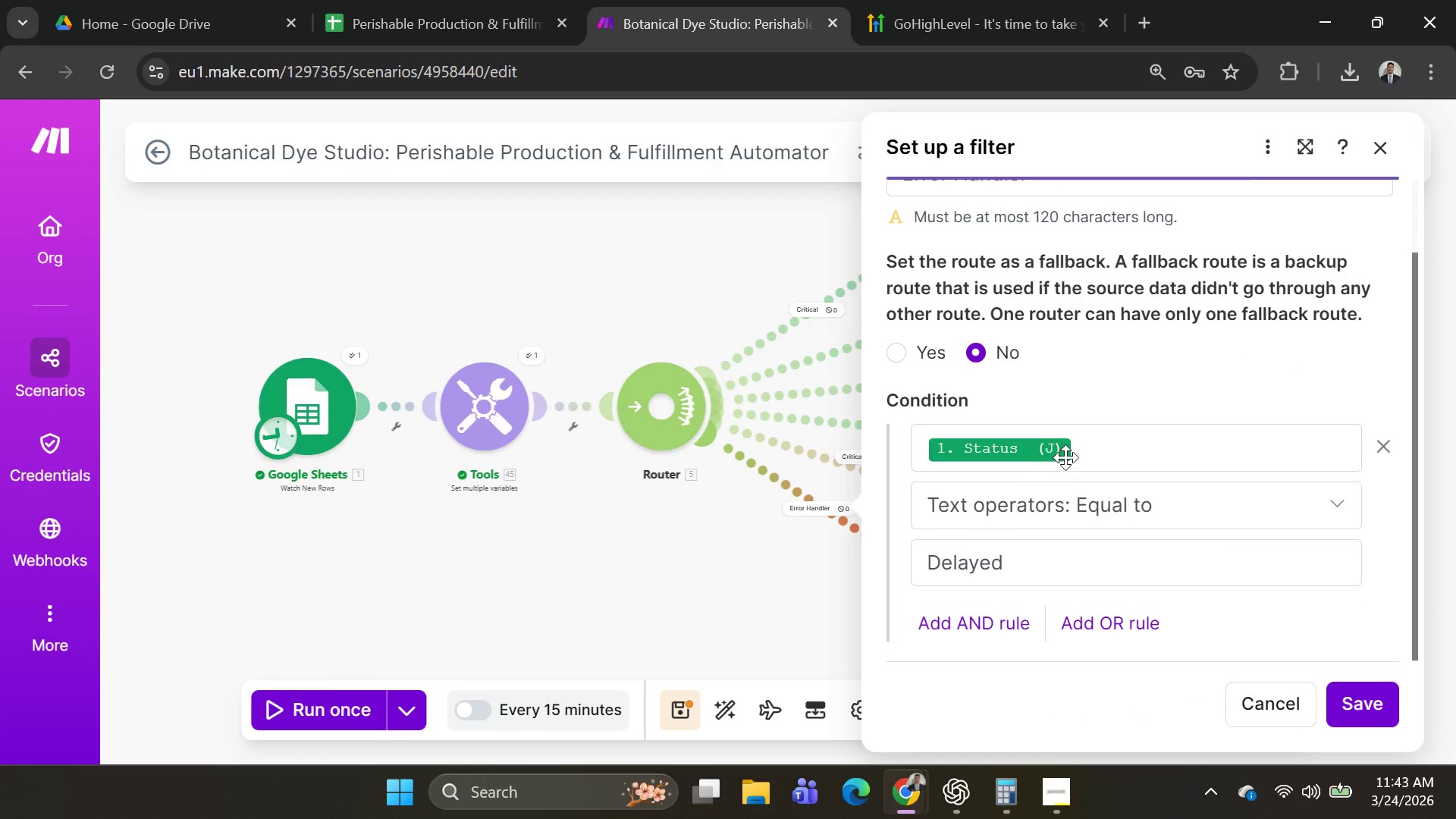 
left_click([1084, 450])
 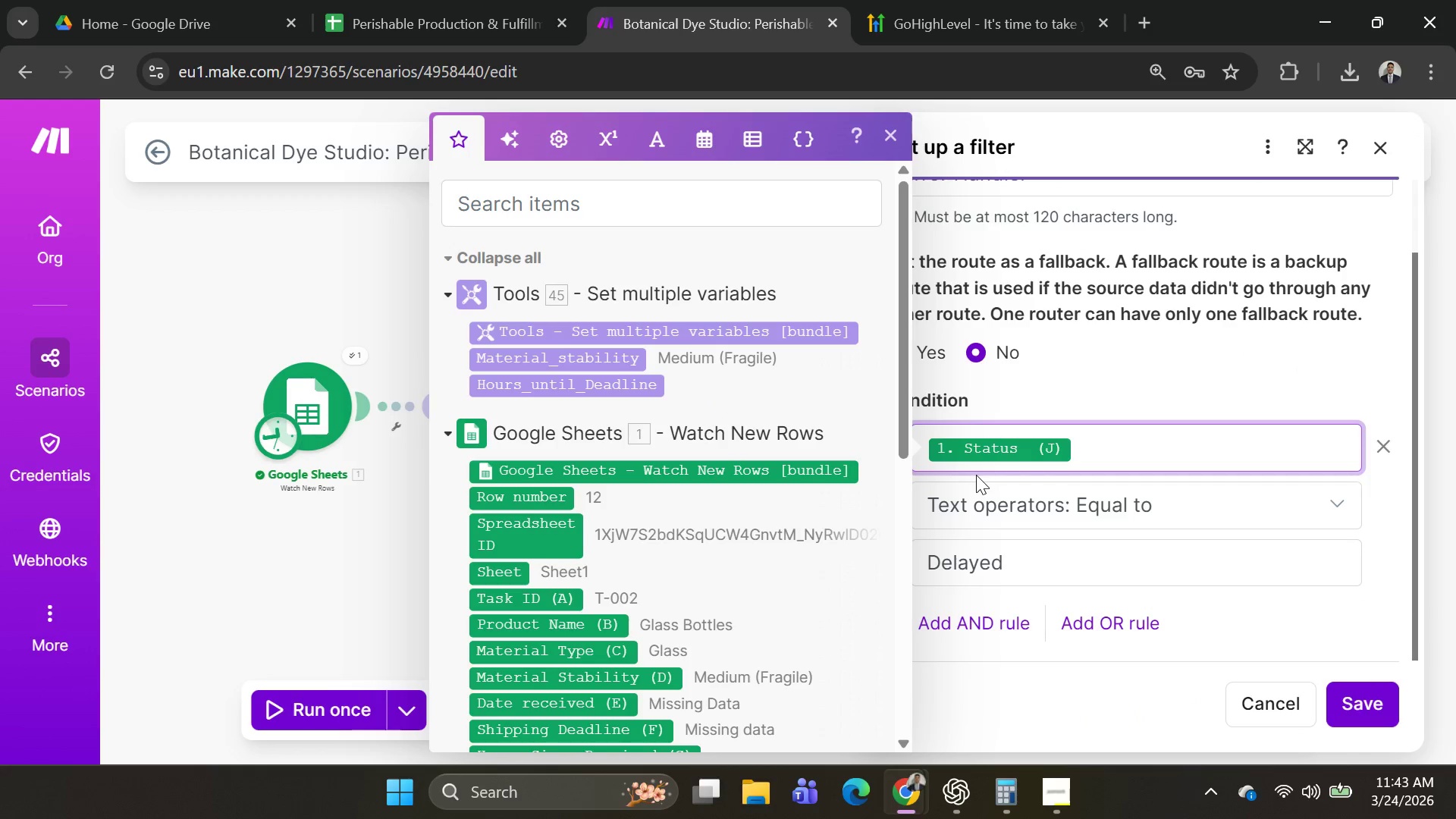 
key(Backspace)
 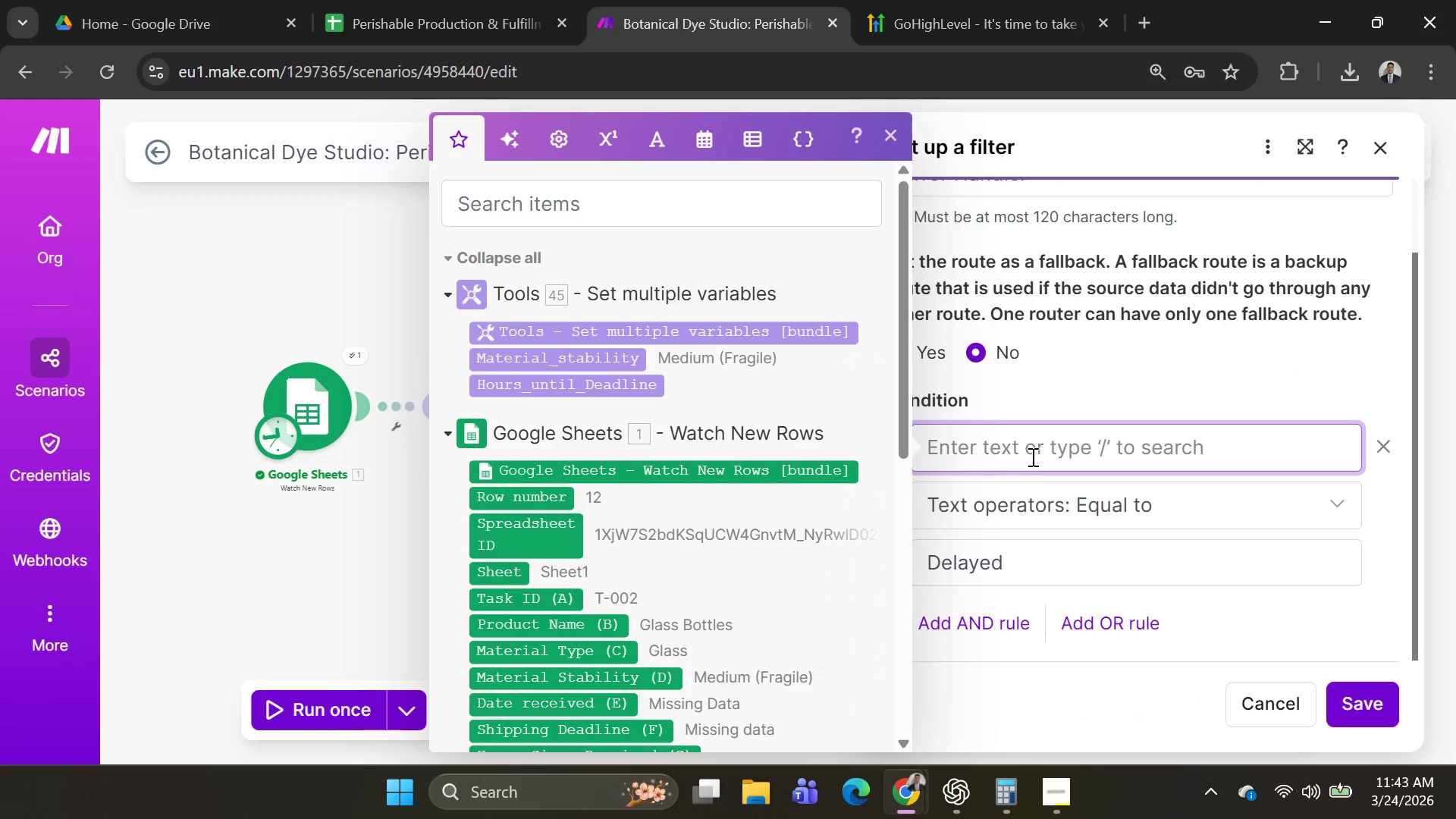 
scroll: coordinate [787, 571], scroll_direction: down, amount: 3.0
 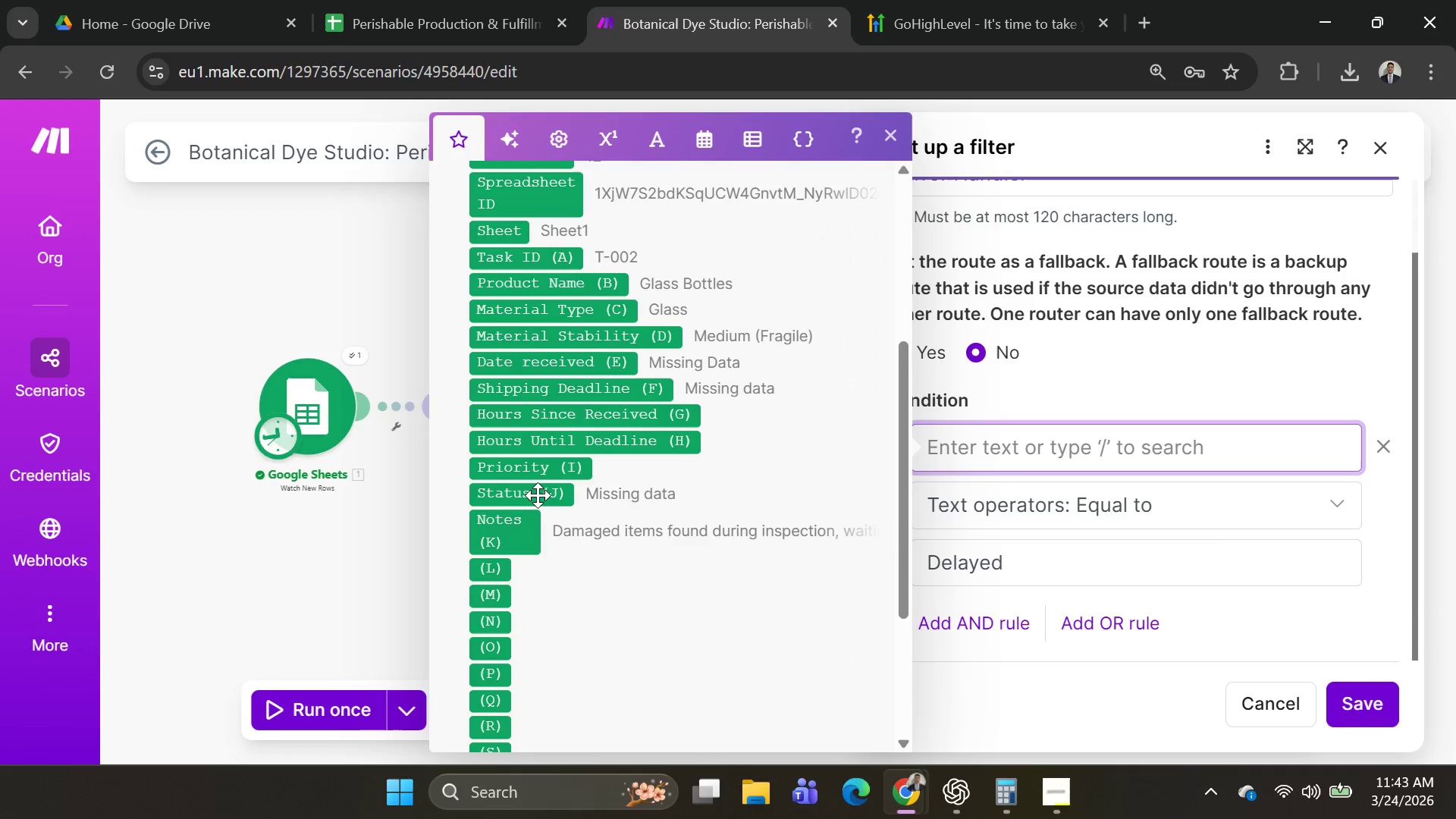 
left_click([536, 495])
 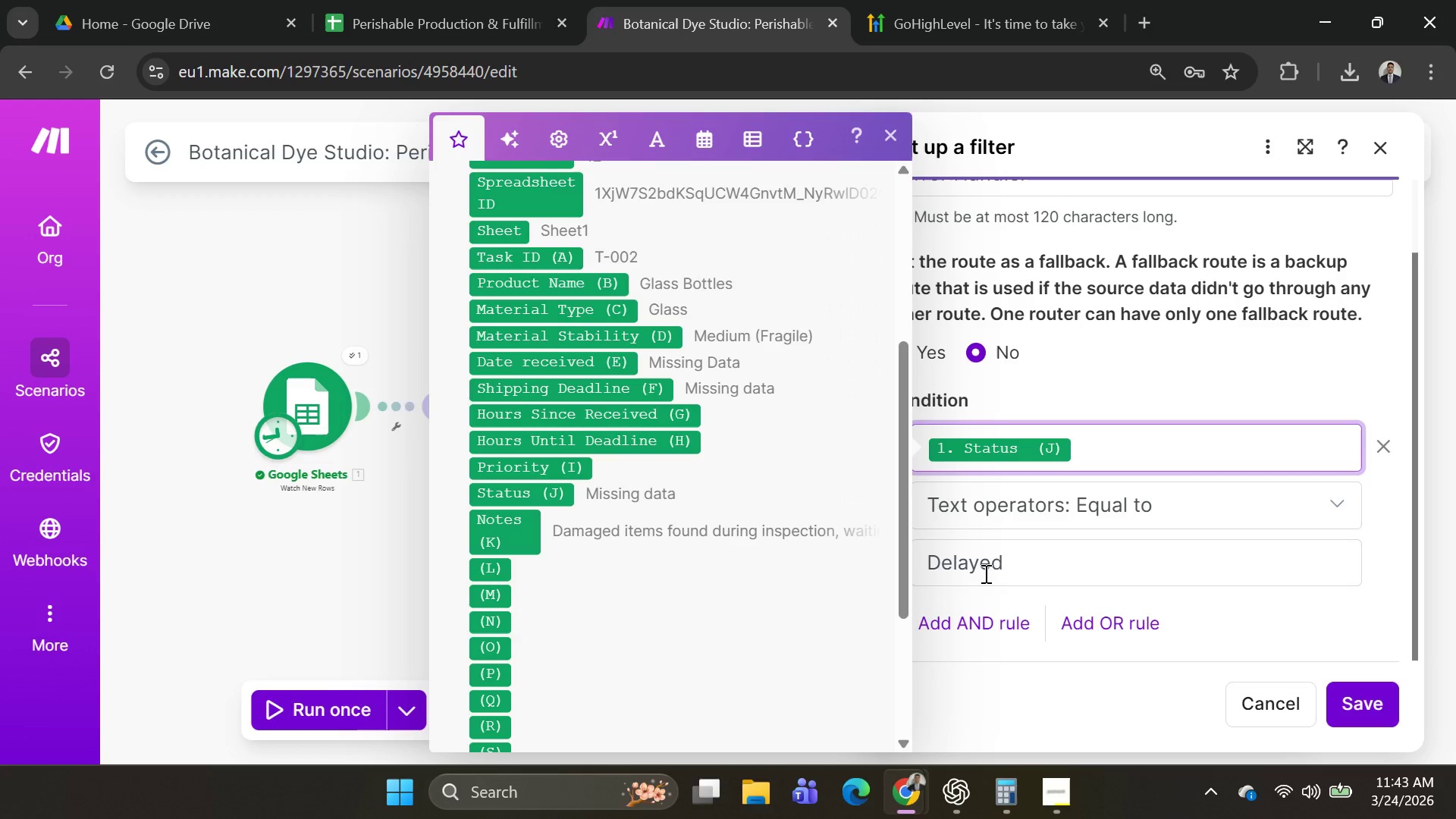 
left_click_drag(start_coordinate=[1030, 563], to_coordinate=[708, 563])
 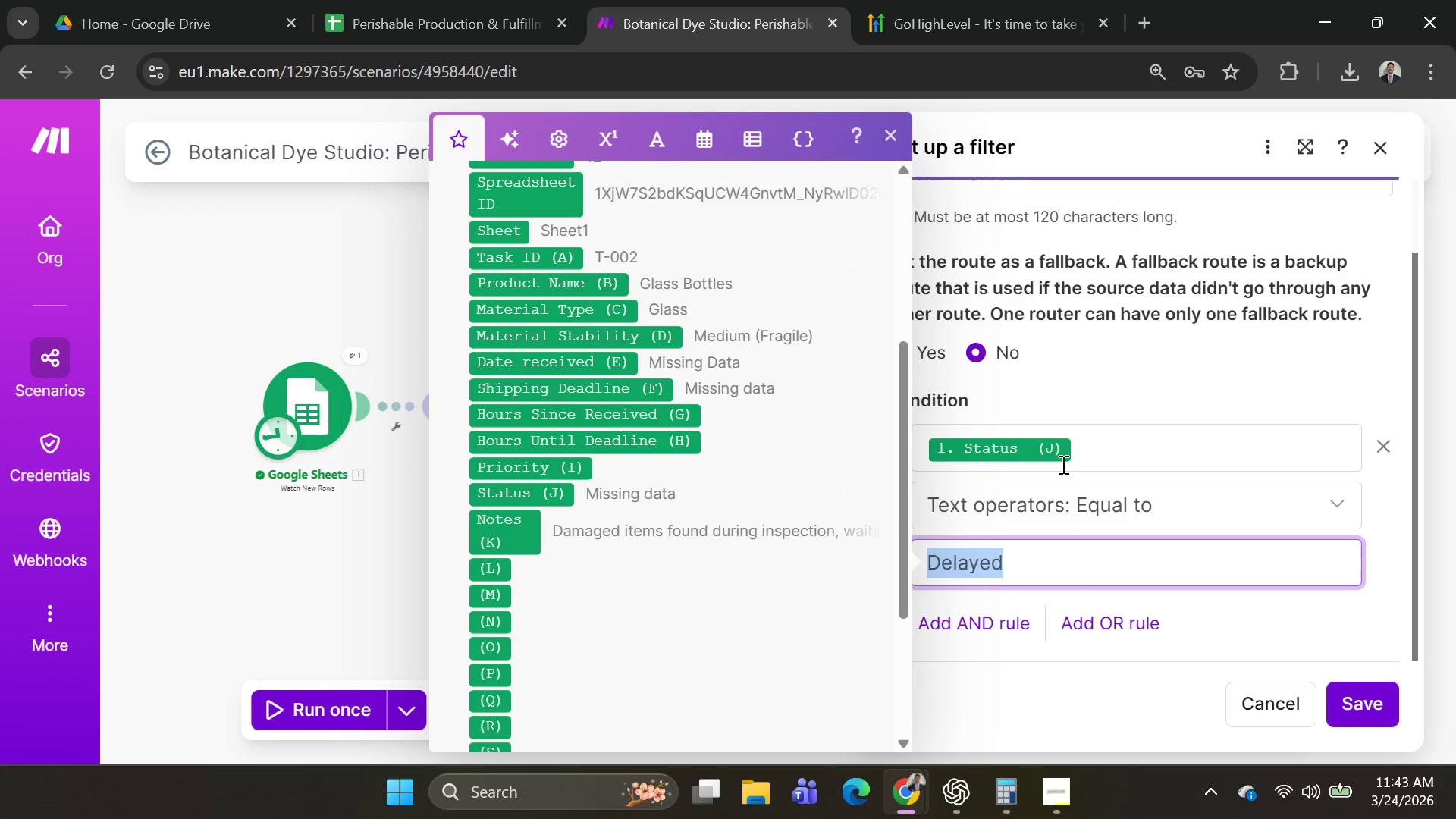 
left_click([1282, 500])
 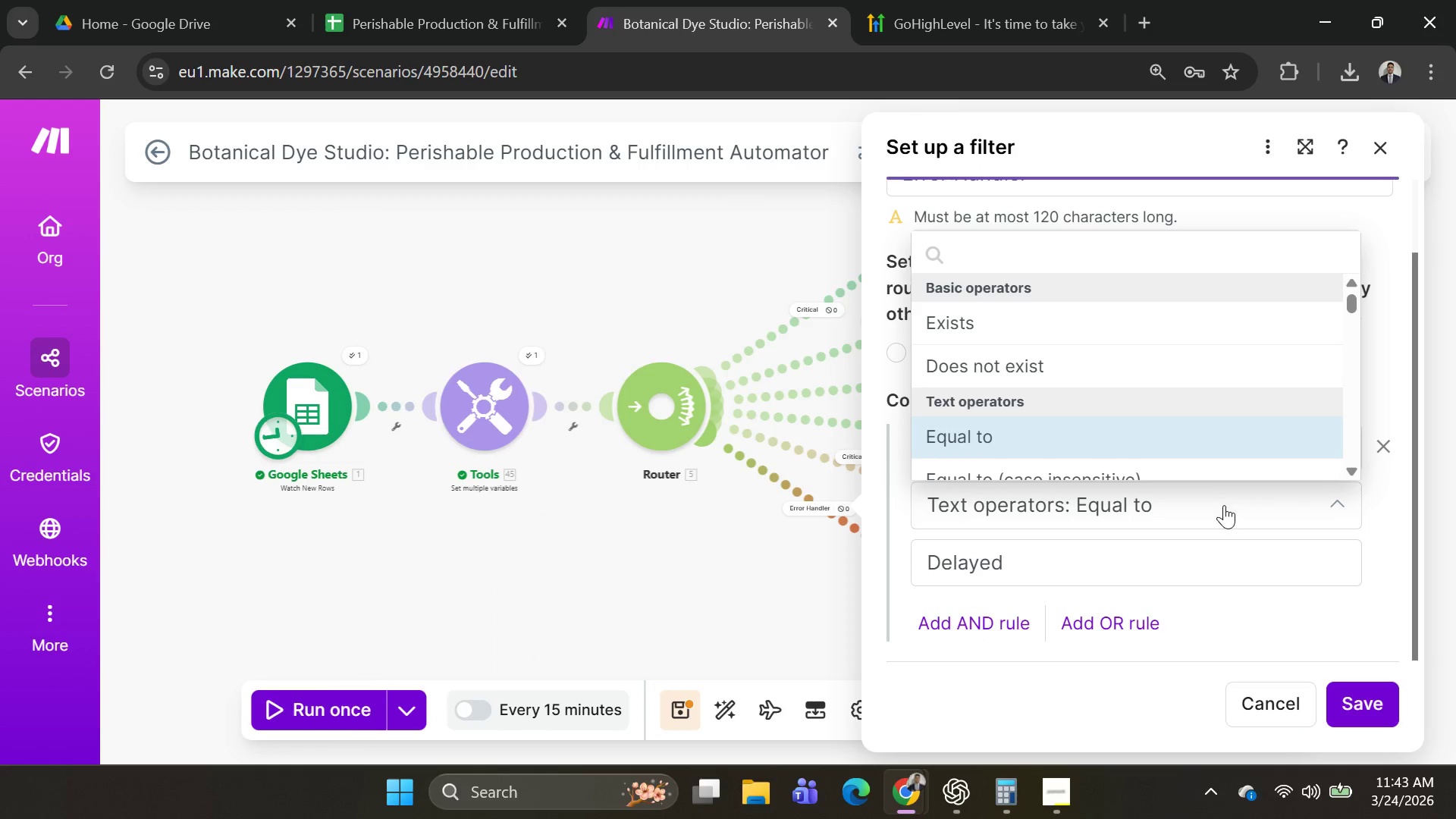 
double_click([1224, 505])
 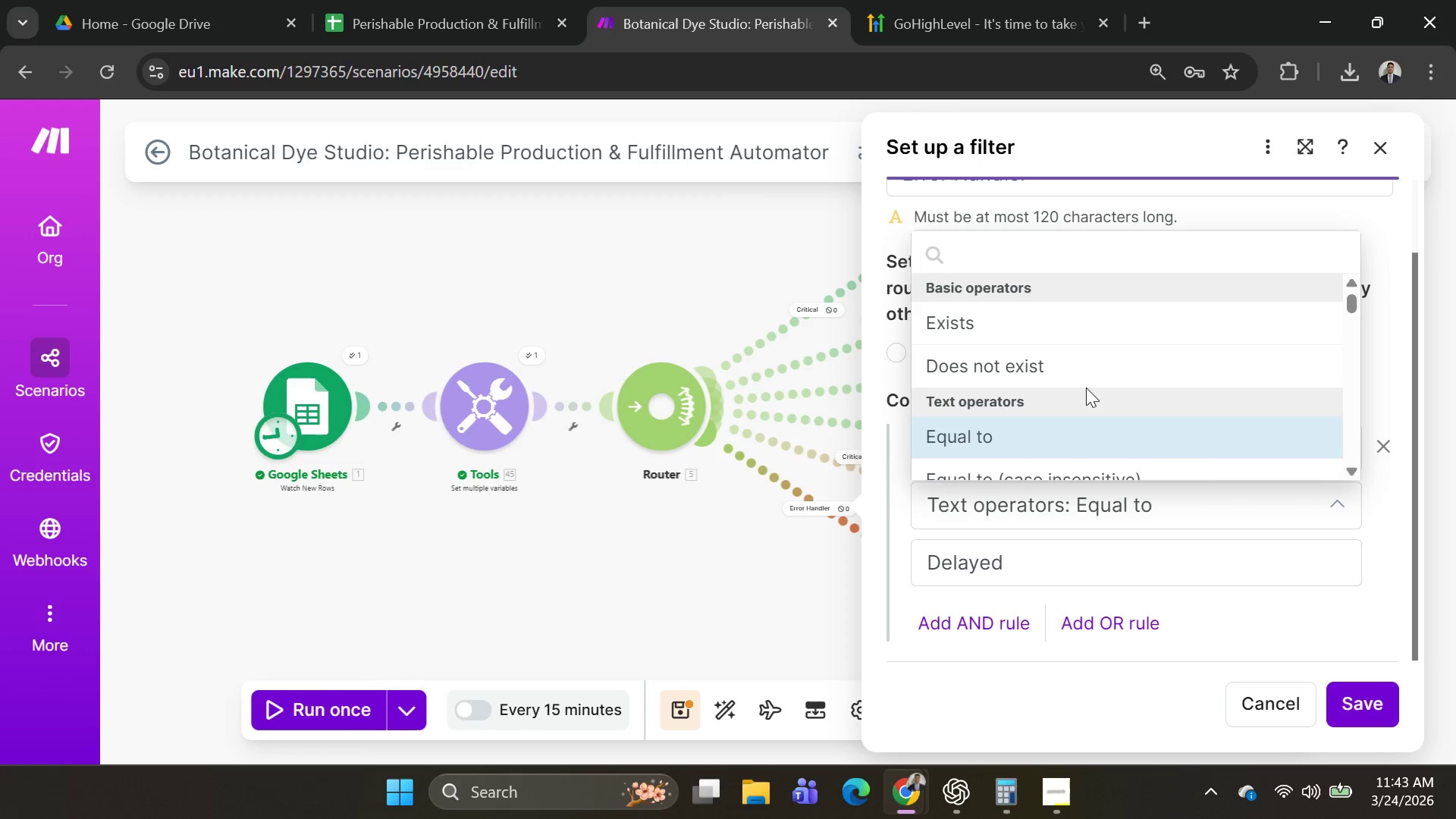 
left_click([1064, 359])
 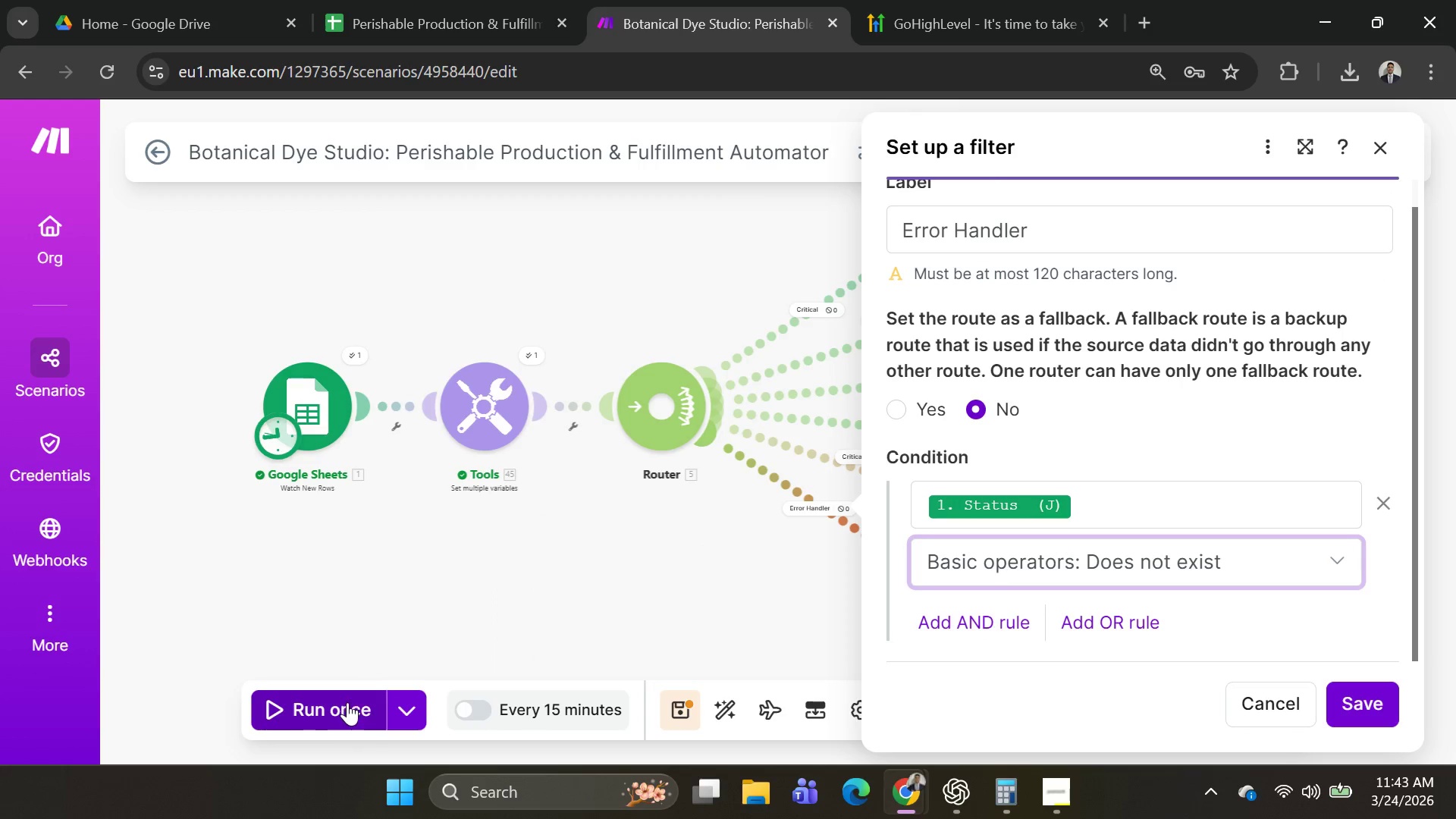 
left_click([408, 704])
 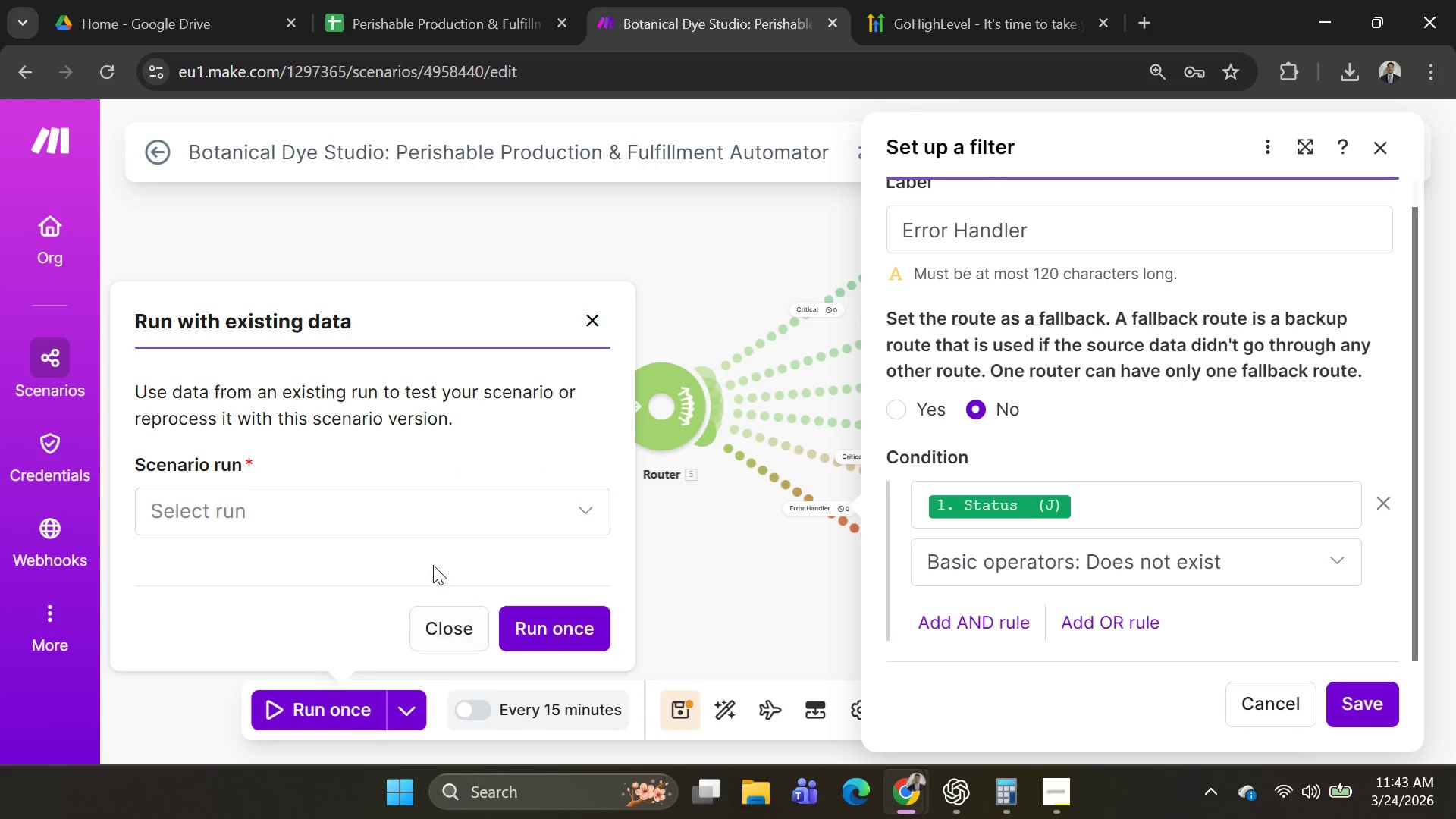 
left_click([433, 512])
 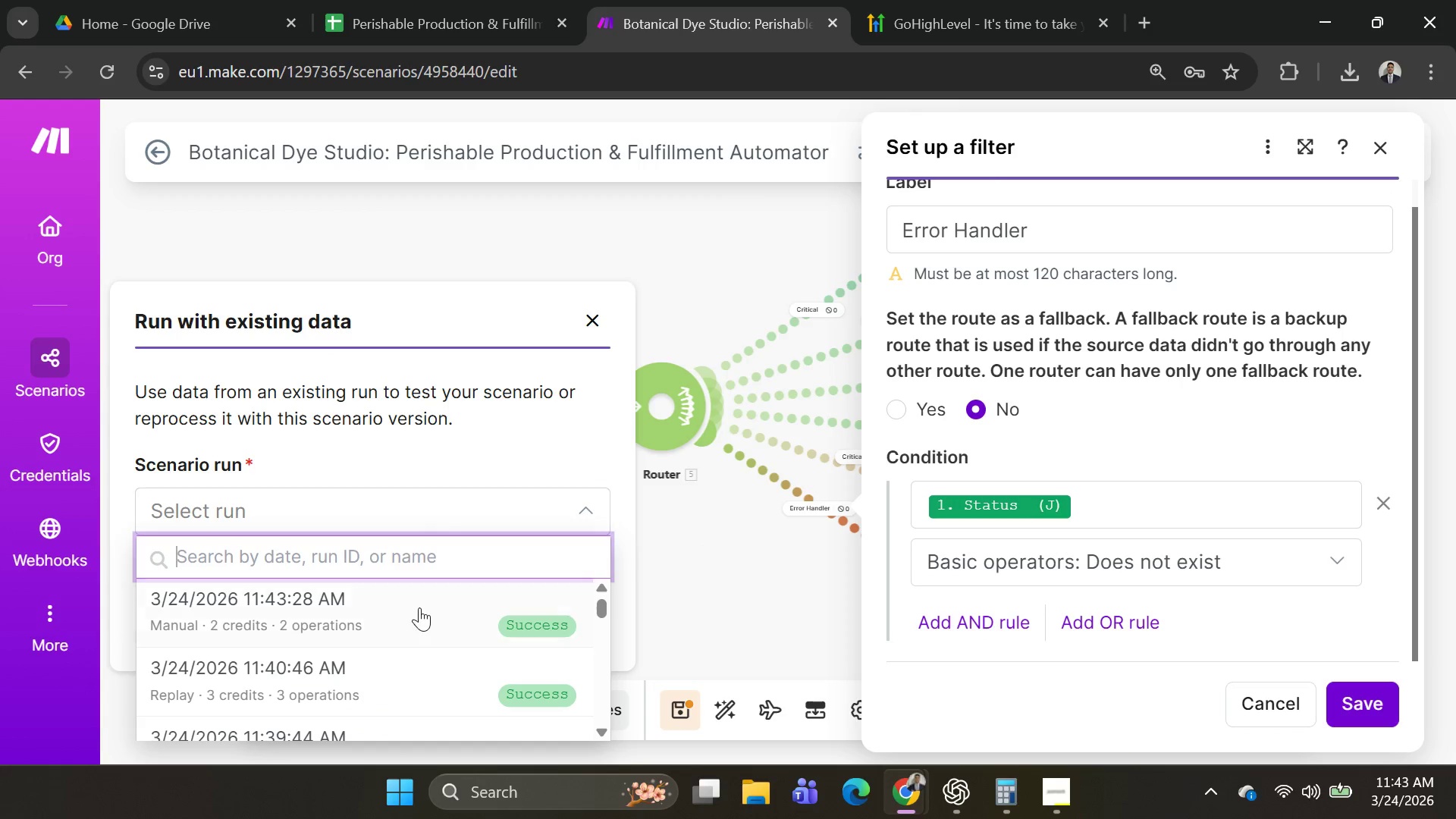 
left_click([419, 608])
 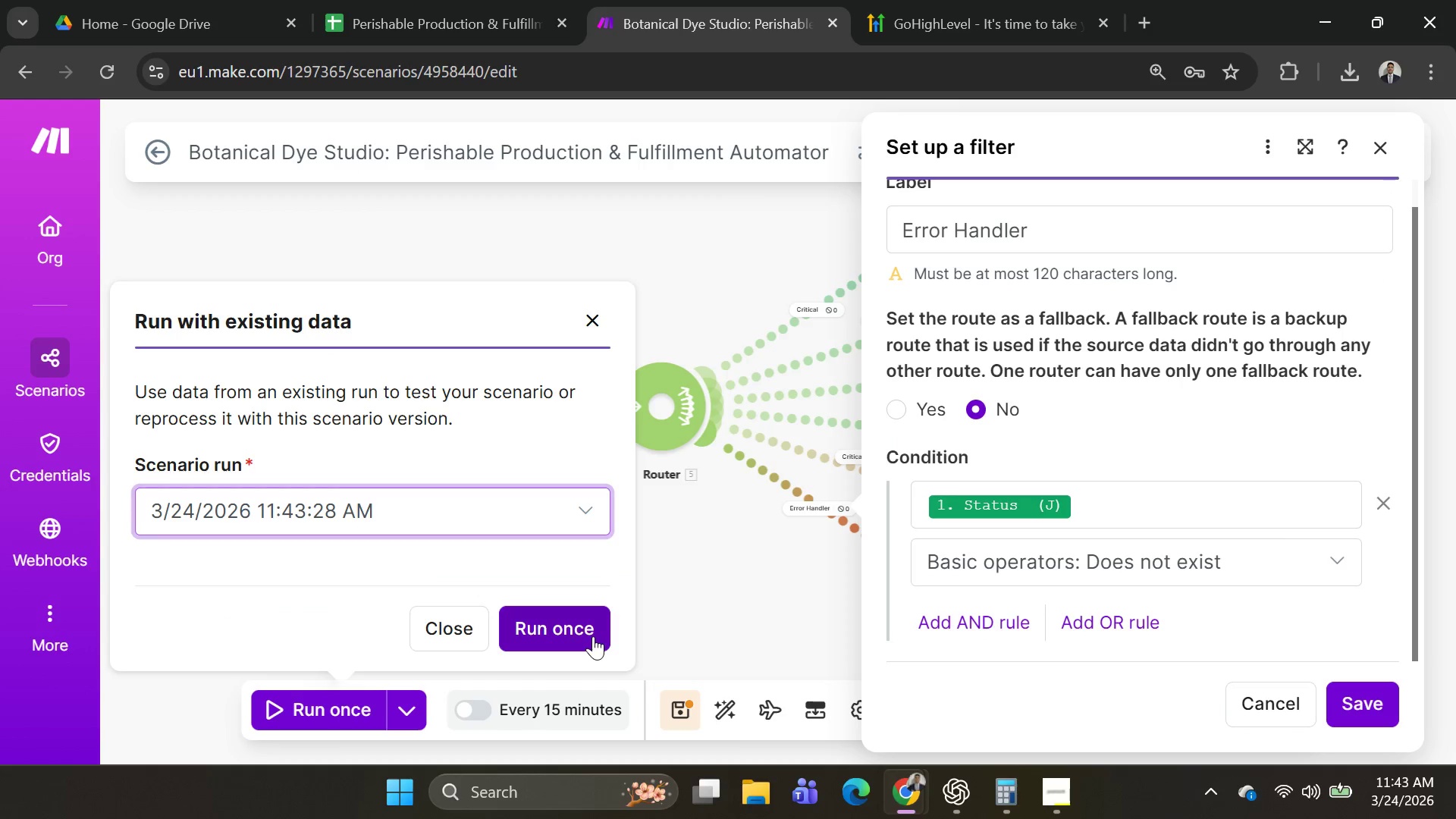 
left_click([593, 637])
 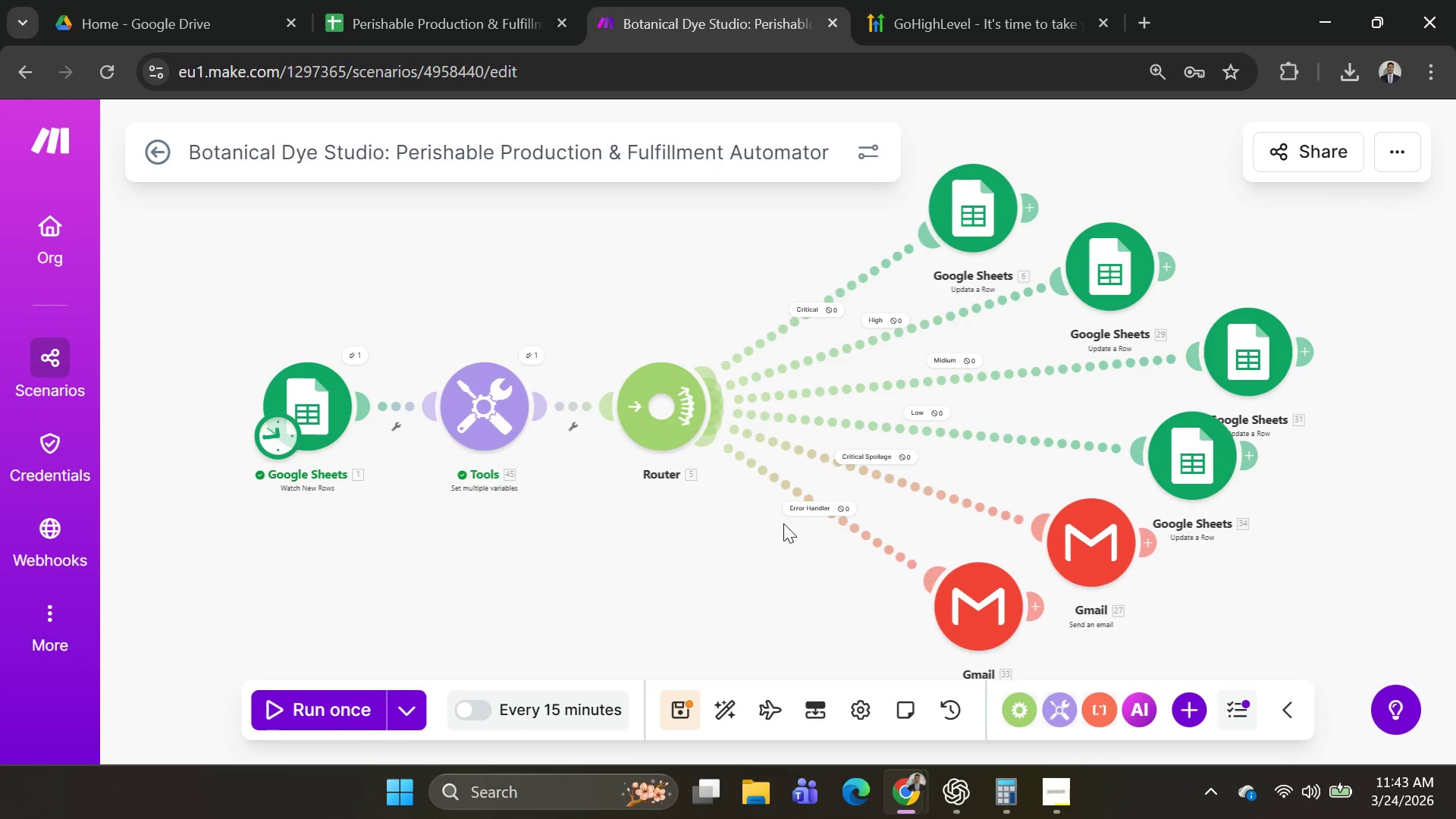 
left_click([798, 494])
 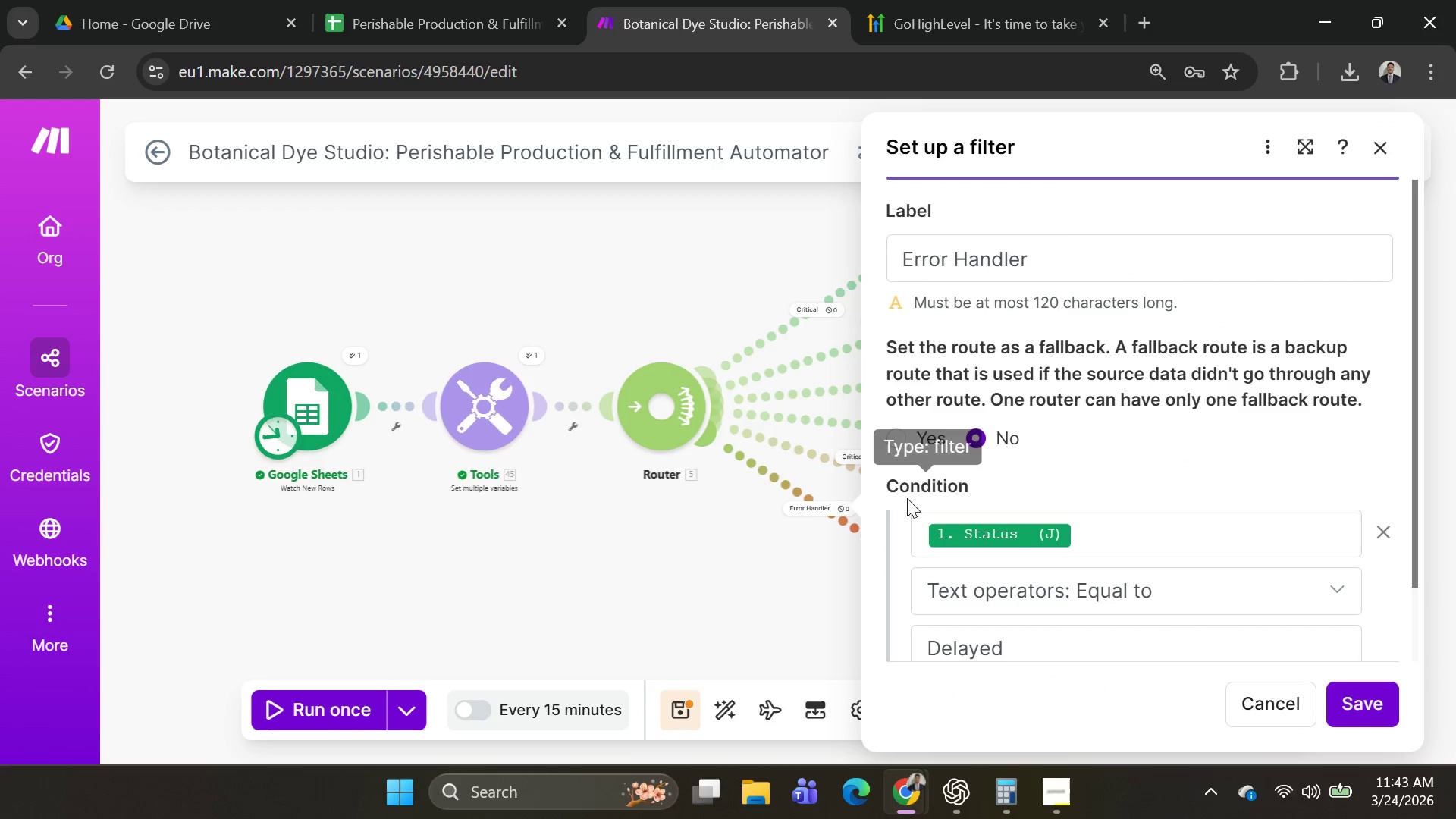 
scroll: coordinate [922, 494], scroll_direction: down, amount: 3.0
 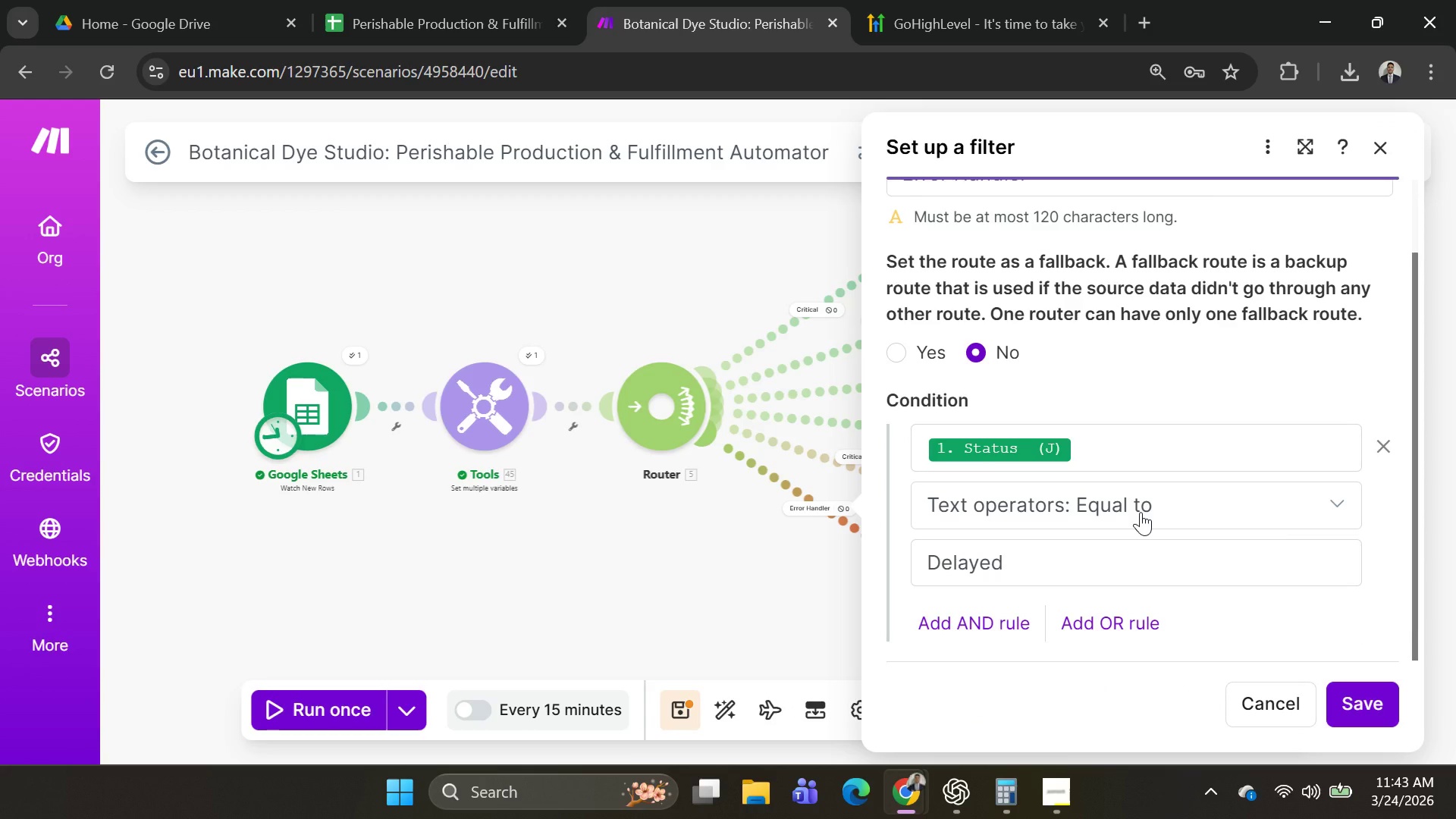 
left_click([1141, 512])
 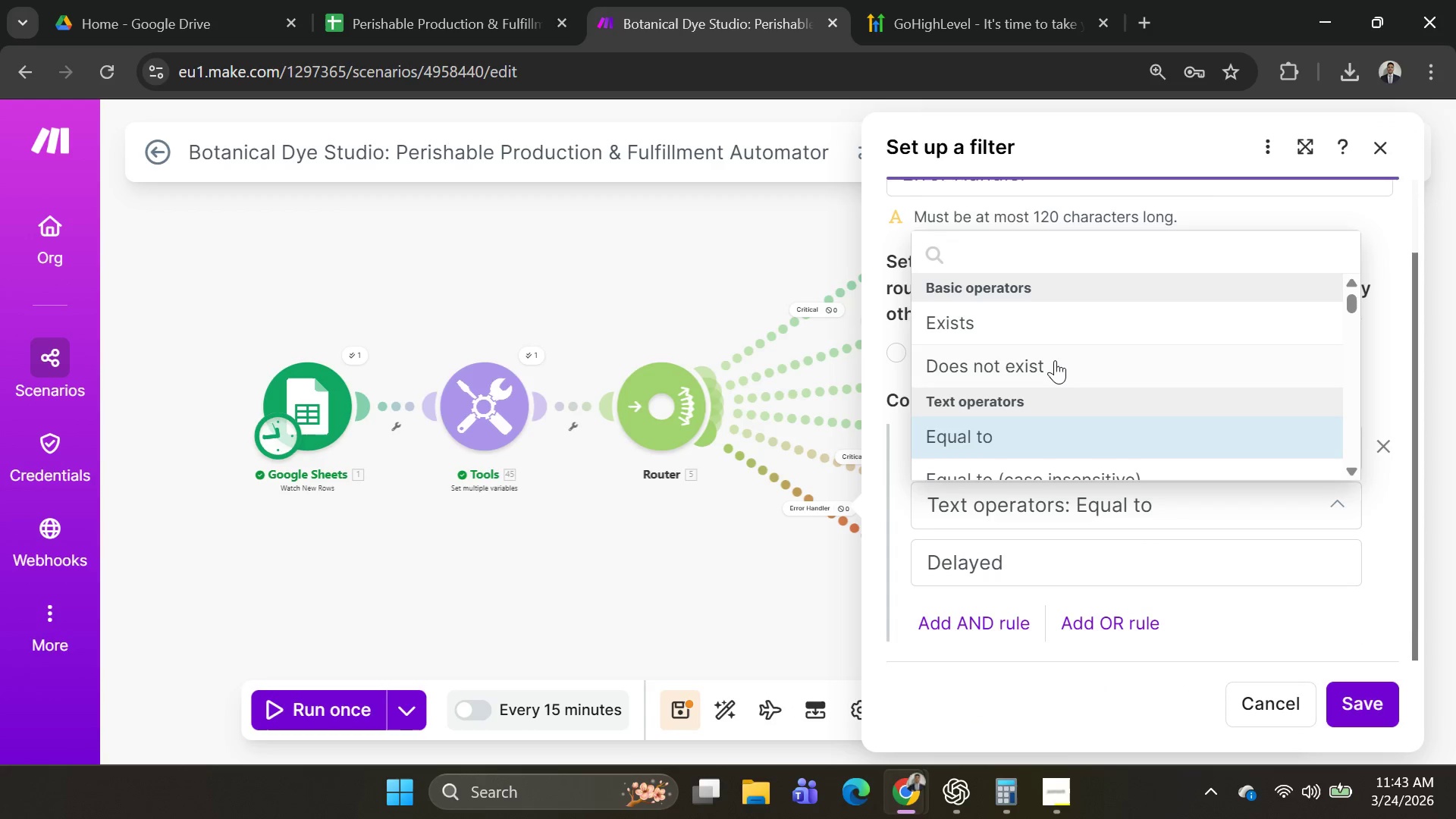 
left_click([1055, 360])
 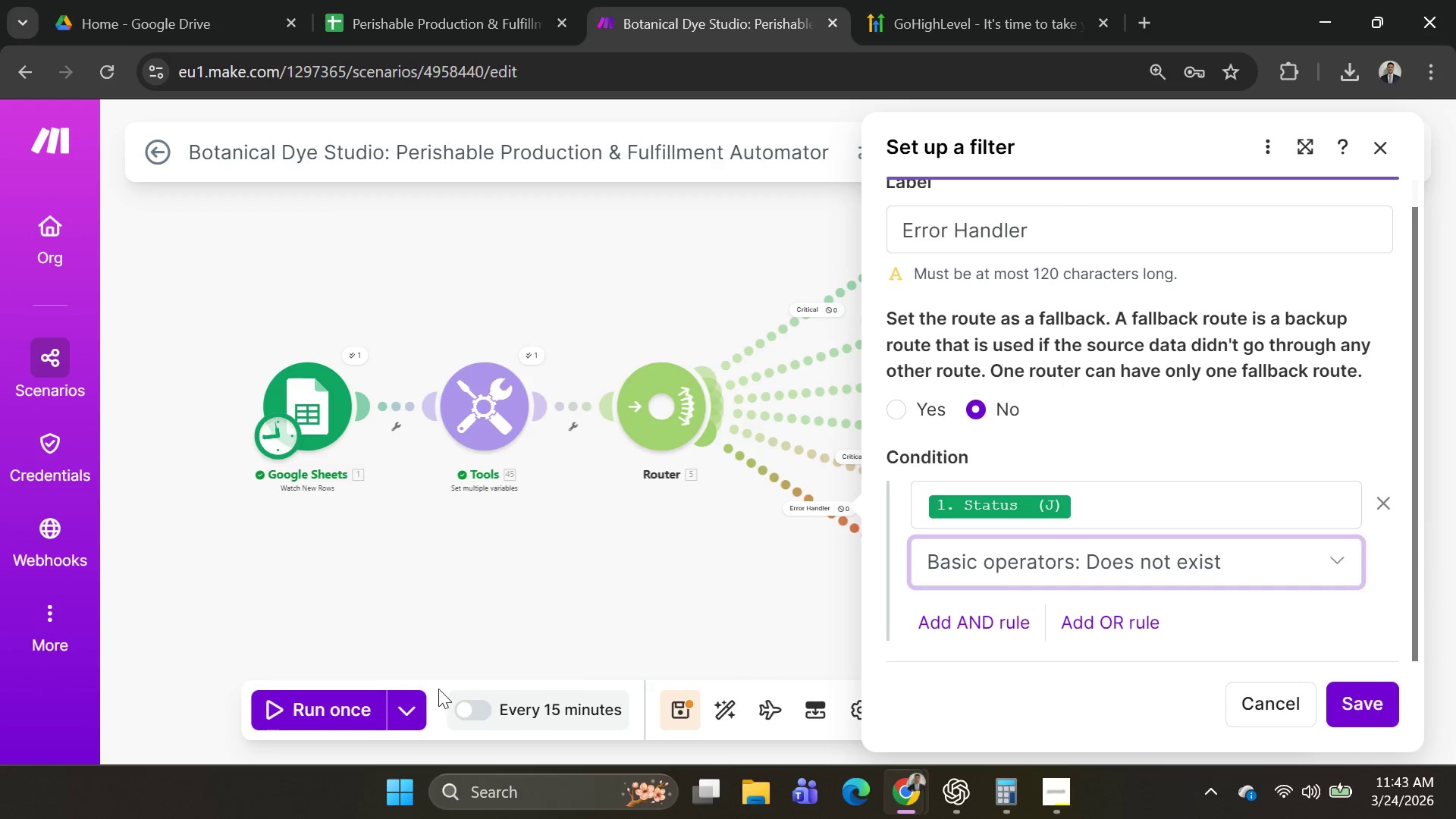 
left_click([365, 704])
 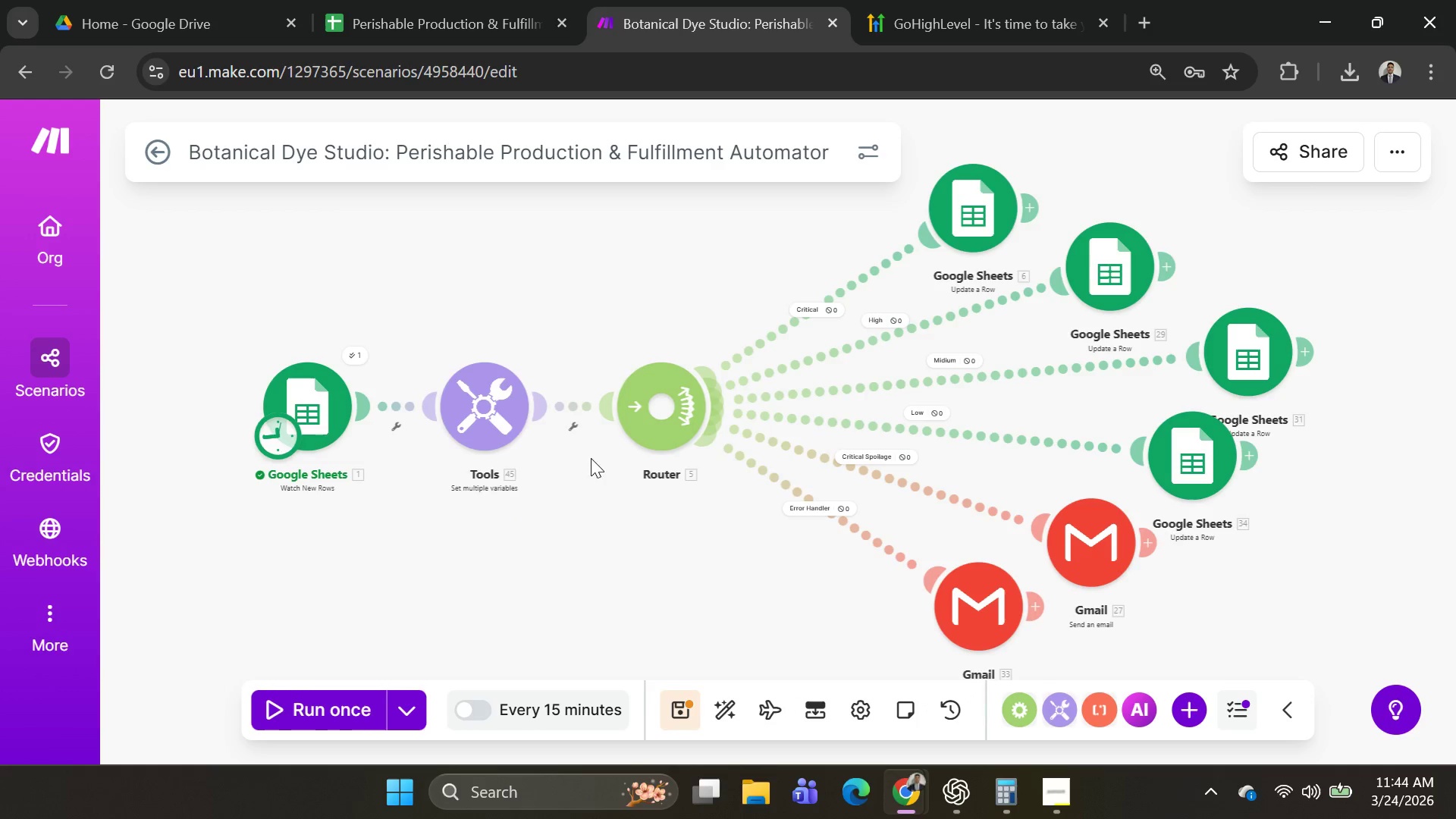 
left_click([415, 701])
 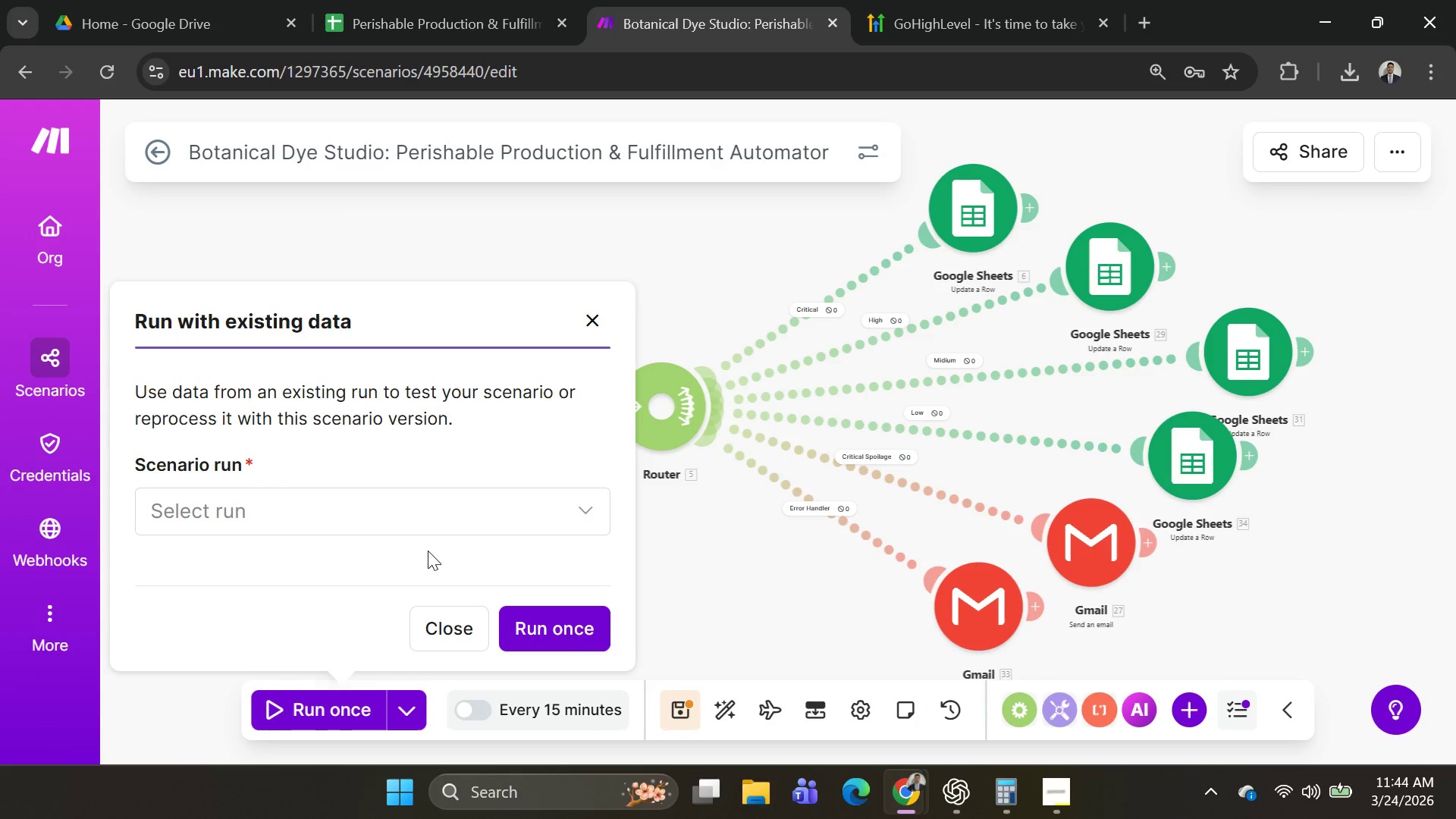 
left_click([416, 504])
 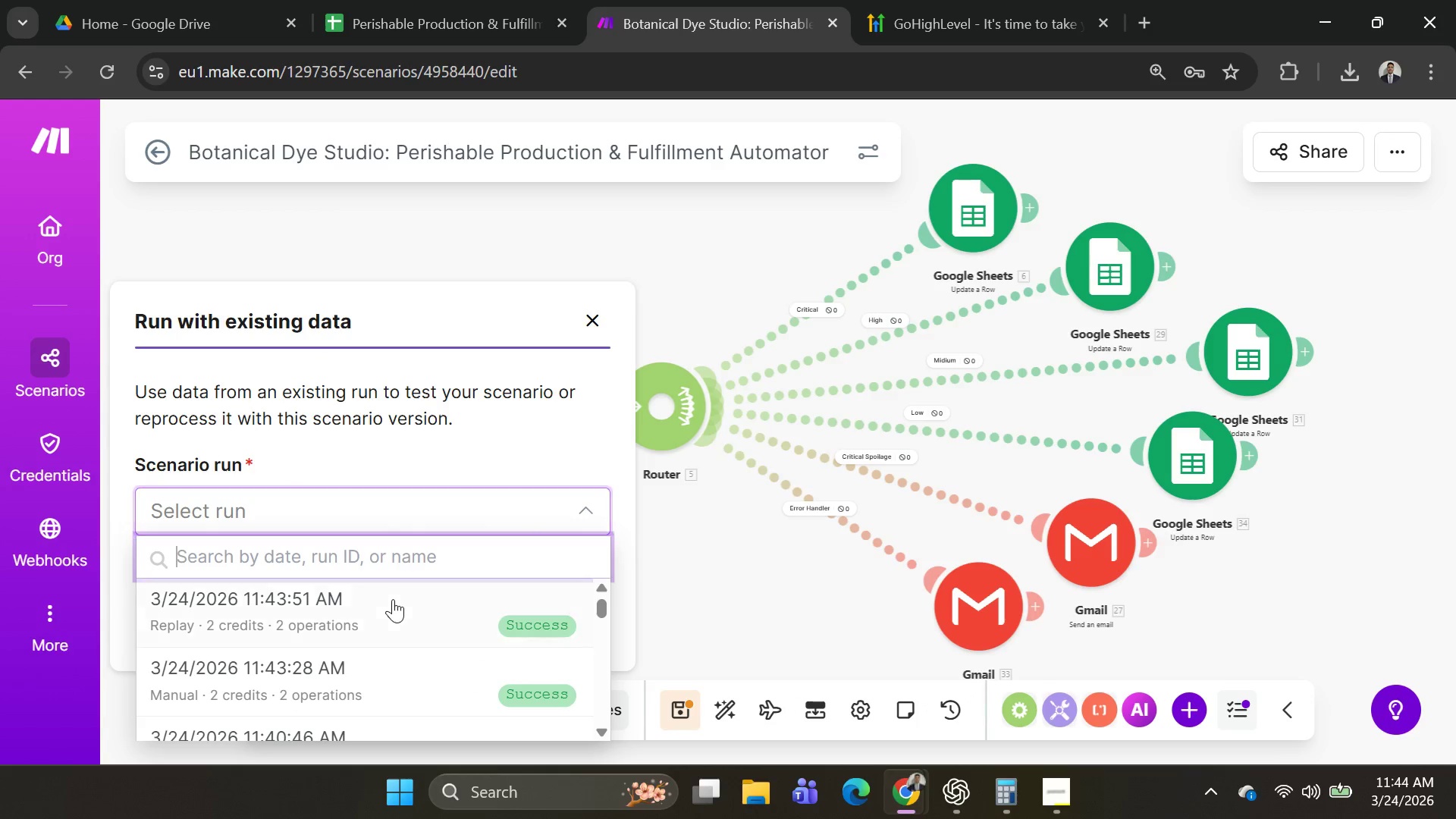 
left_click([391, 604])
 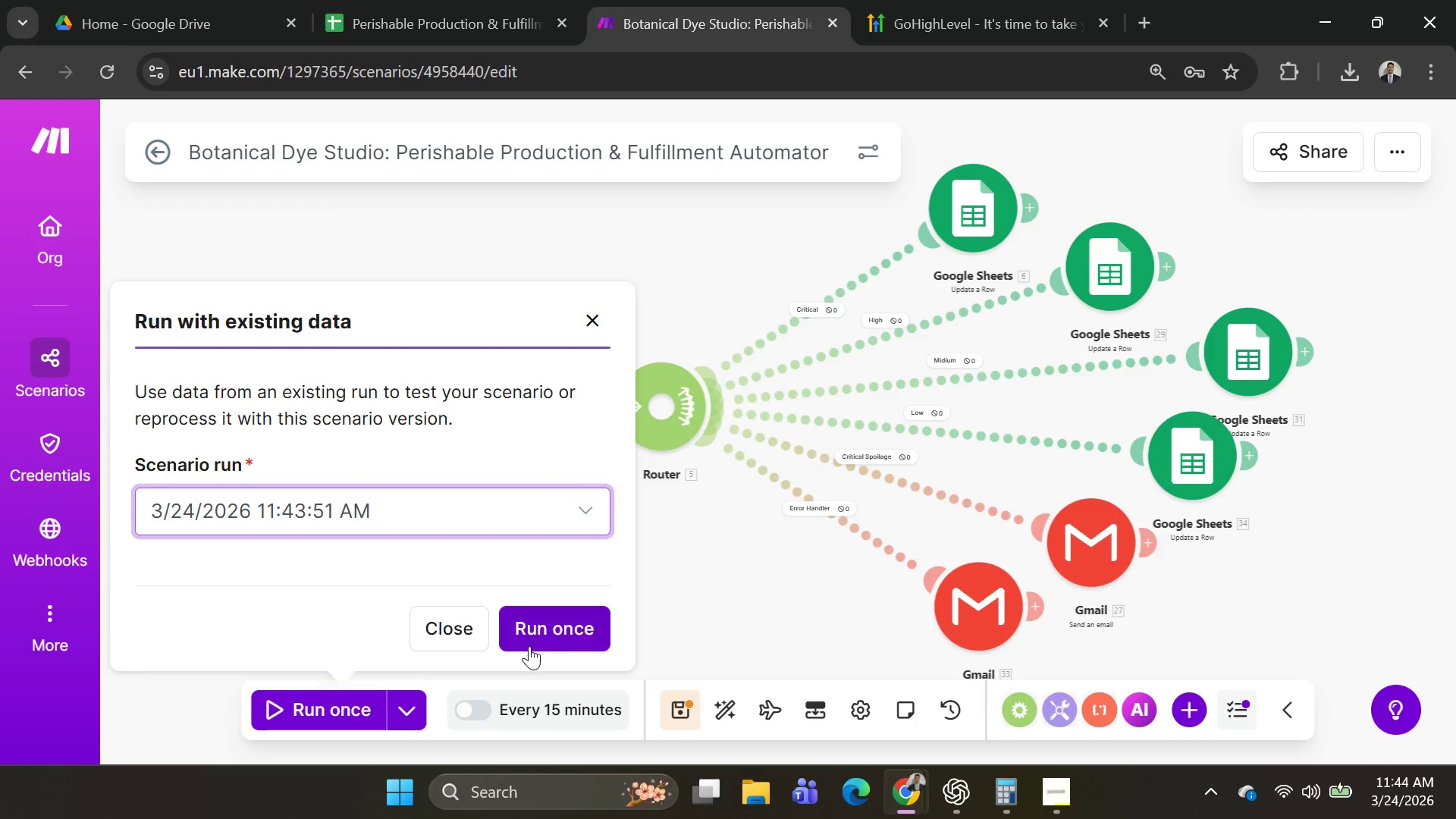 
left_click([541, 642])
 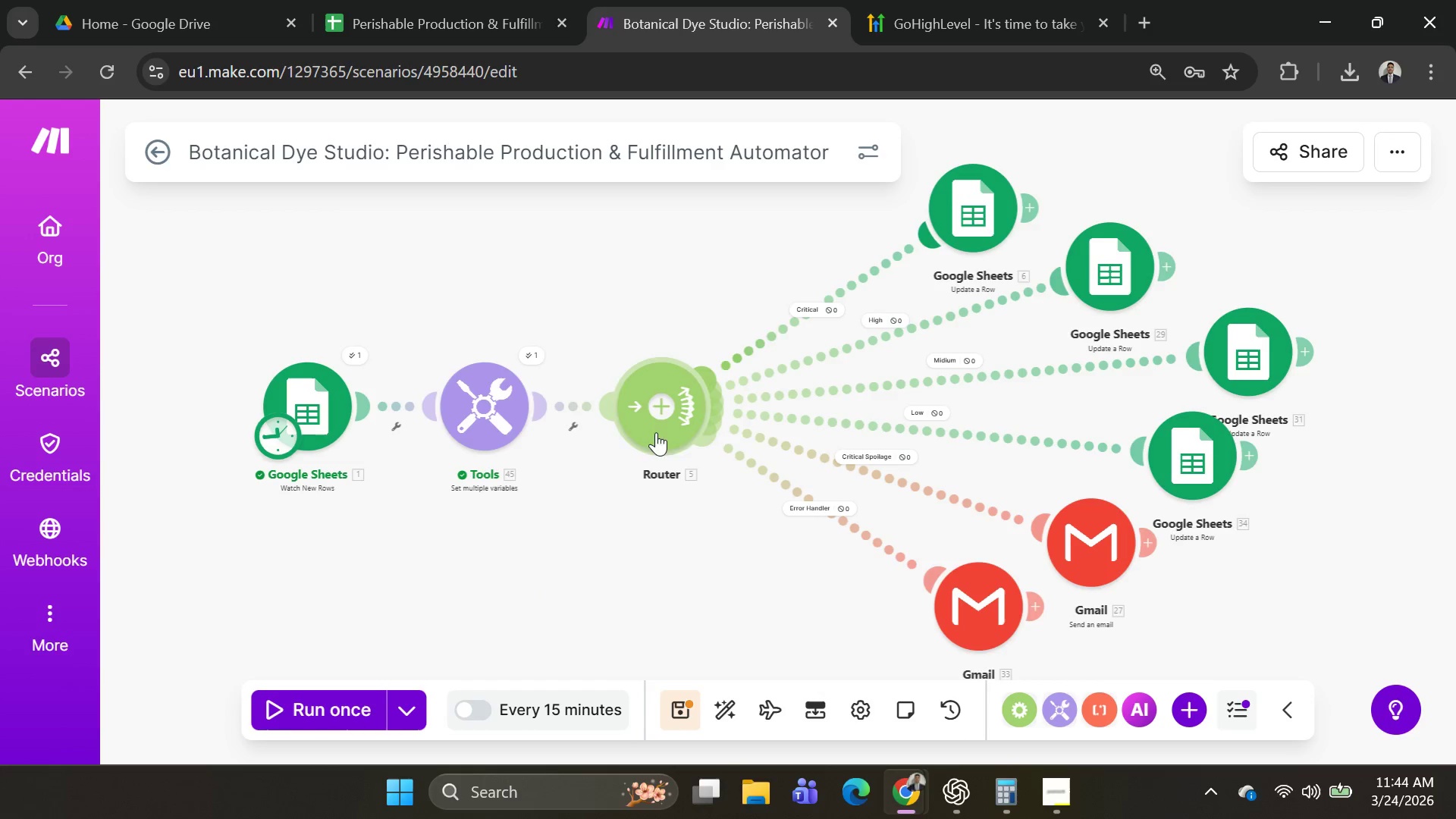 
left_click([795, 489])
 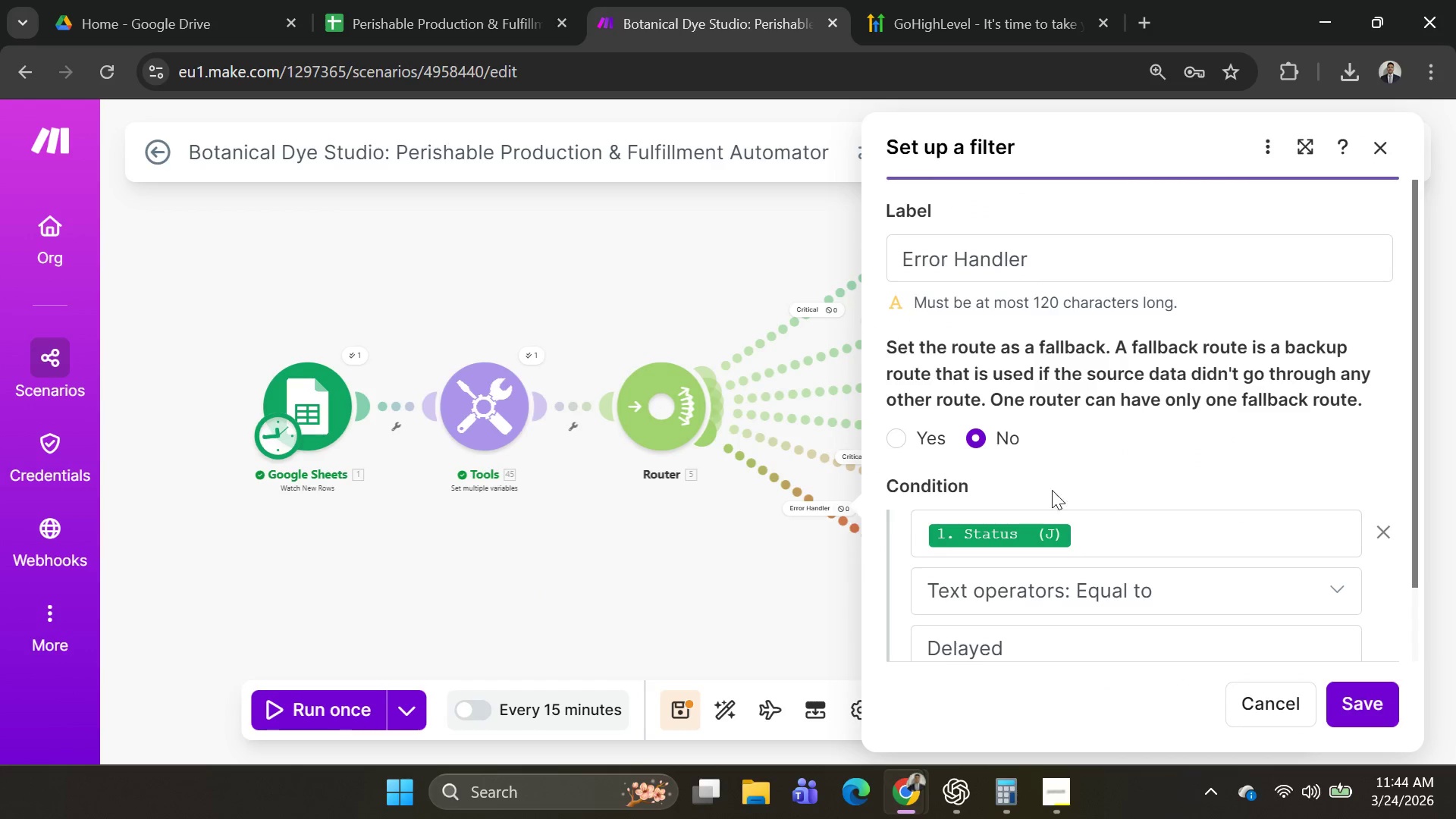 
scroll: coordinate [1144, 500], scroll_direction: down, amount: 2.0
 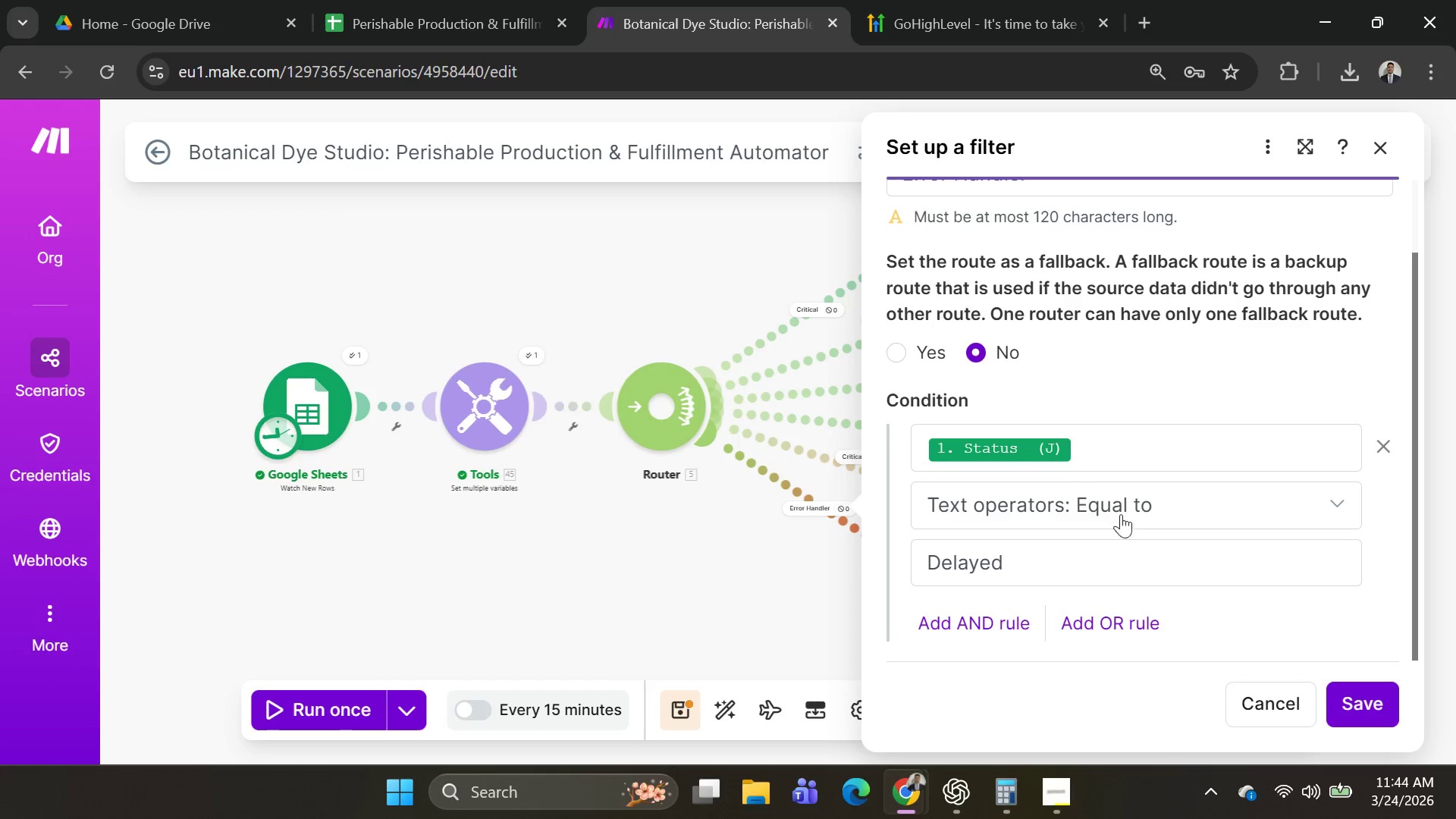 
left_click([1160, 503])
 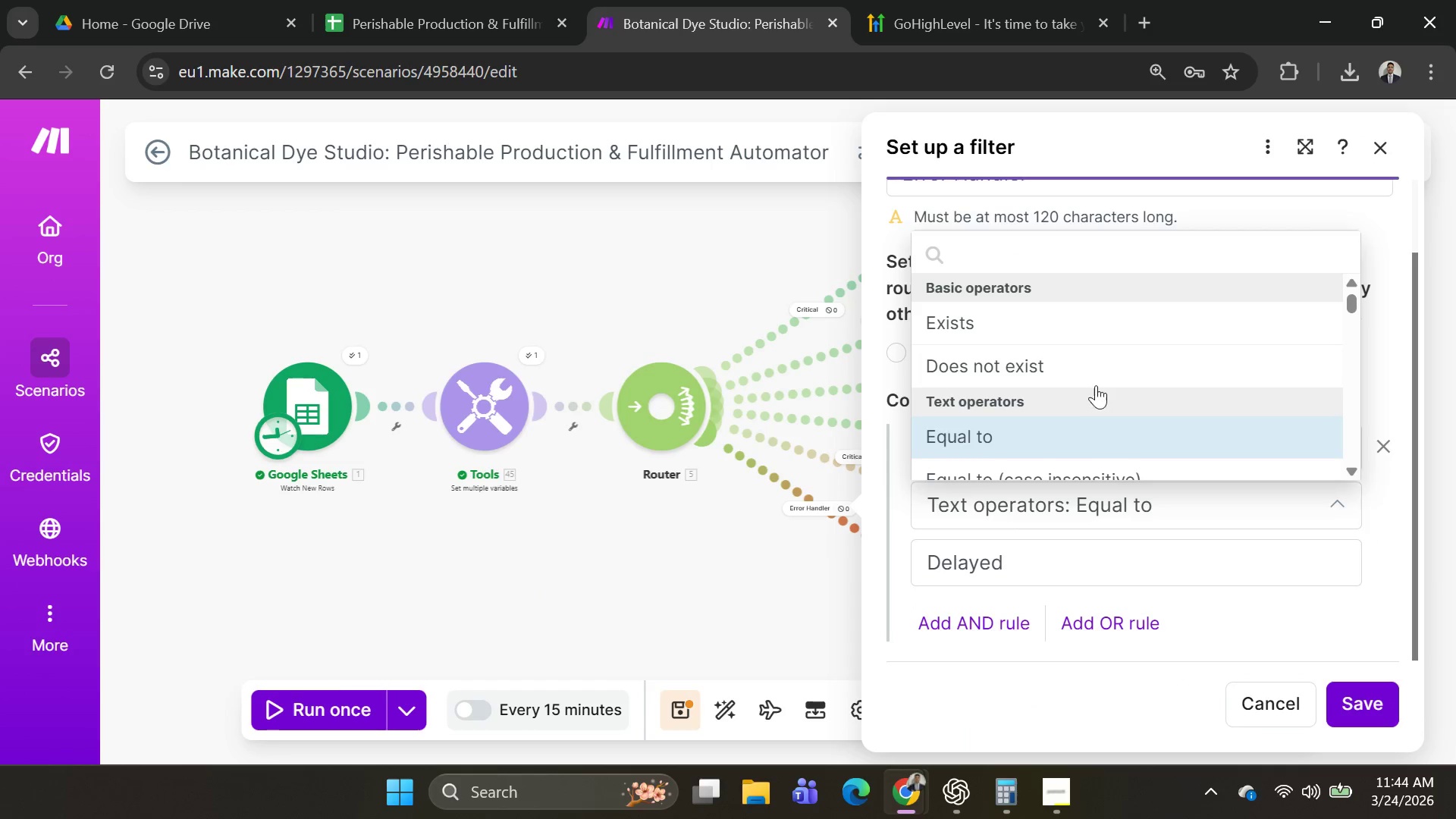 
left_click([1082, 362])
 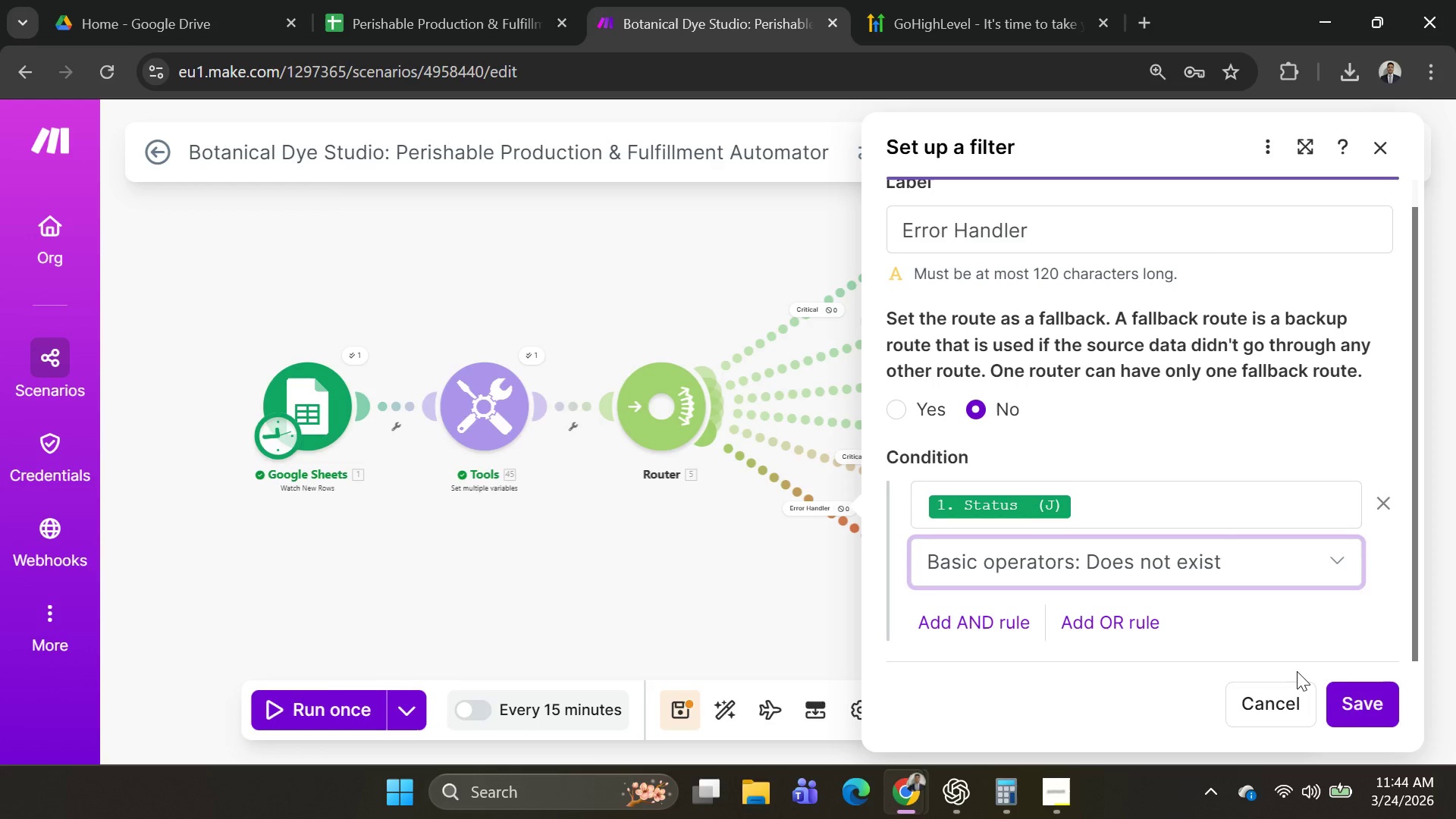 
left_click([1354, 693])
 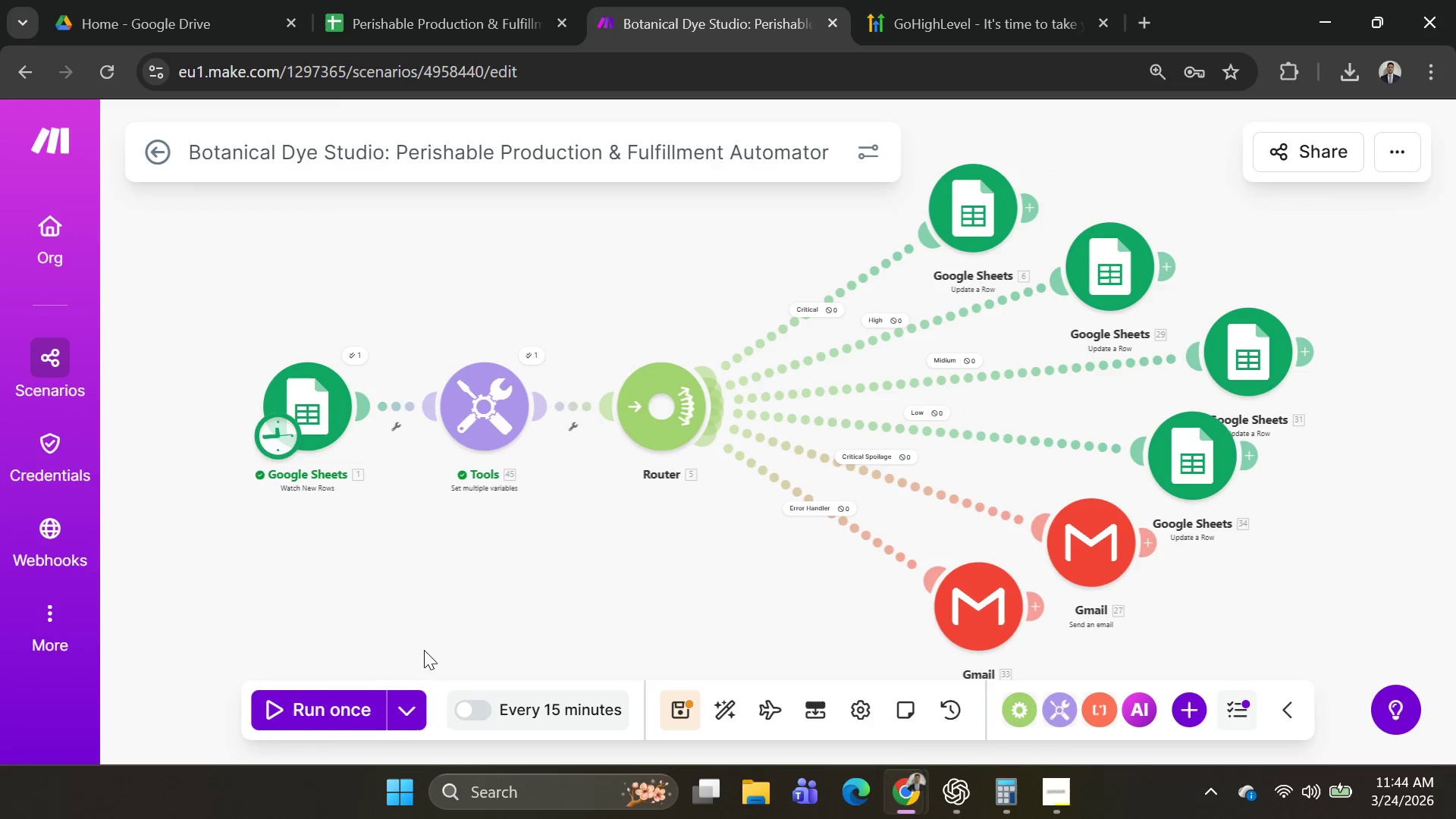 
left_click([413, 702])
 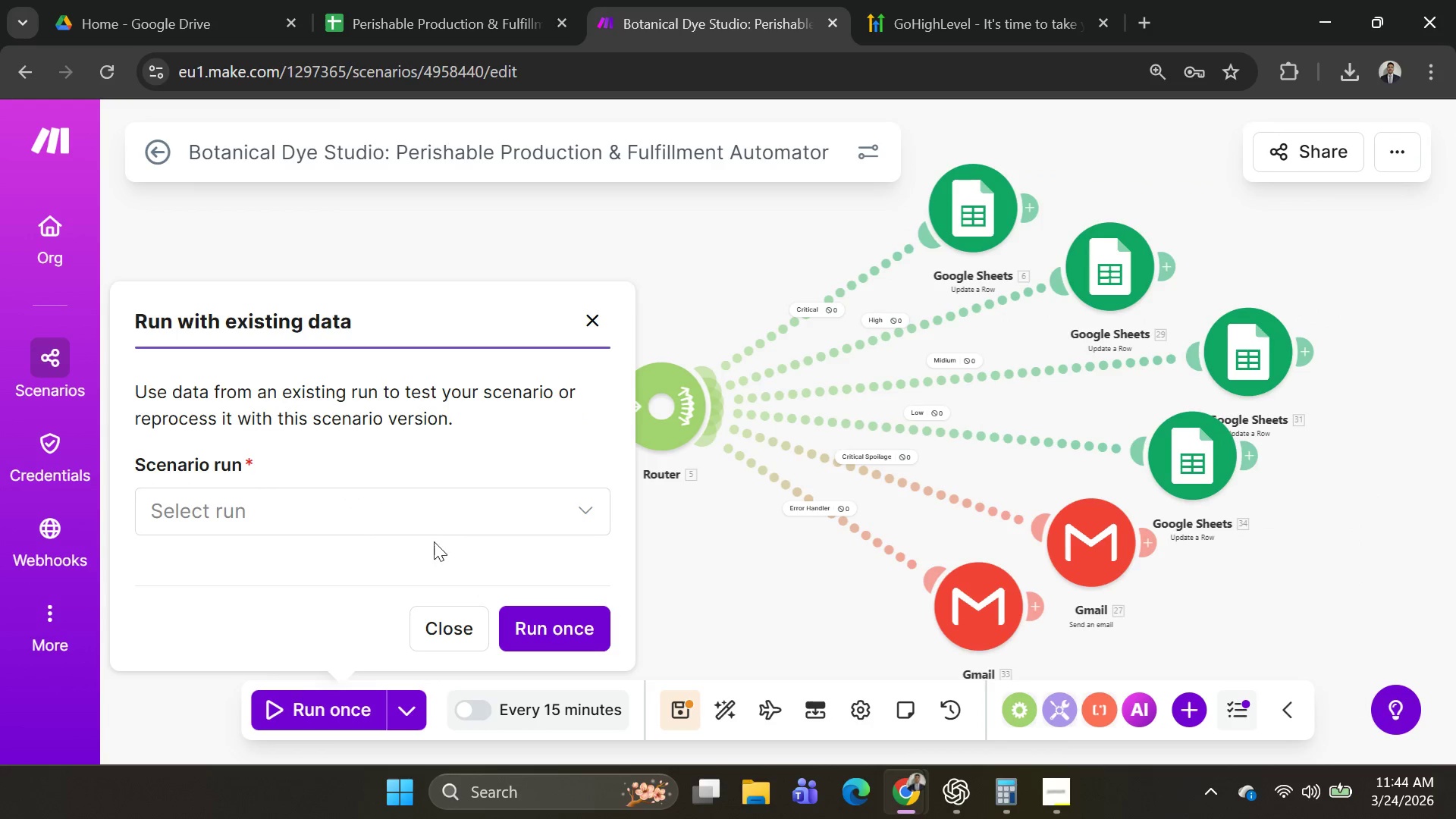 
left_click([451, 511])
 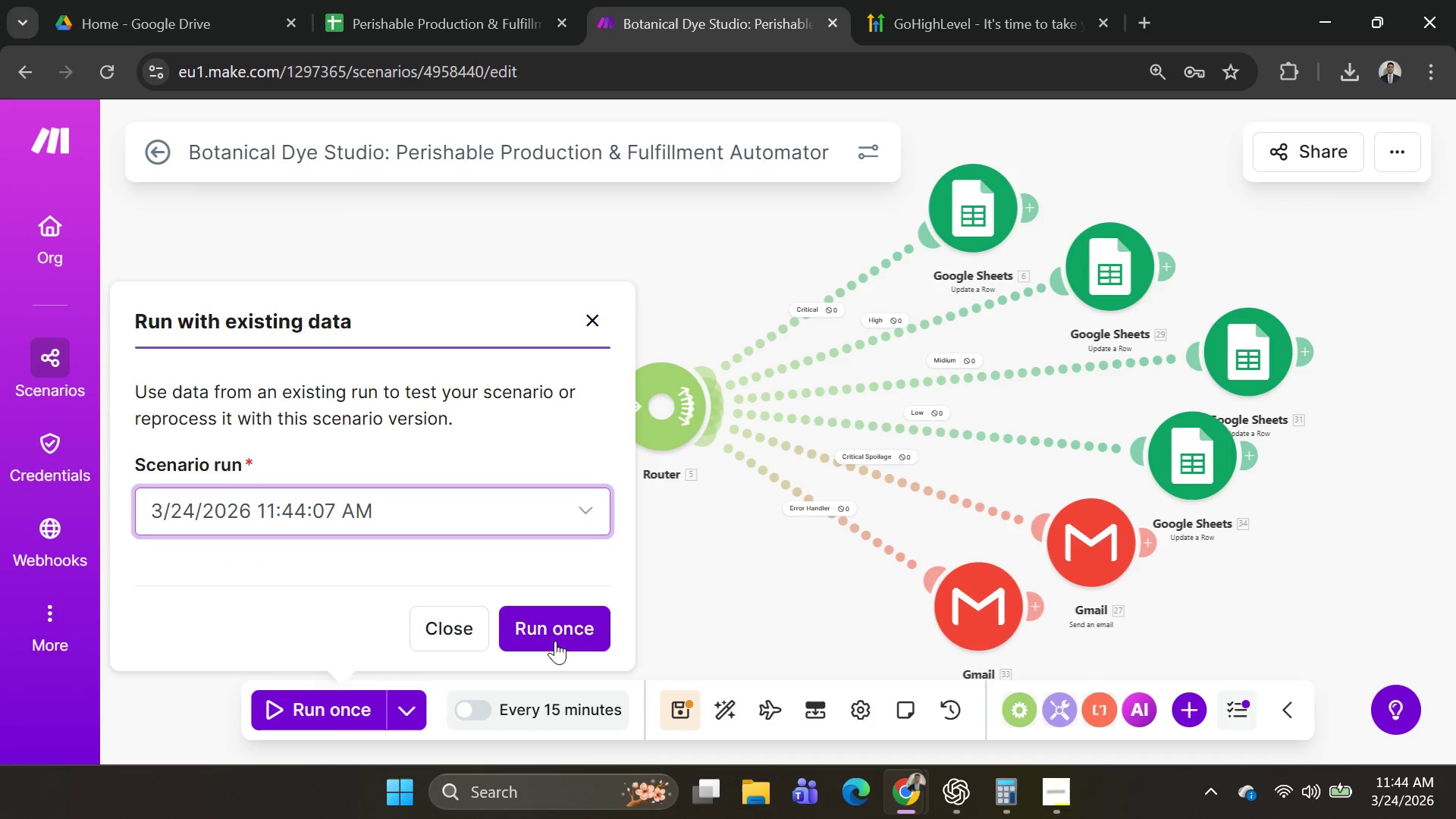 
double_click([568, 641])
 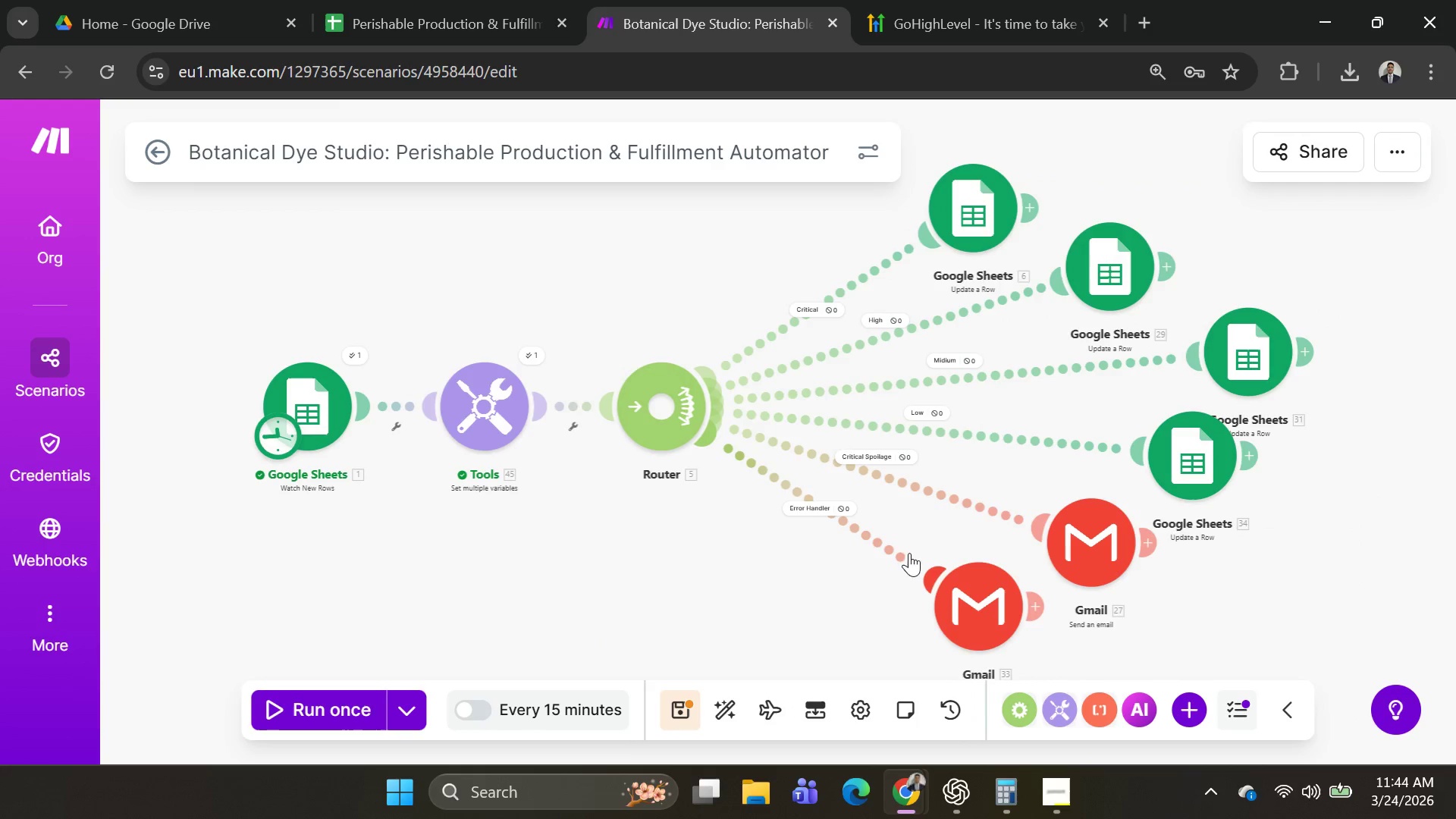 
left_click([859, 522])
 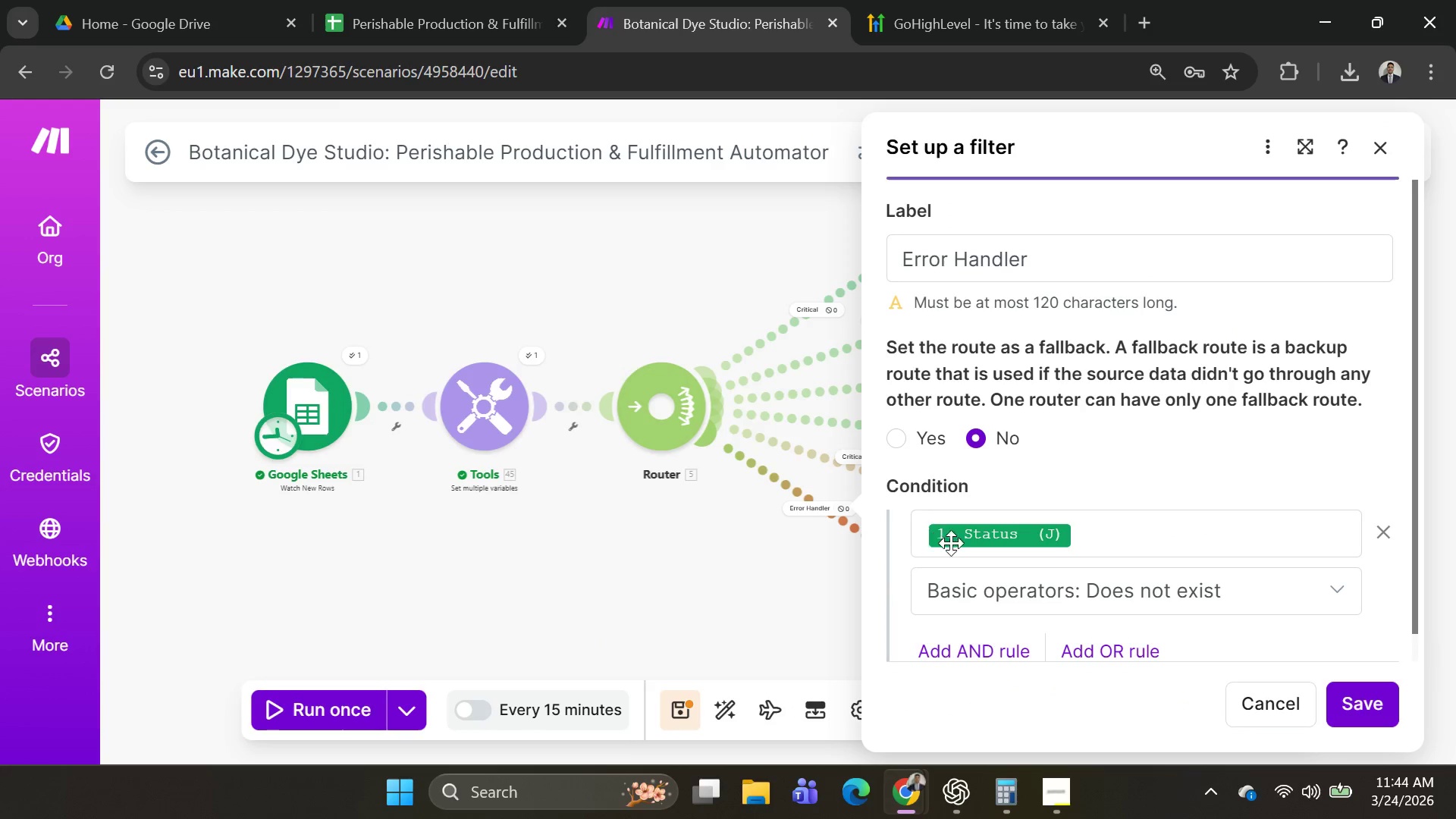 
scroll: coordinate [1172, 592], scroll_direction: down, amount: 2.0
 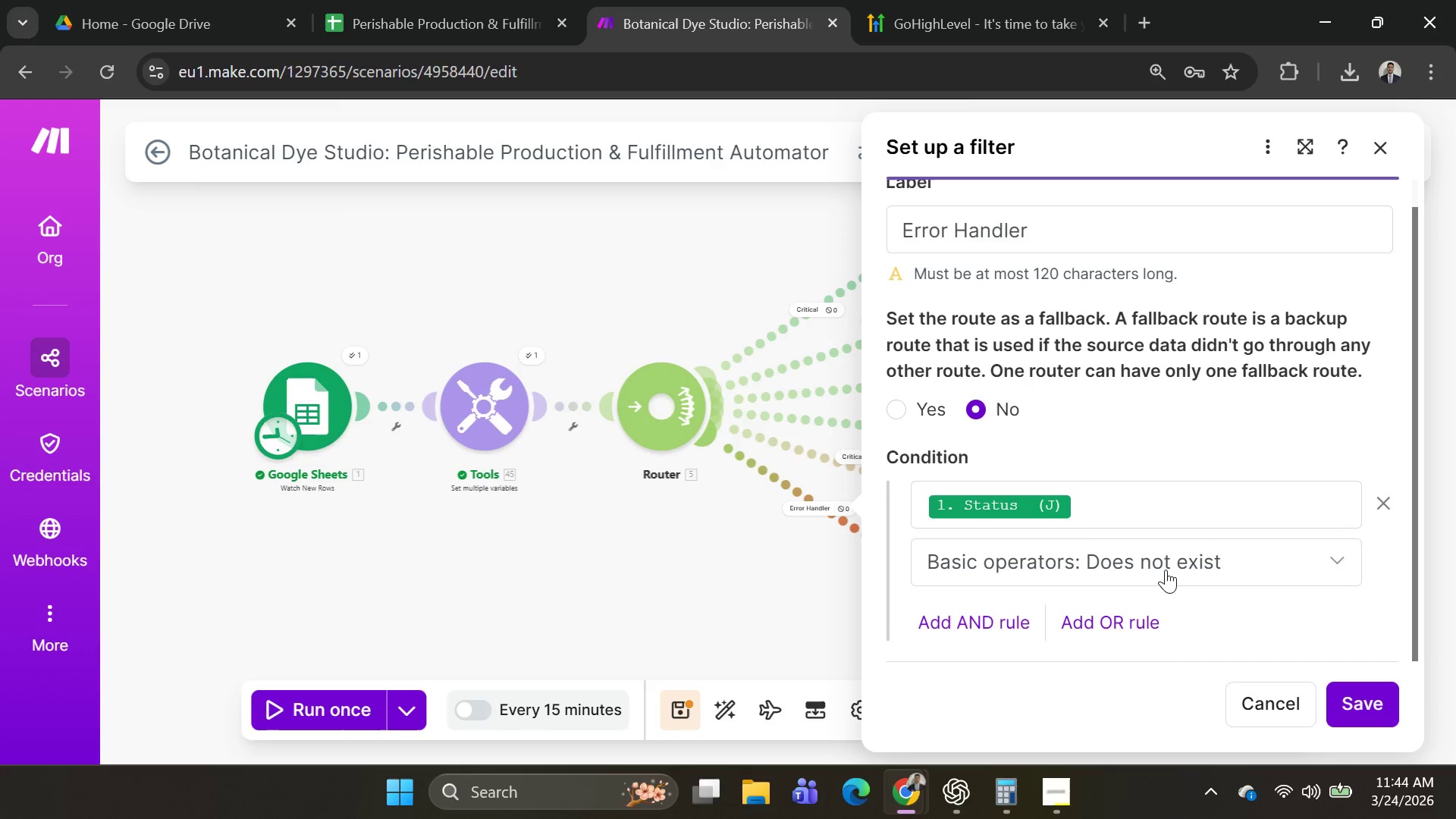 
left_click([1166, 572])
 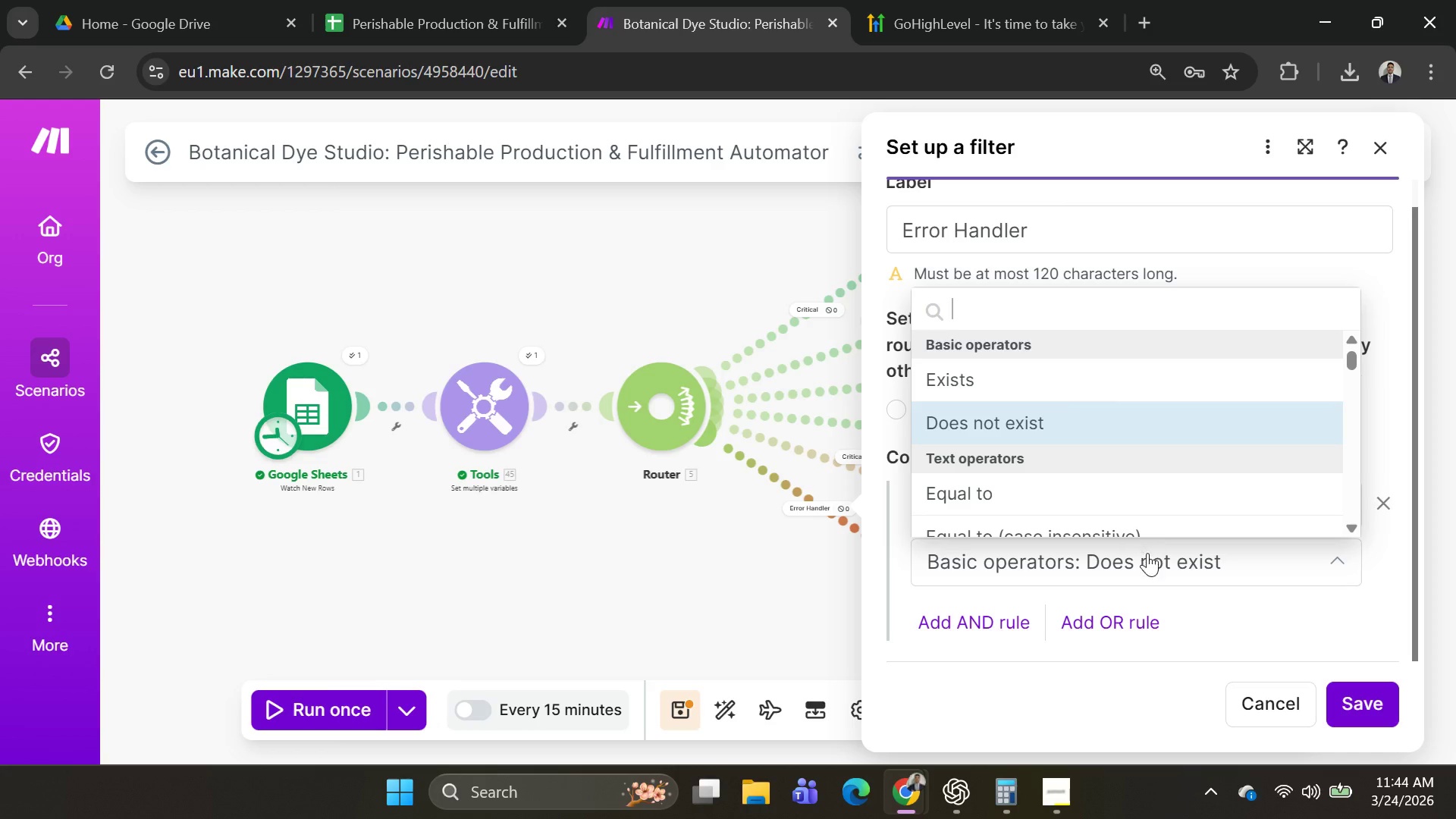 
scroll: coordinate [1166, 570], scroll_direction: down, amount: 2.0
 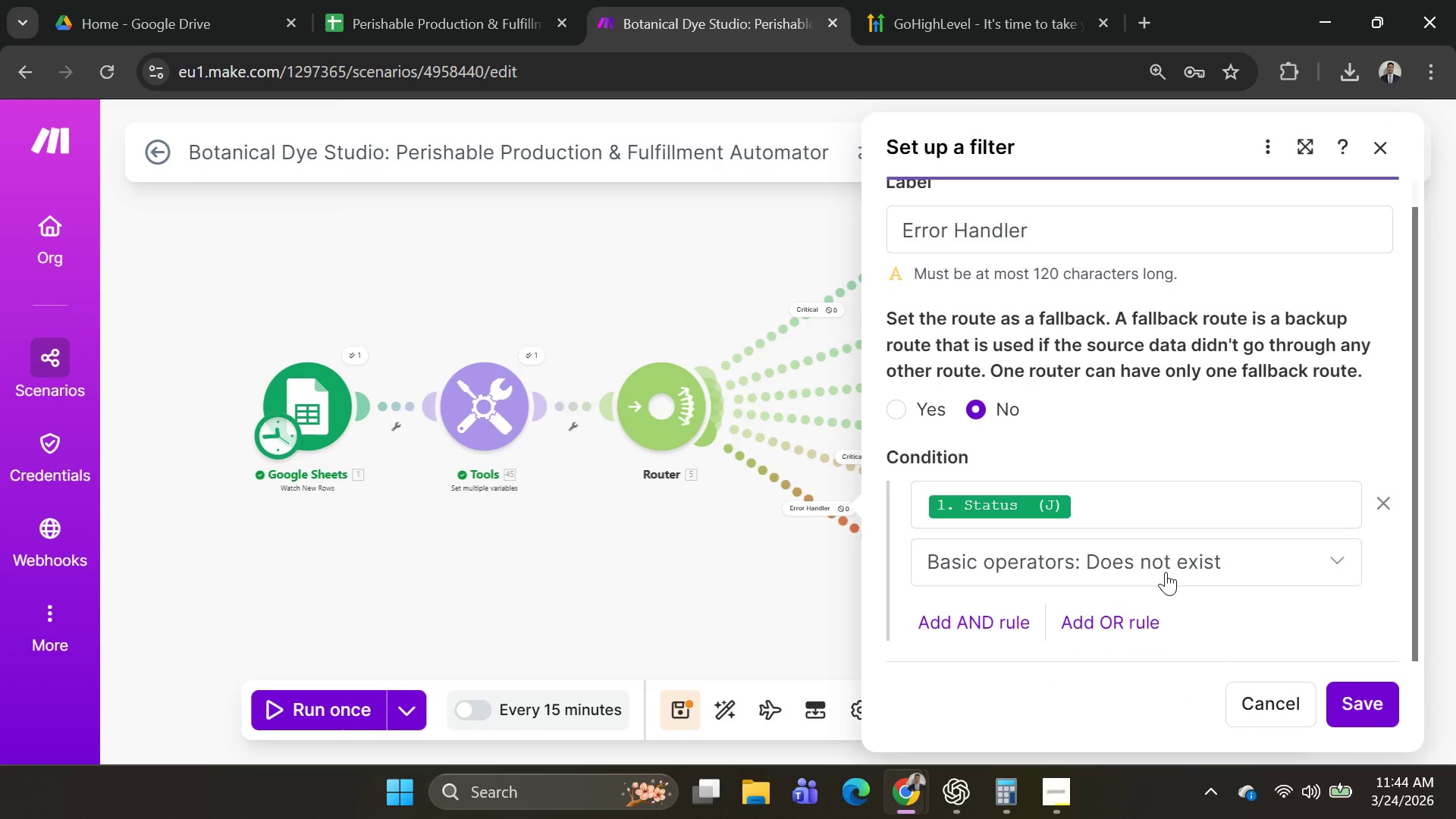 
left_click([1147, 563])
 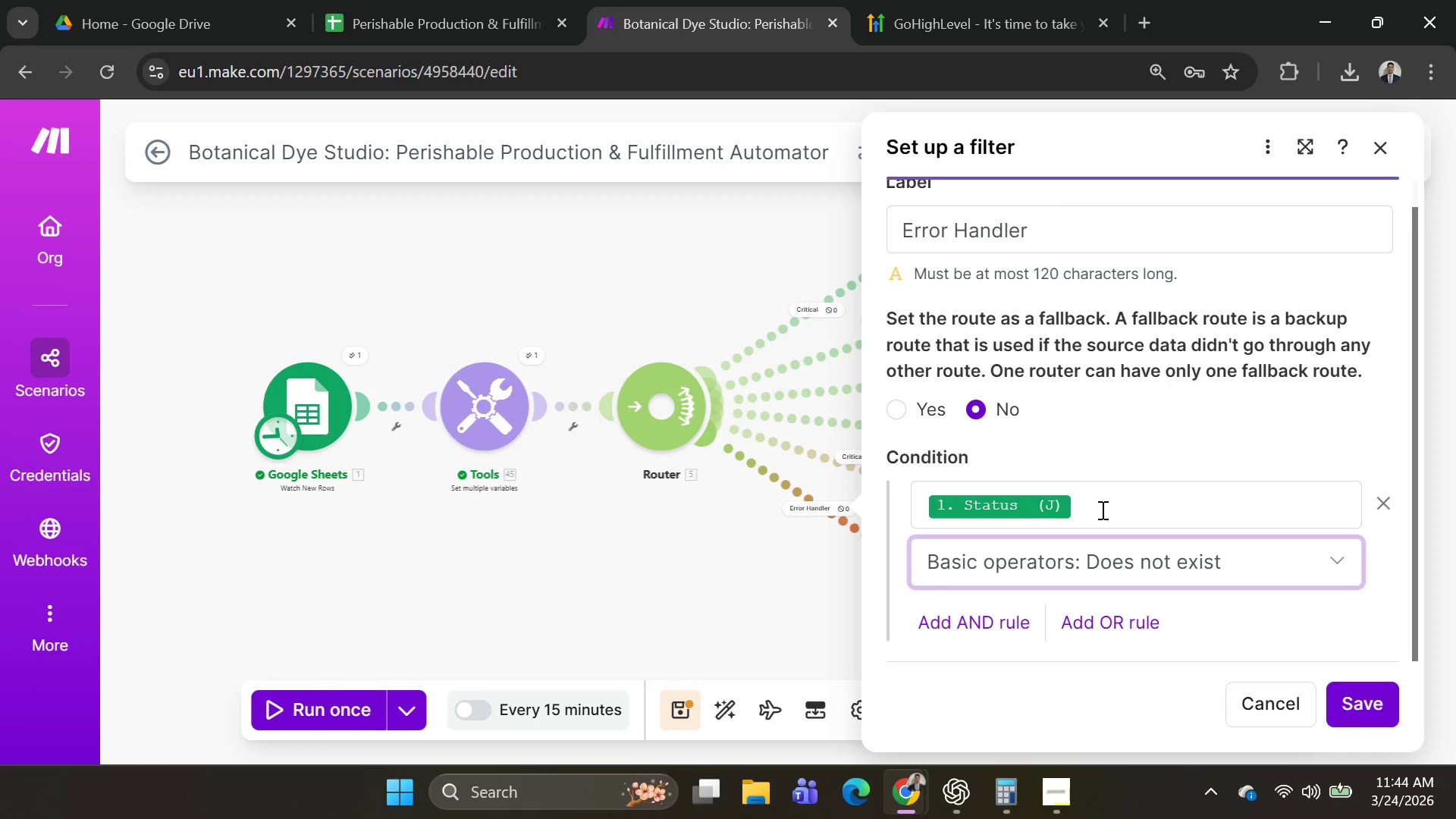 
left_click([1108, 506])
 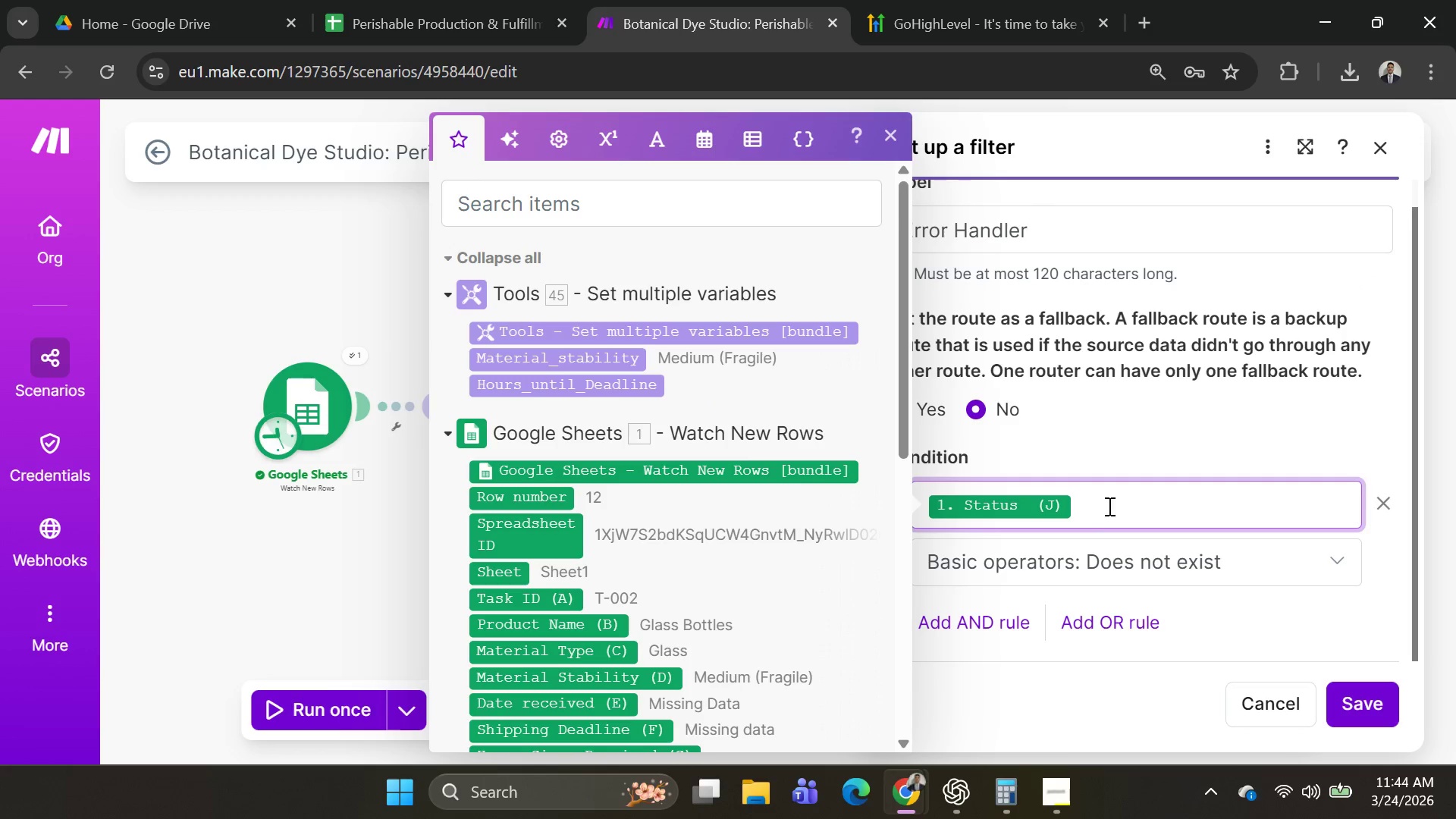 
key(Backspace)
 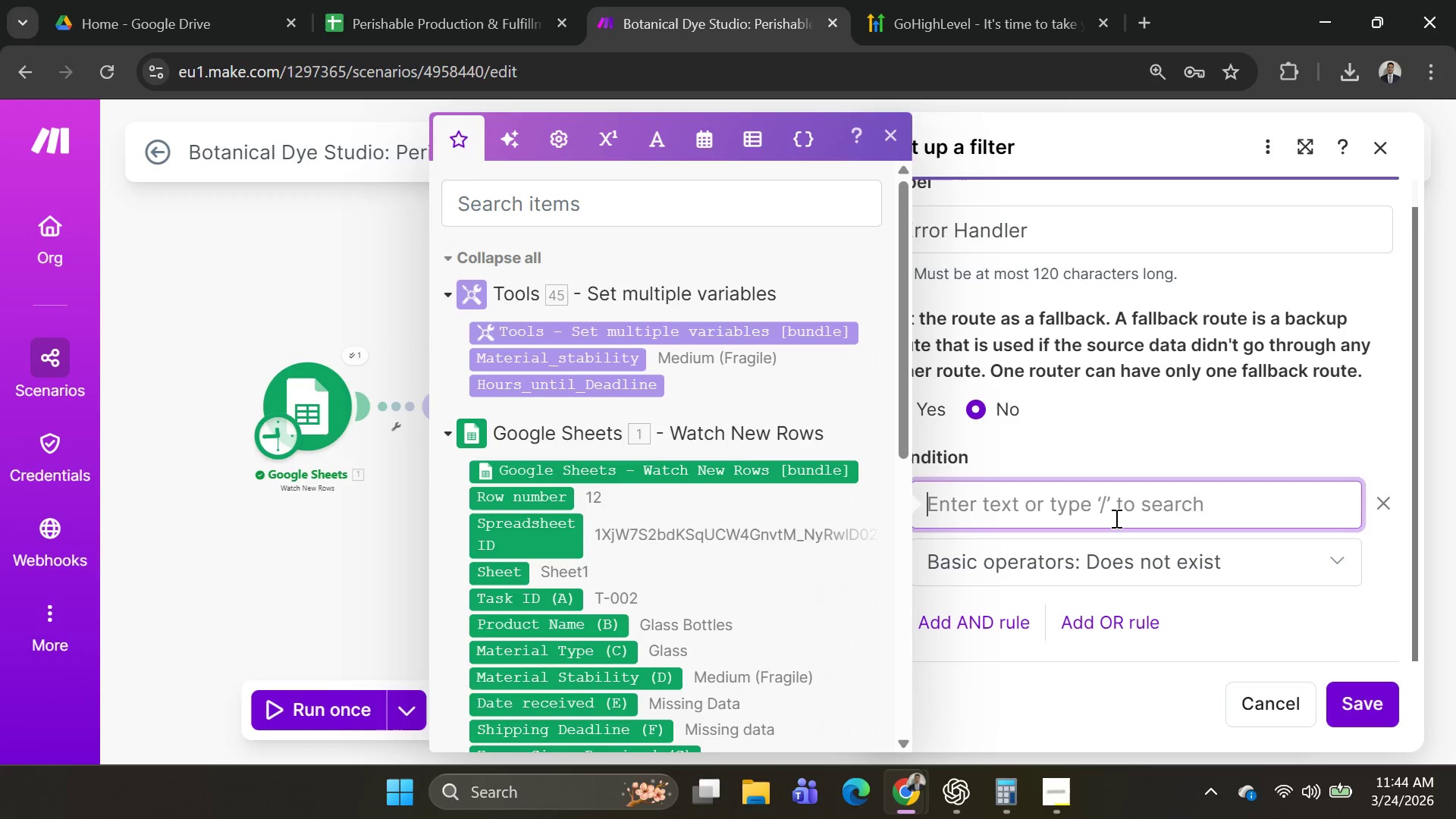 
type(Empty)
 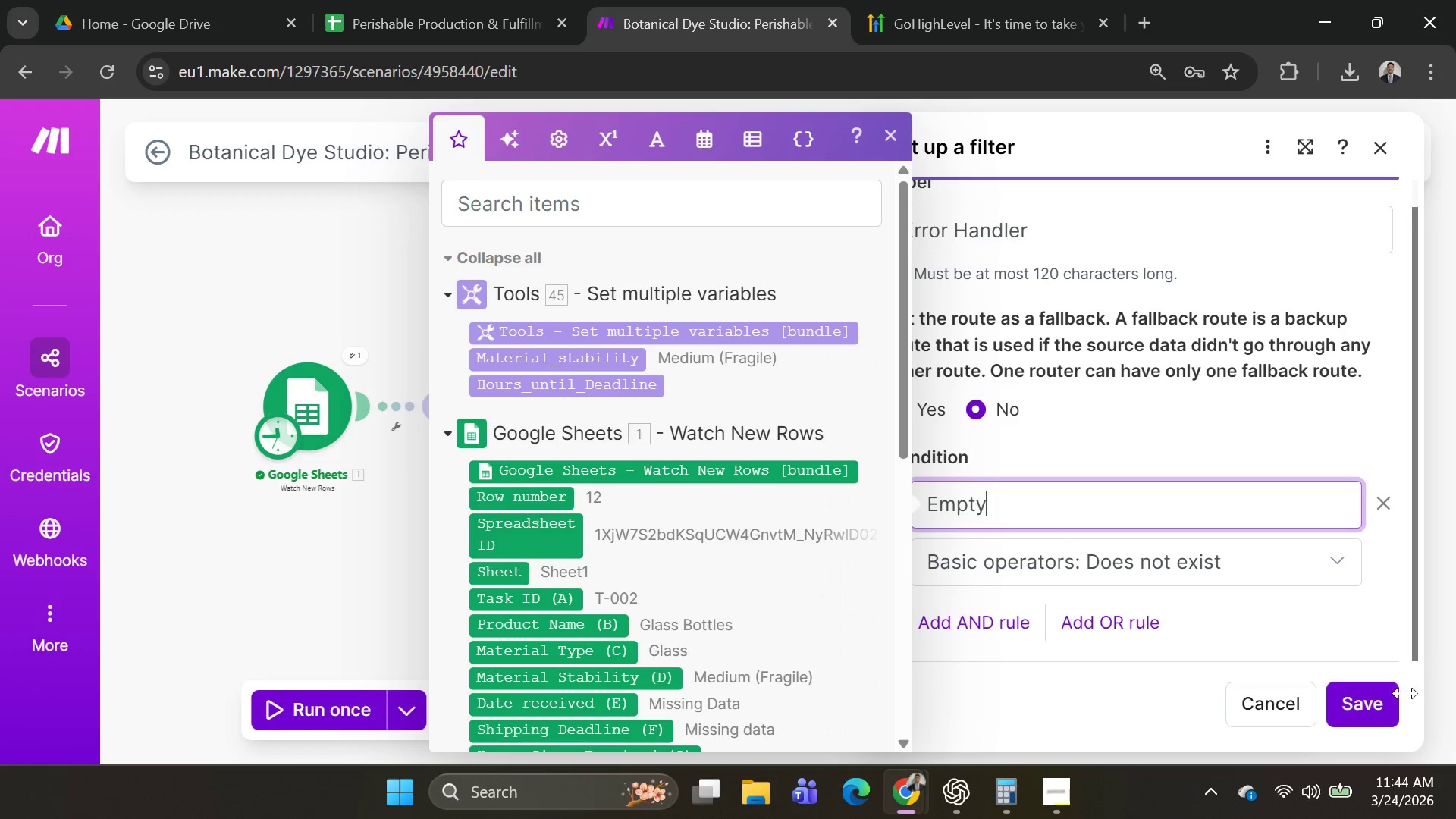 
left_click([1384, 701])
 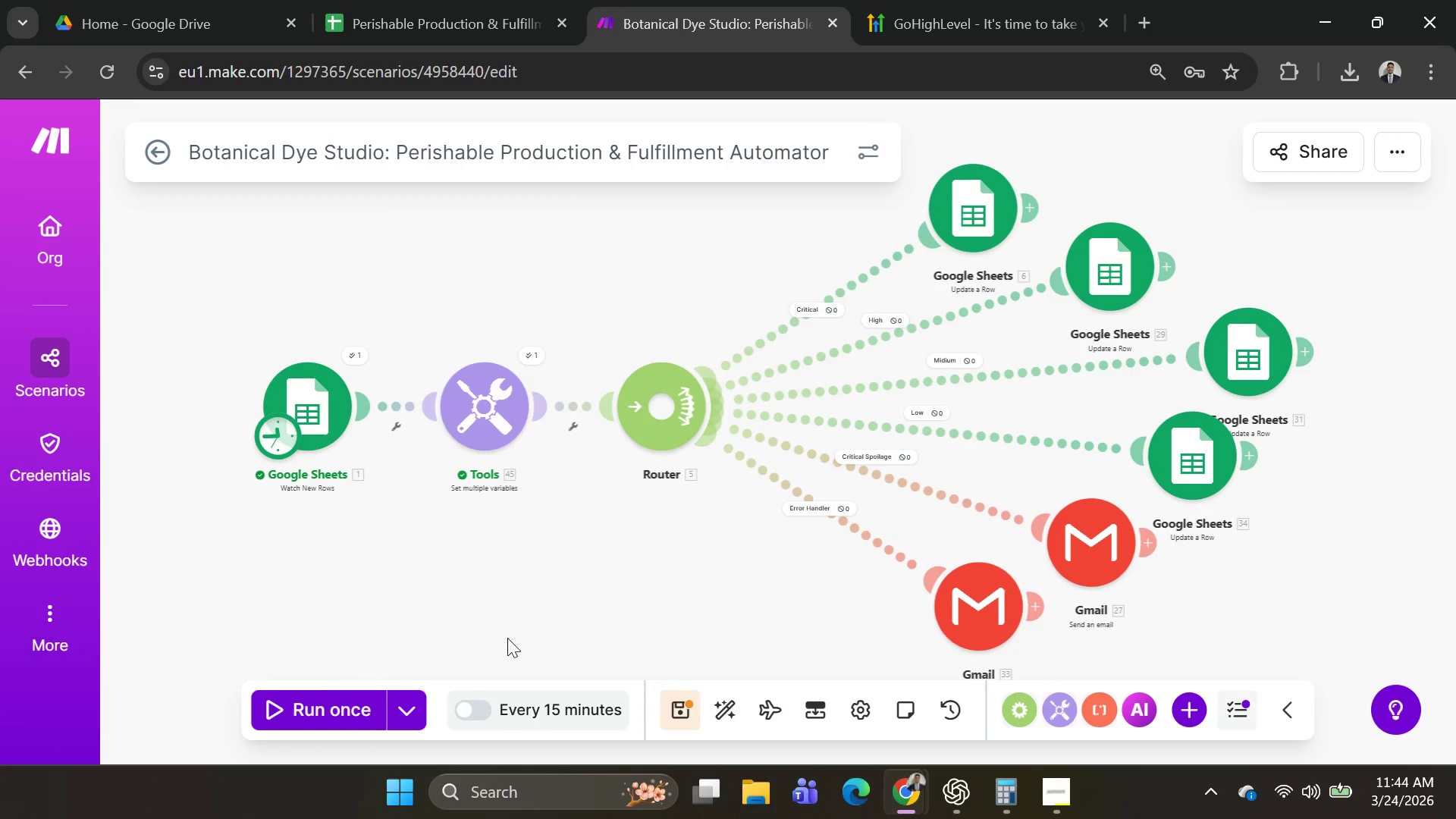 
left_click([422, 705])
 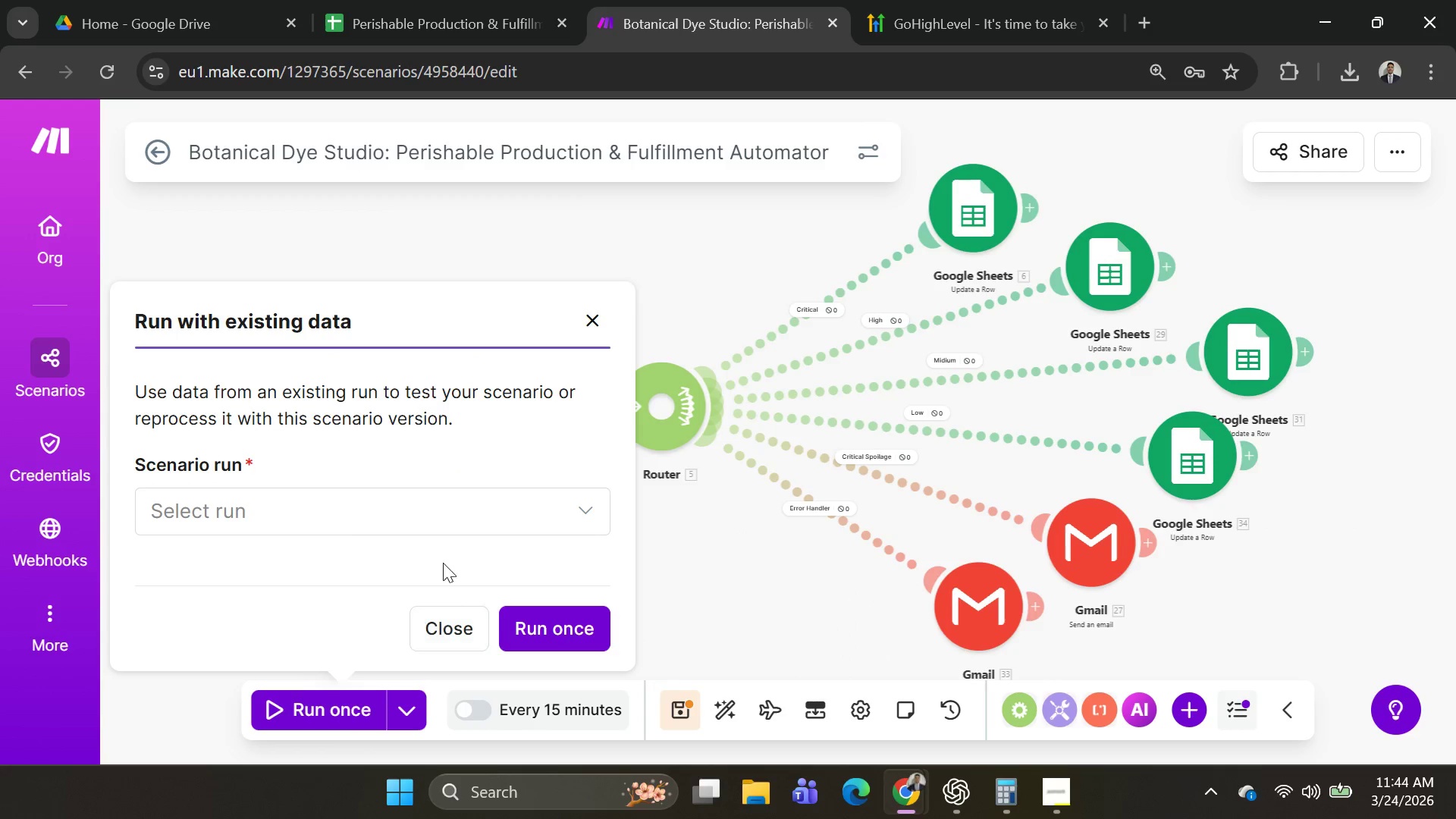 
left_click([436, 492])
 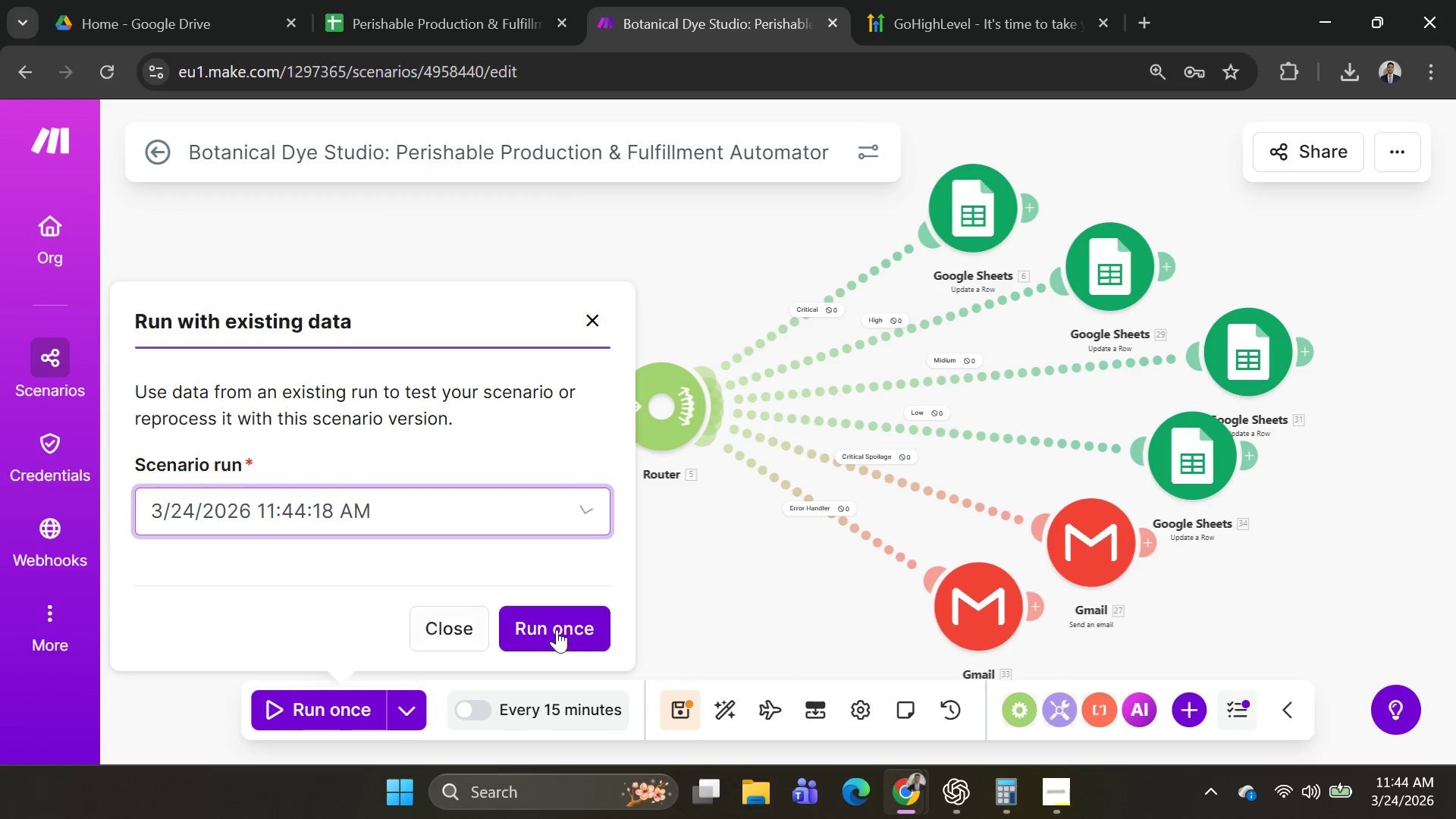 
double_click([574, 635])
 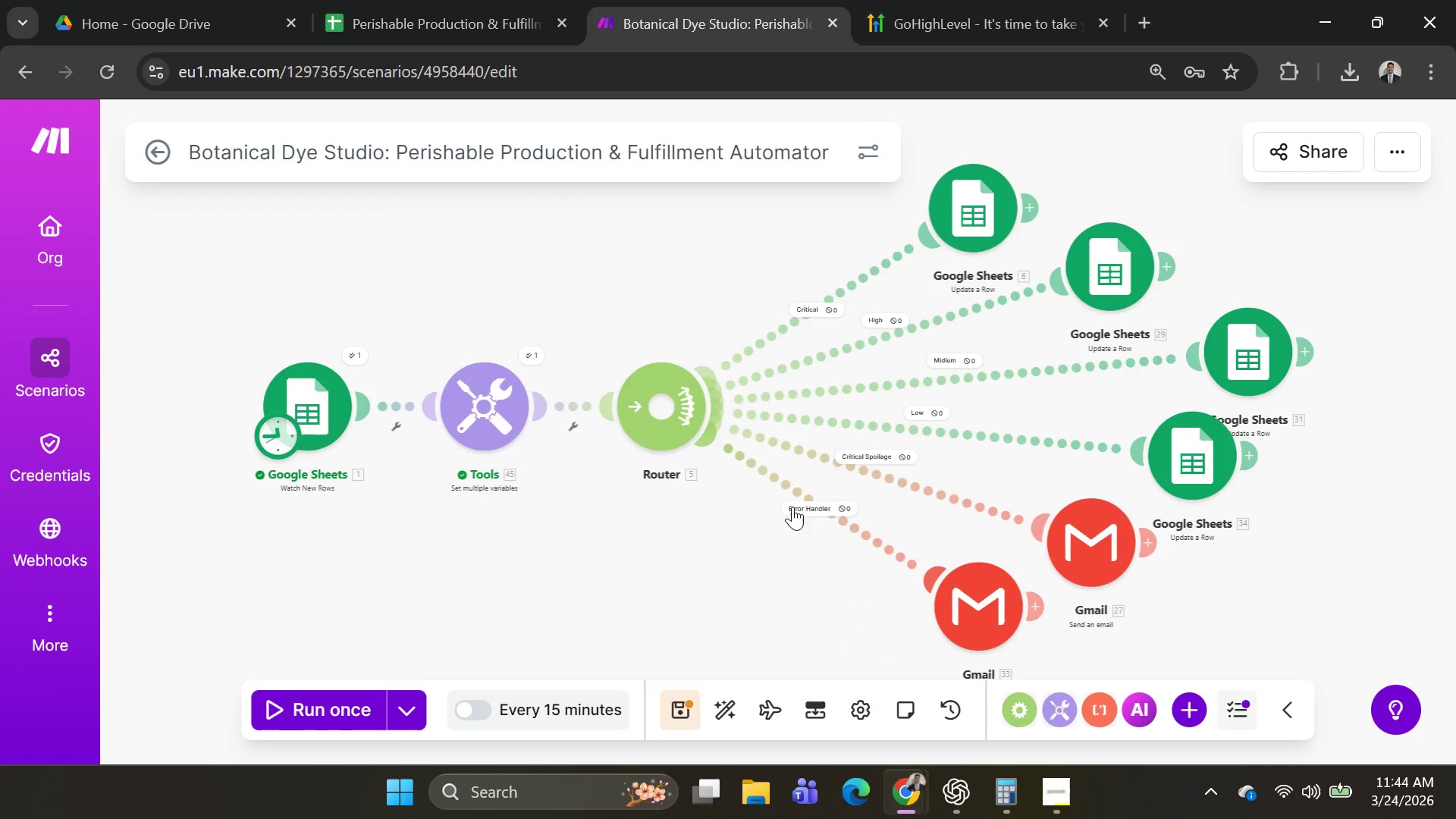 
left_click([799, 497])
 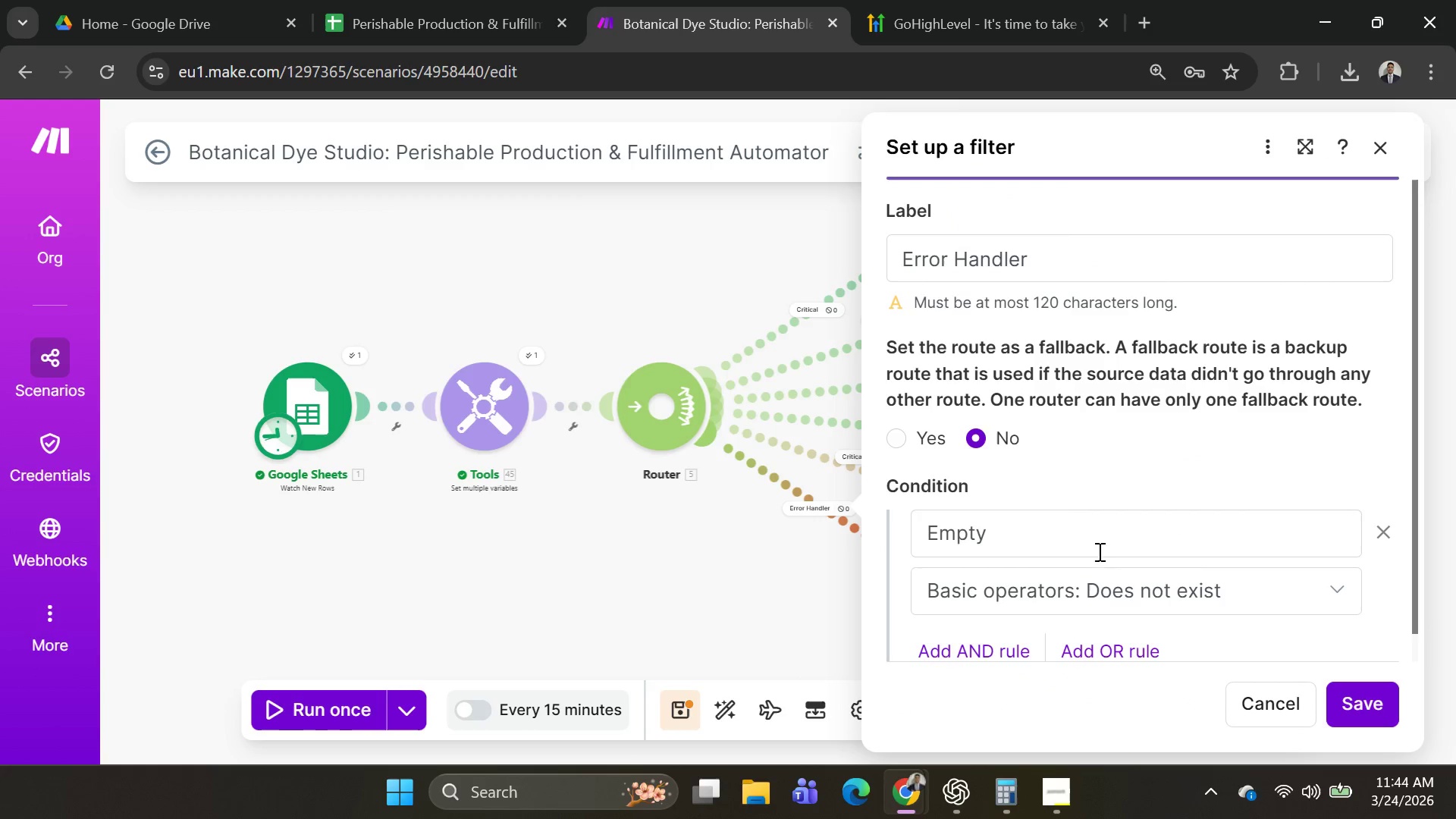 
scroll: coordinate [1216, 561], scroll_direction: down, amount: 1.0
 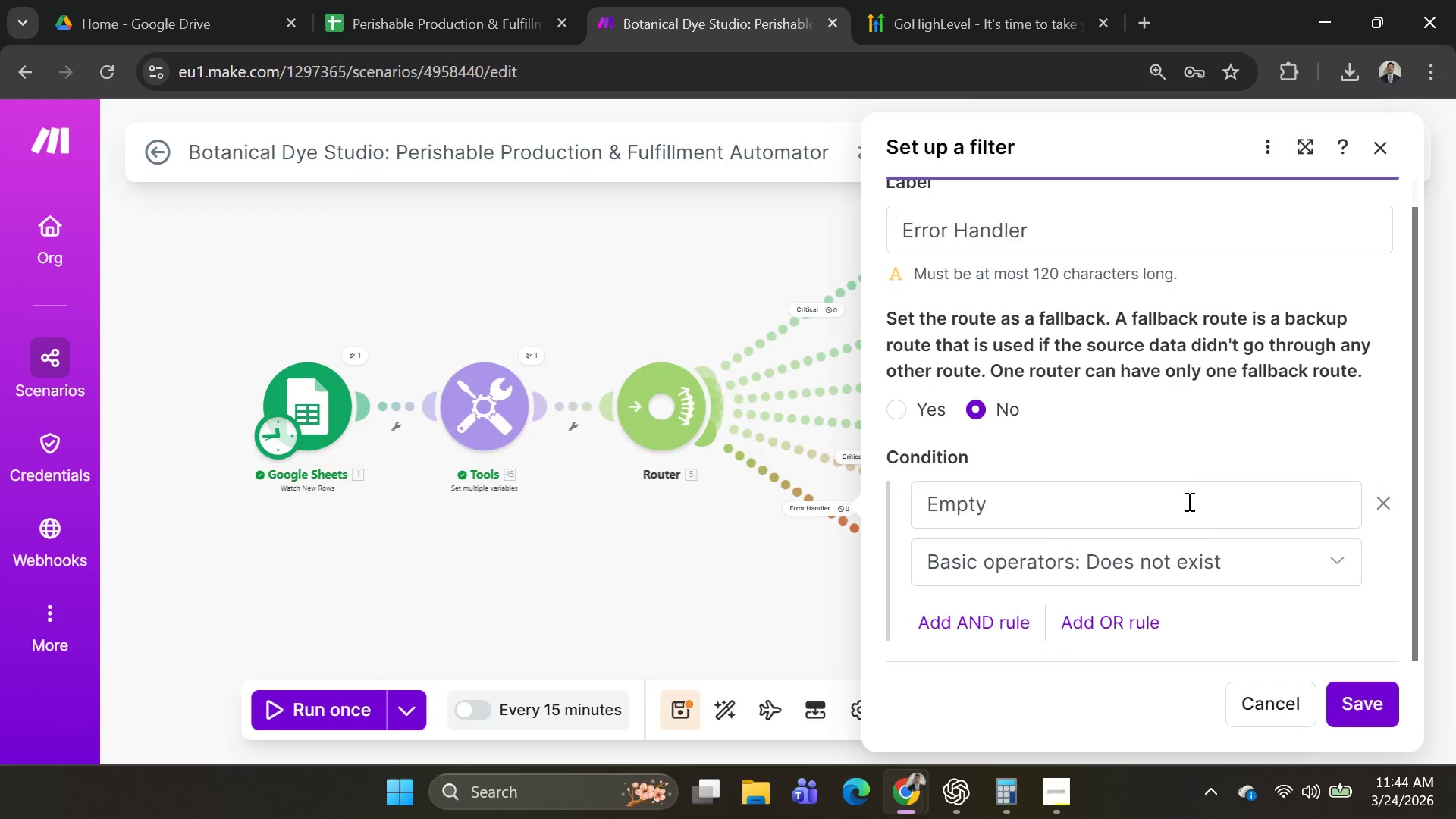 
left_click([1182, 491])
 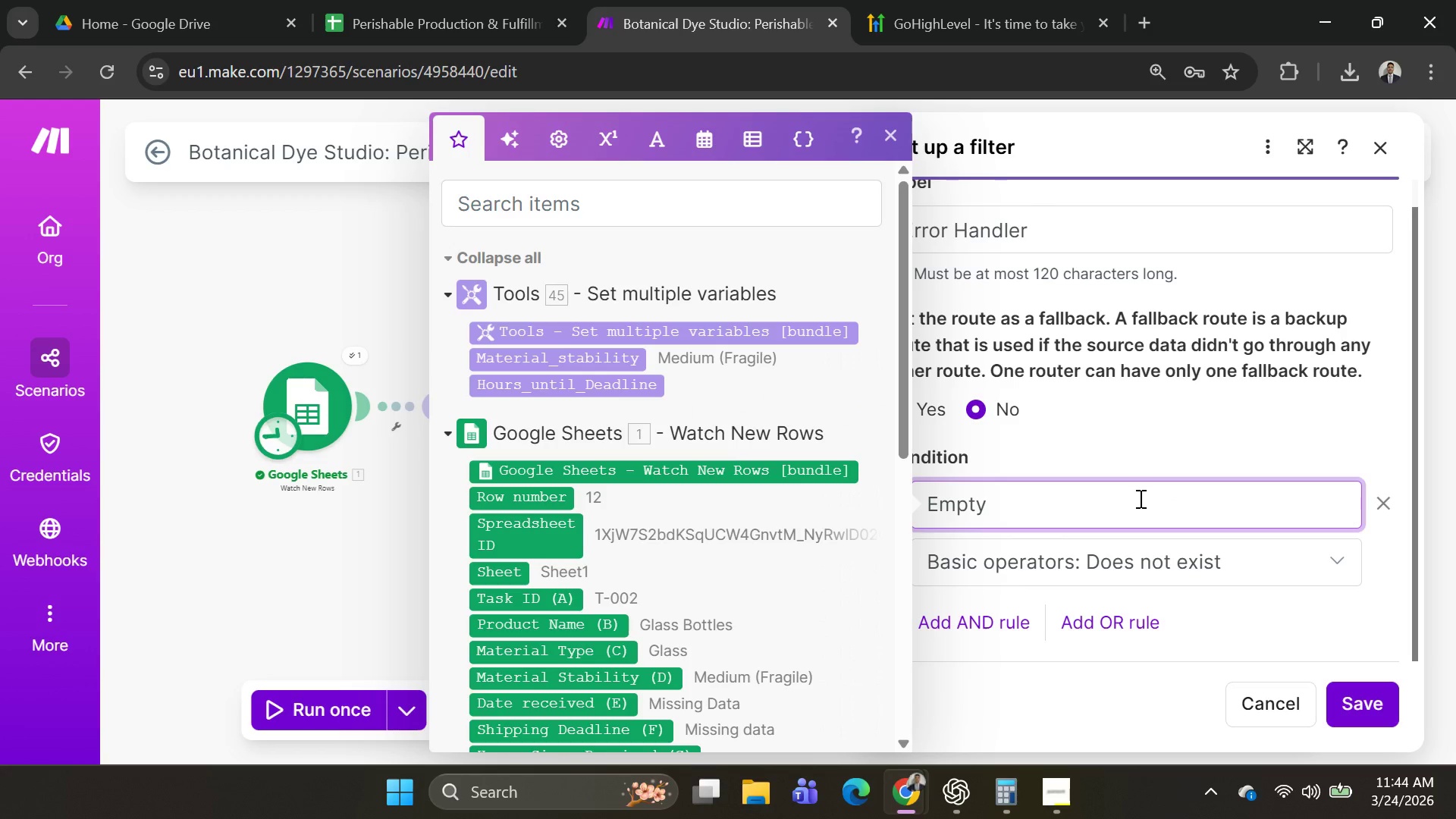 
key(Backspace)
 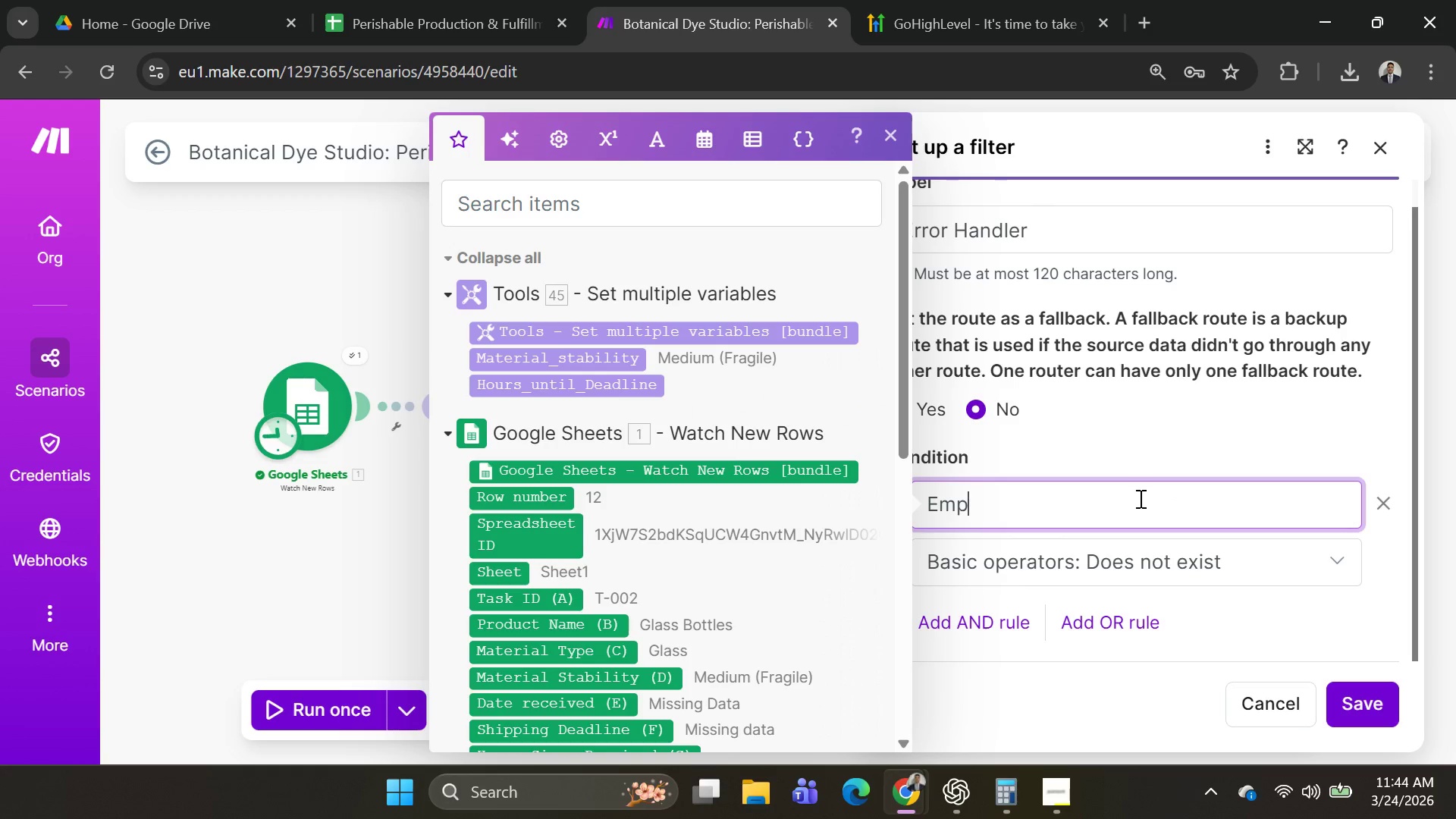 
key(Backspace)
 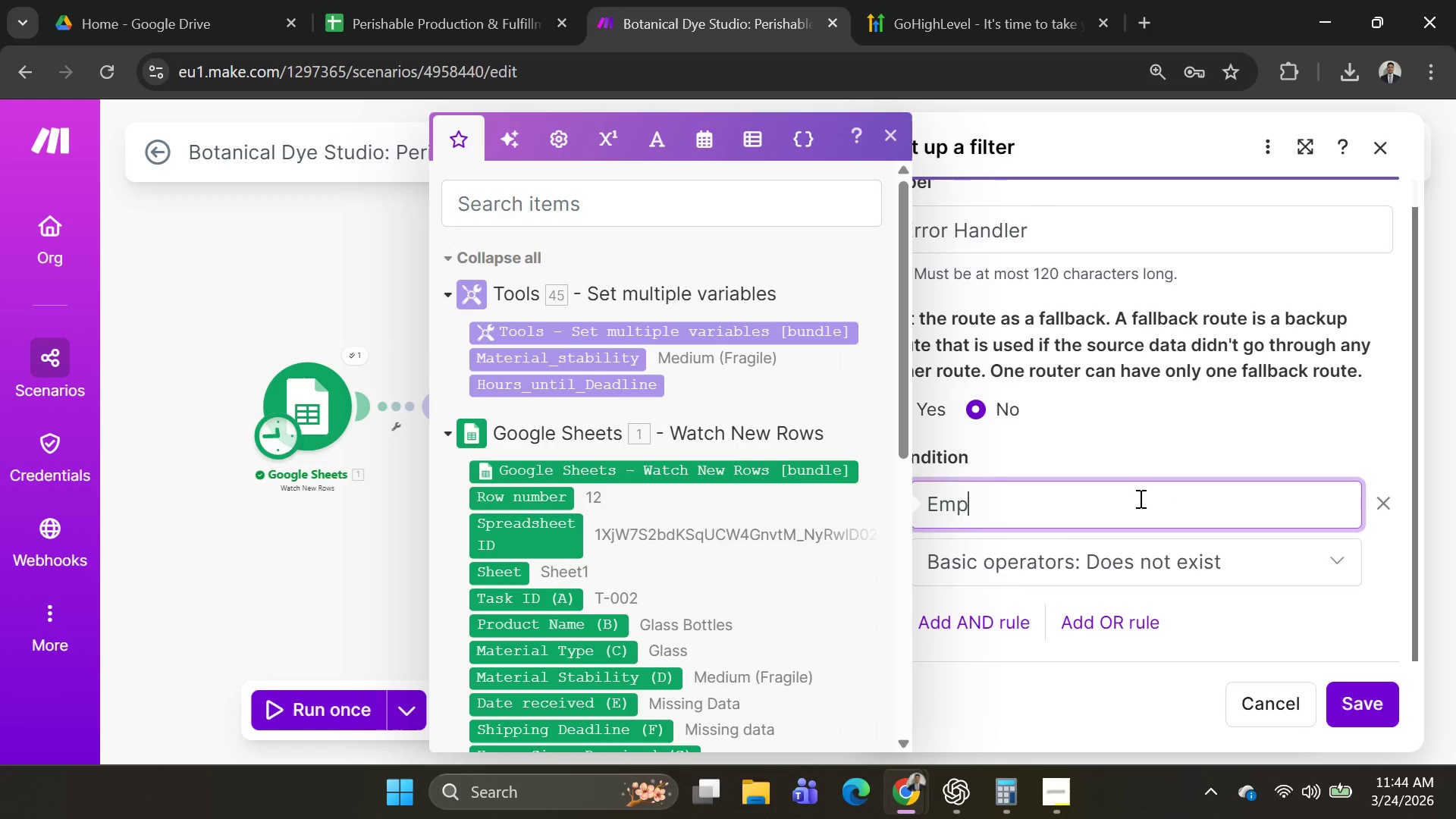 
key(Backspace)
 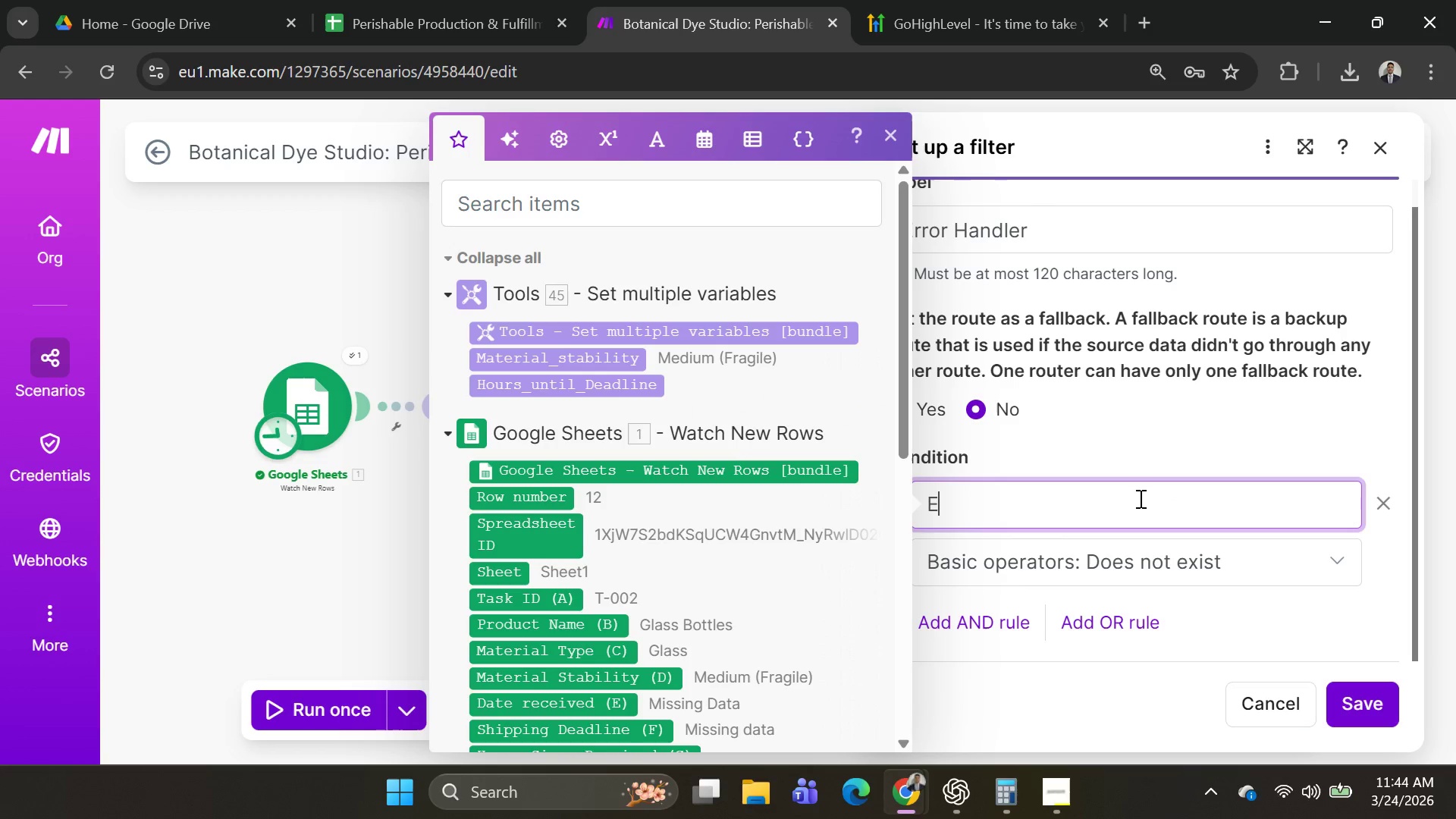 
key(Backspace)
 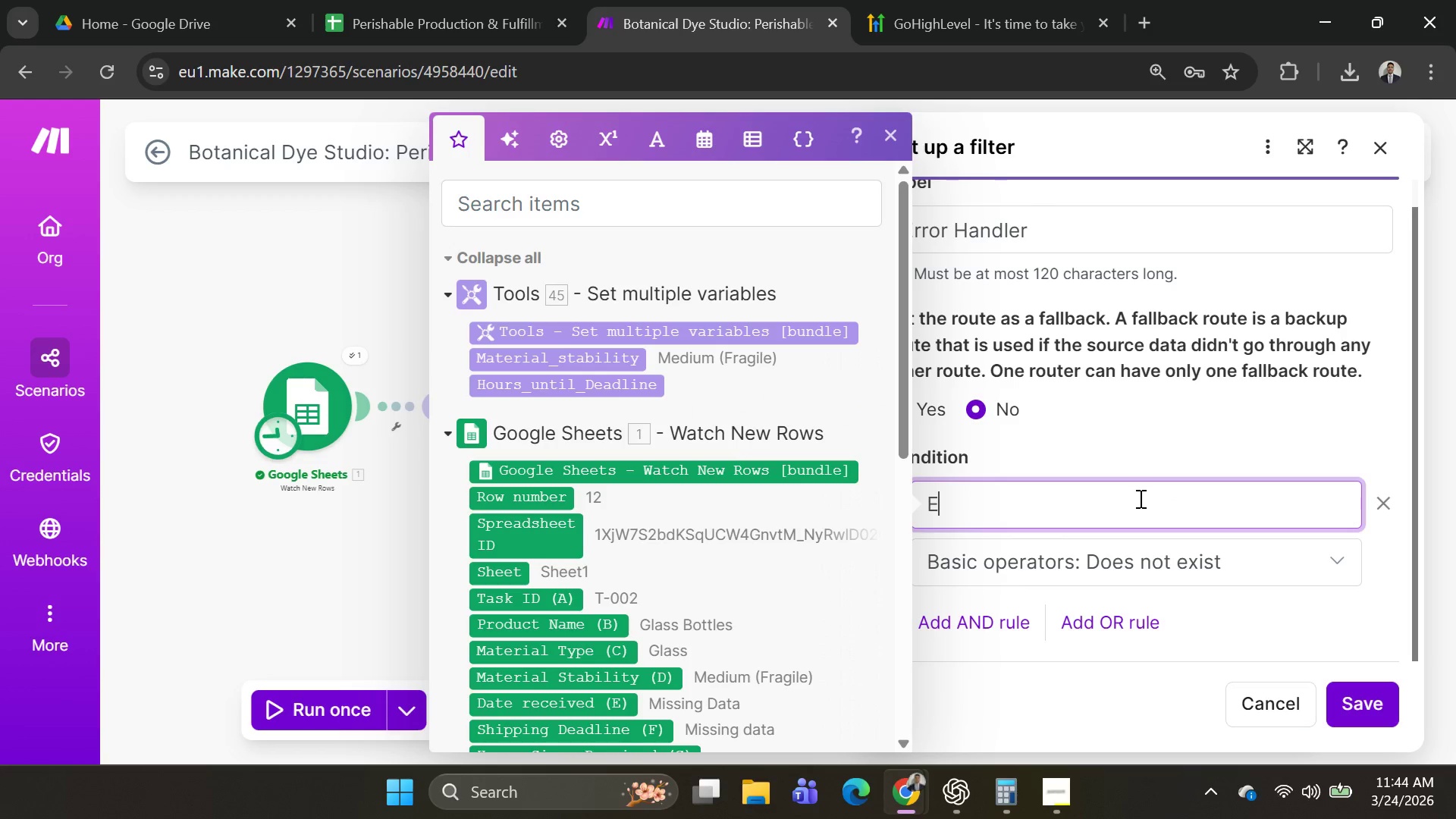 
key(Backspace)
 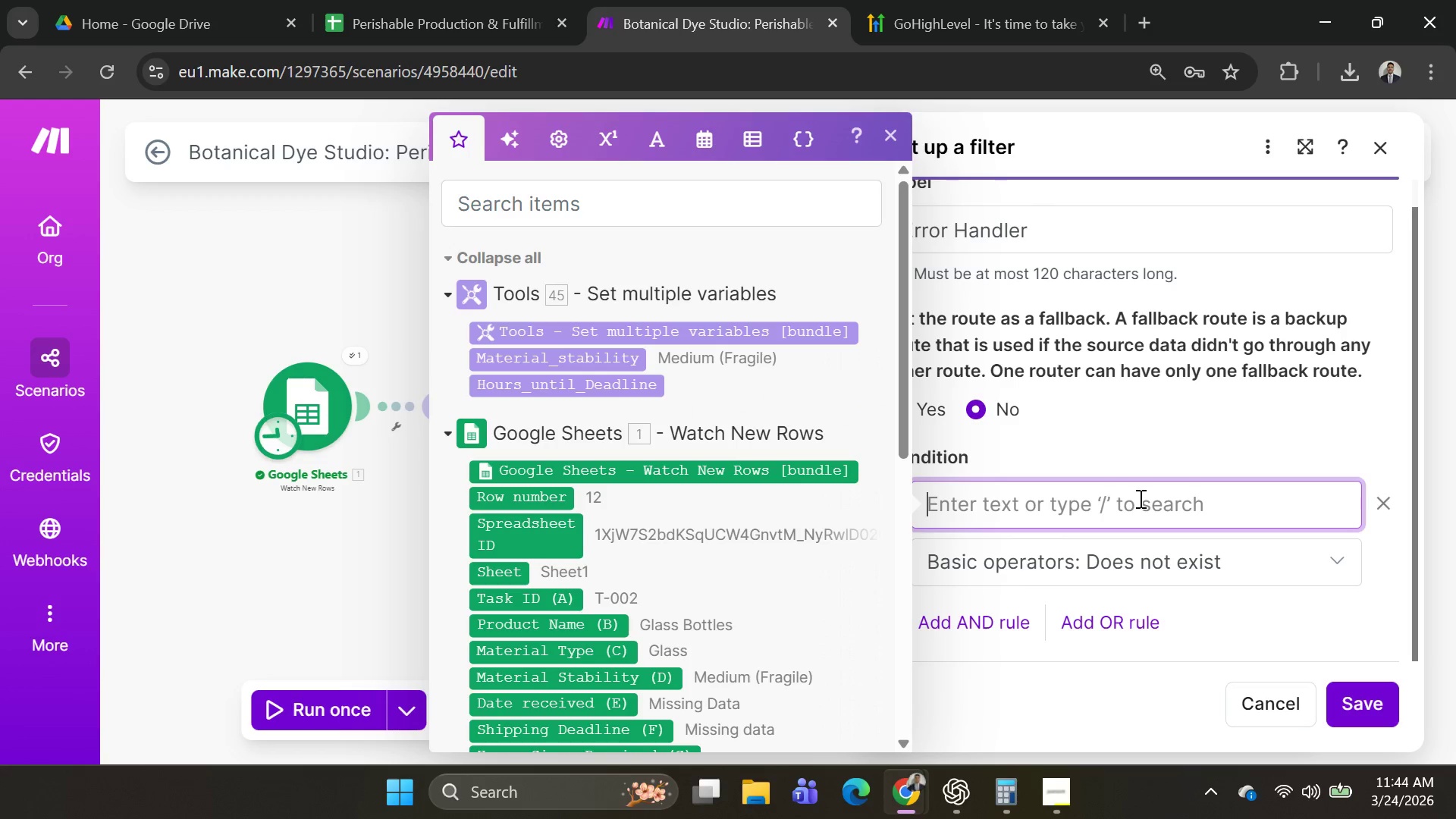 
key(Backspace)
 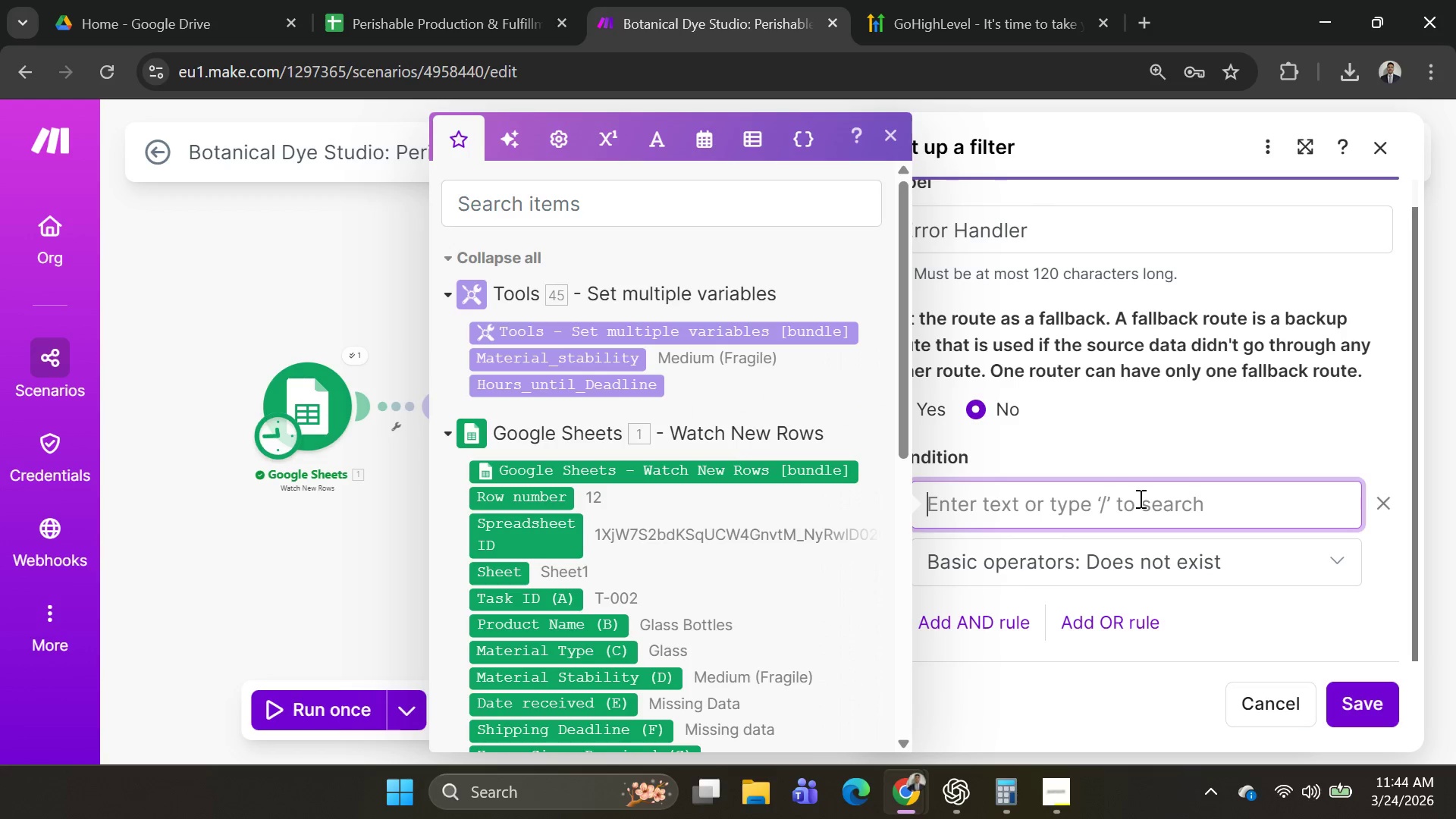 
key(Backspace)
 